 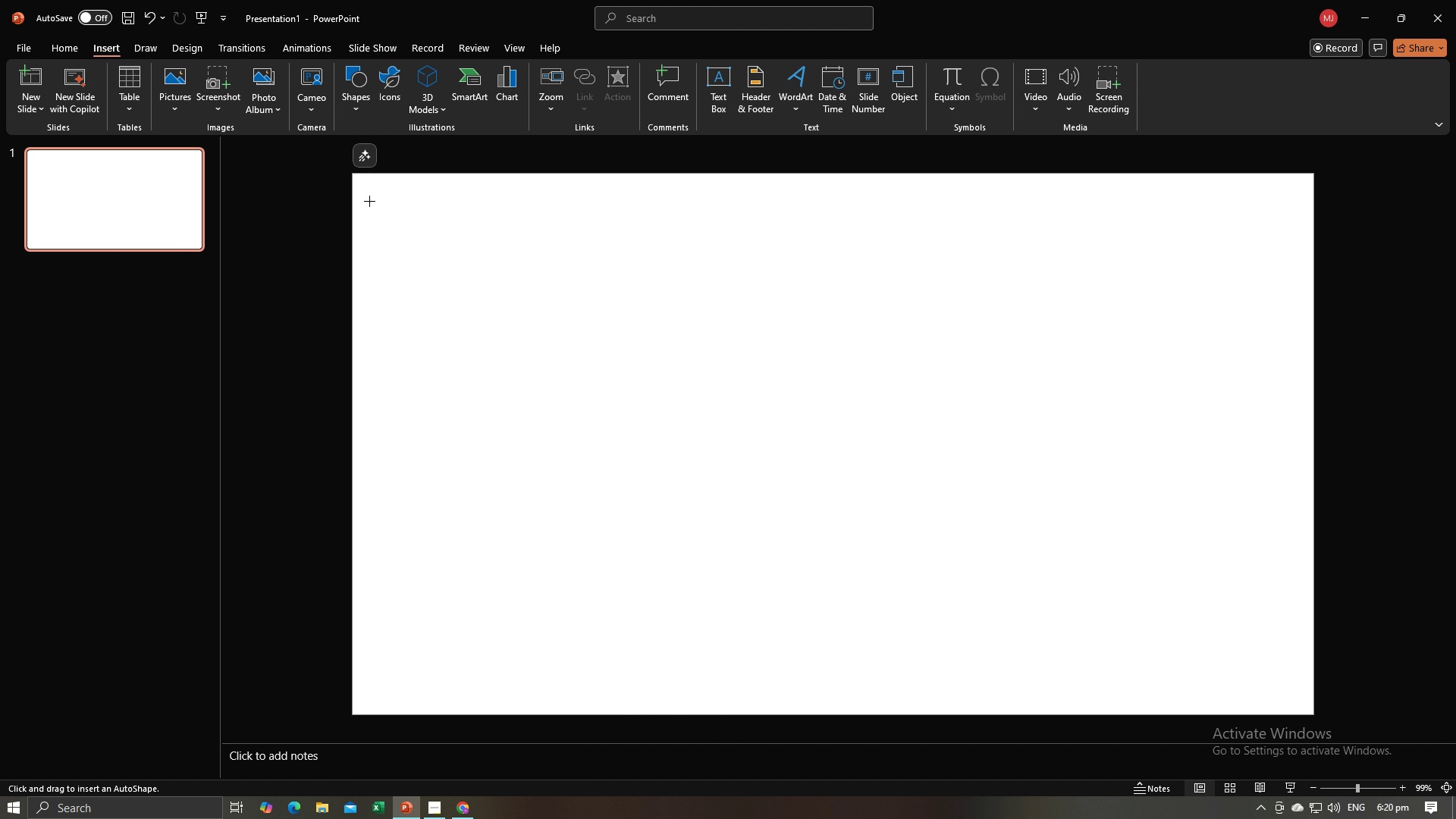 
left_click_drag(start_coordinate=[352, 174], to_coordinate=[1316, 714])
 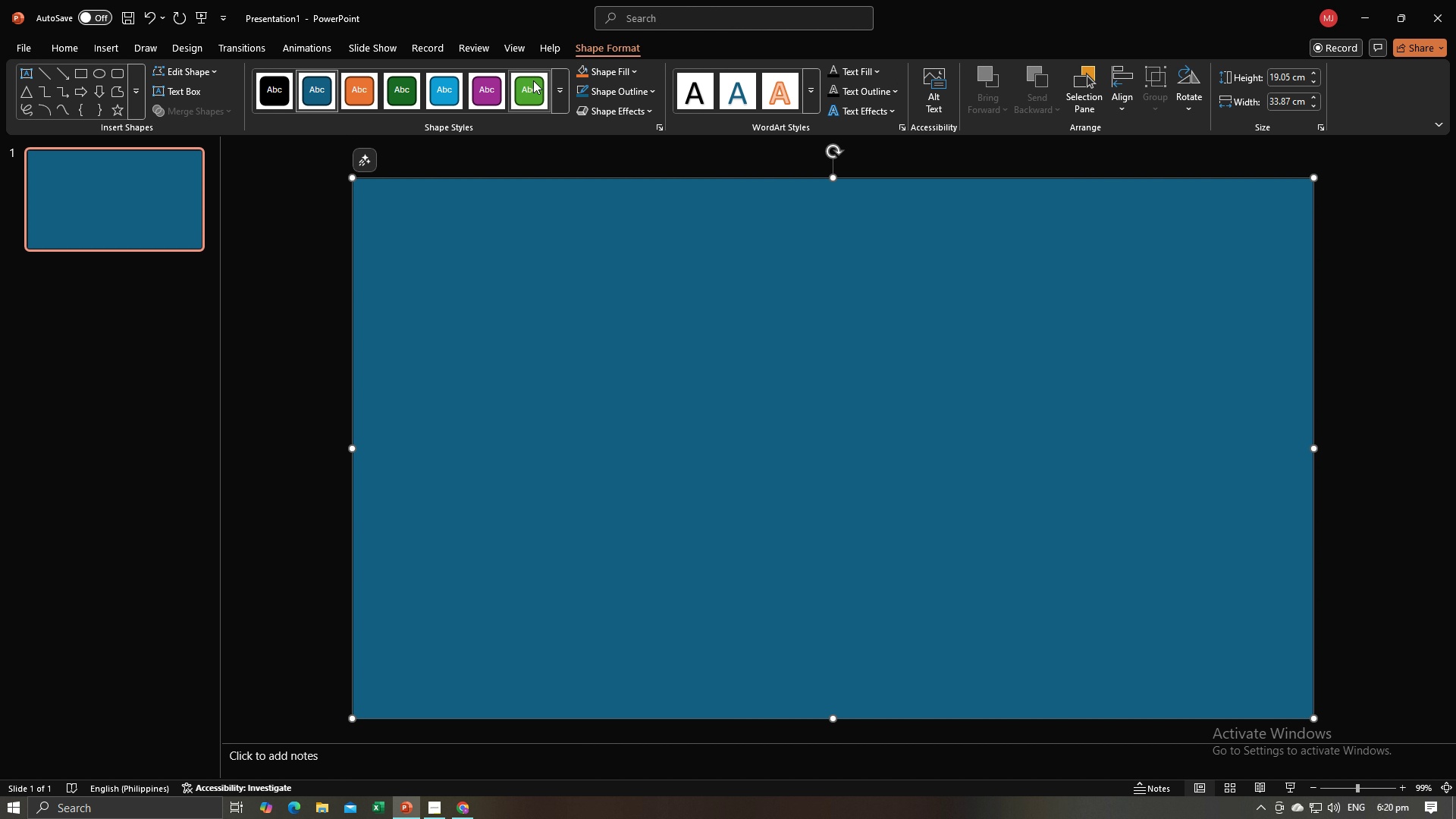 
left_click([601, 74])
 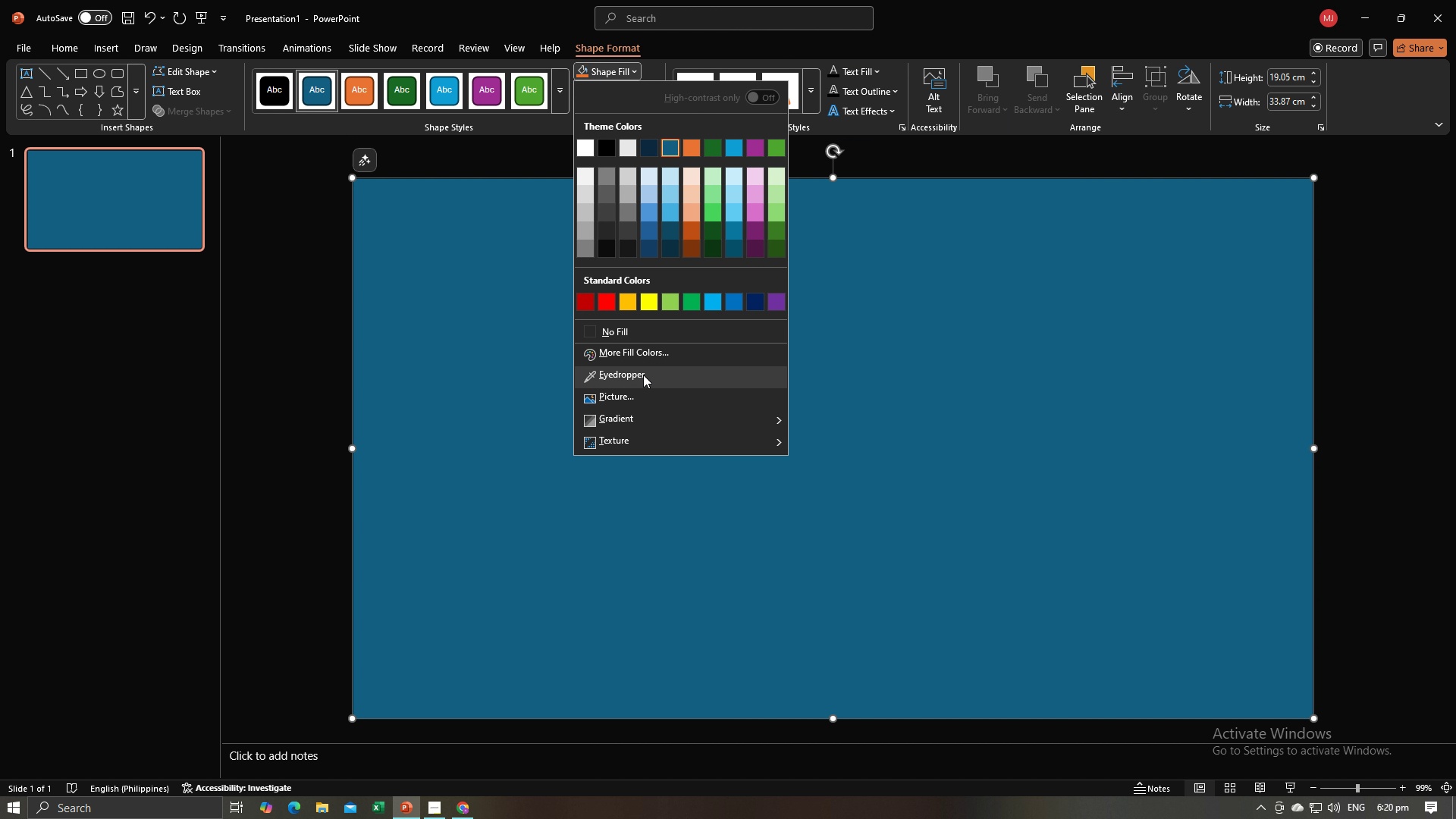 
left_click([657, 351])
 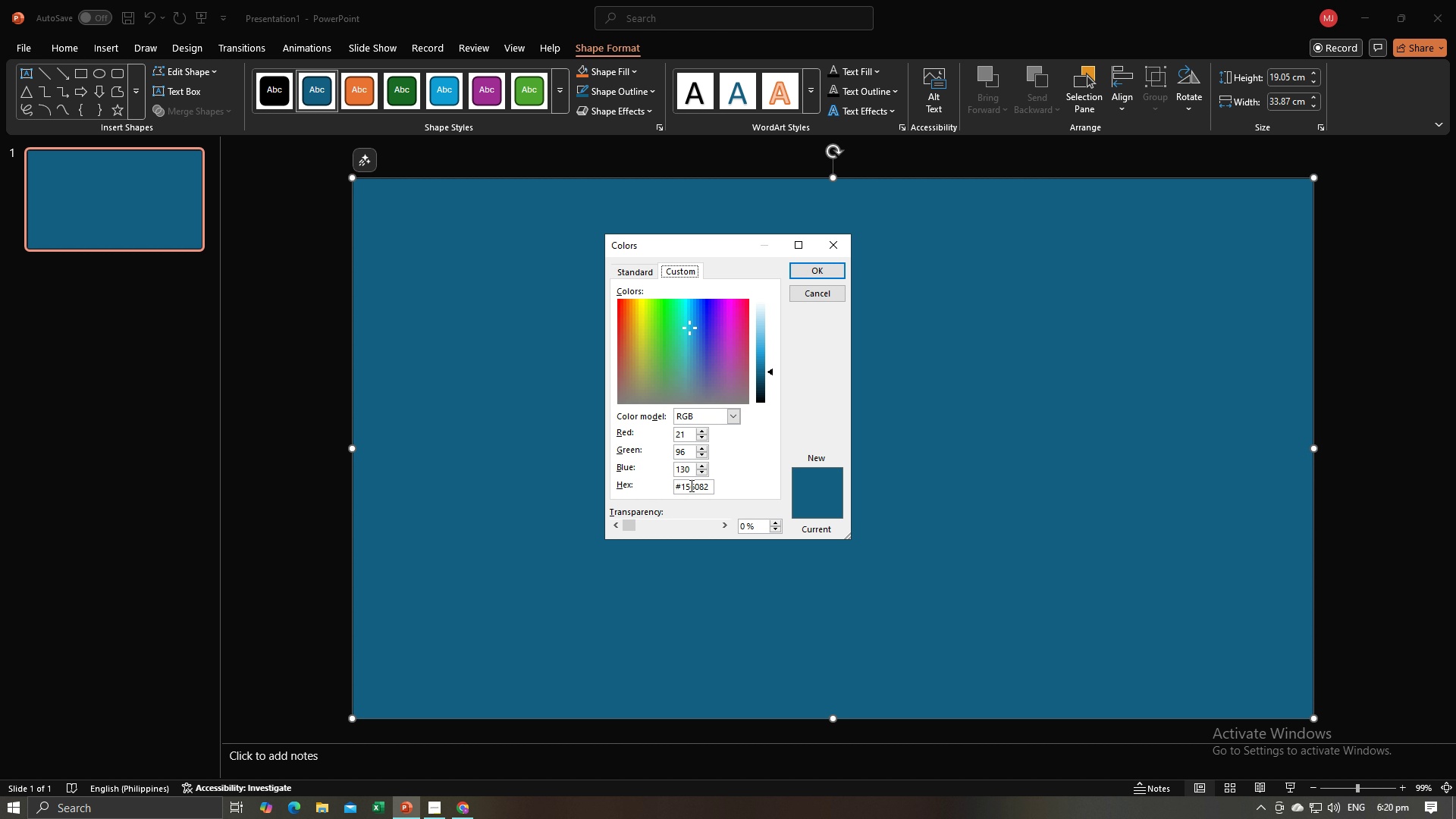 
left_click([691, 485])
 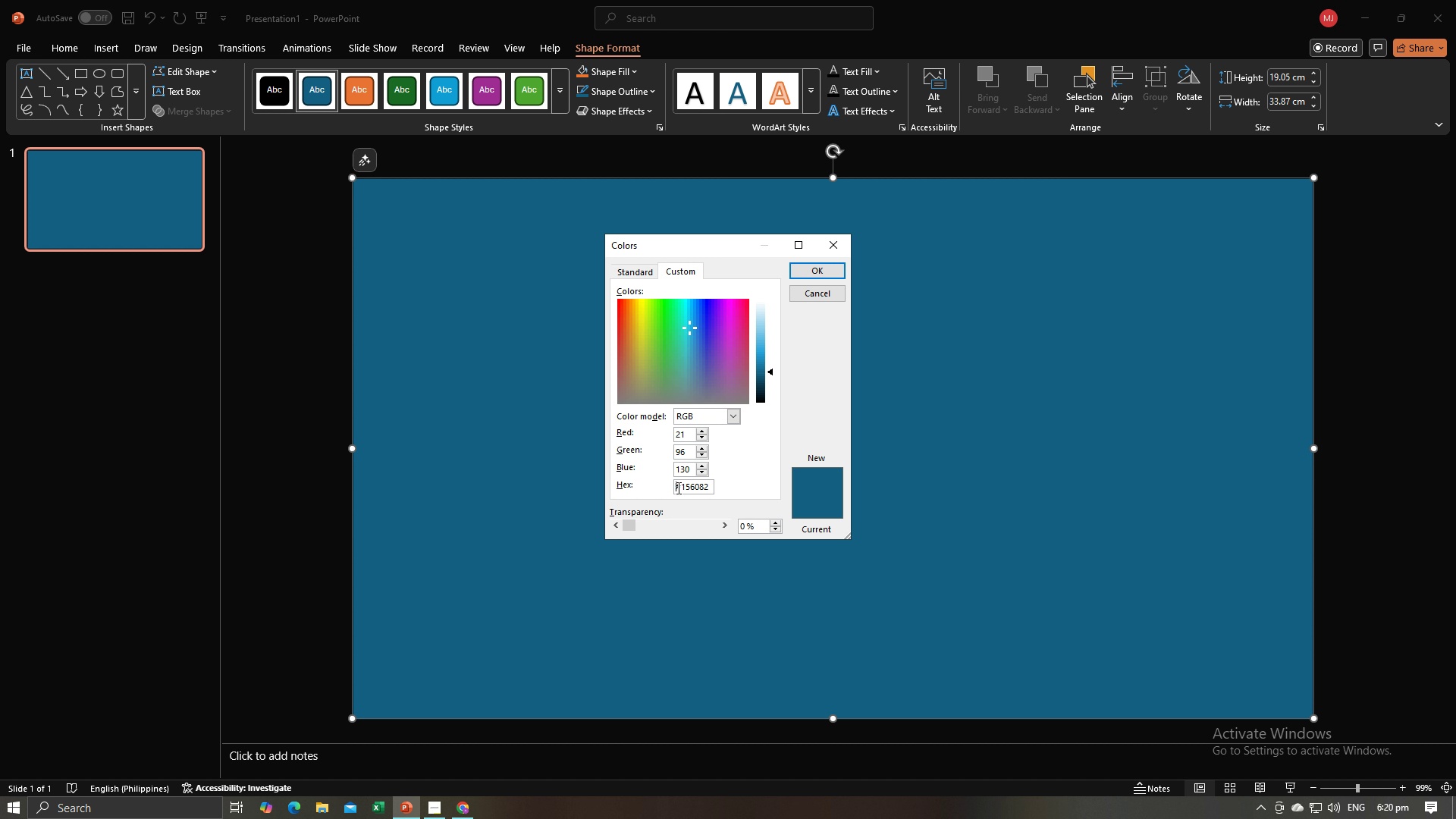 
left_click_drag(start_coordinate=[677, 488], to_coordinate=[716, 485])
 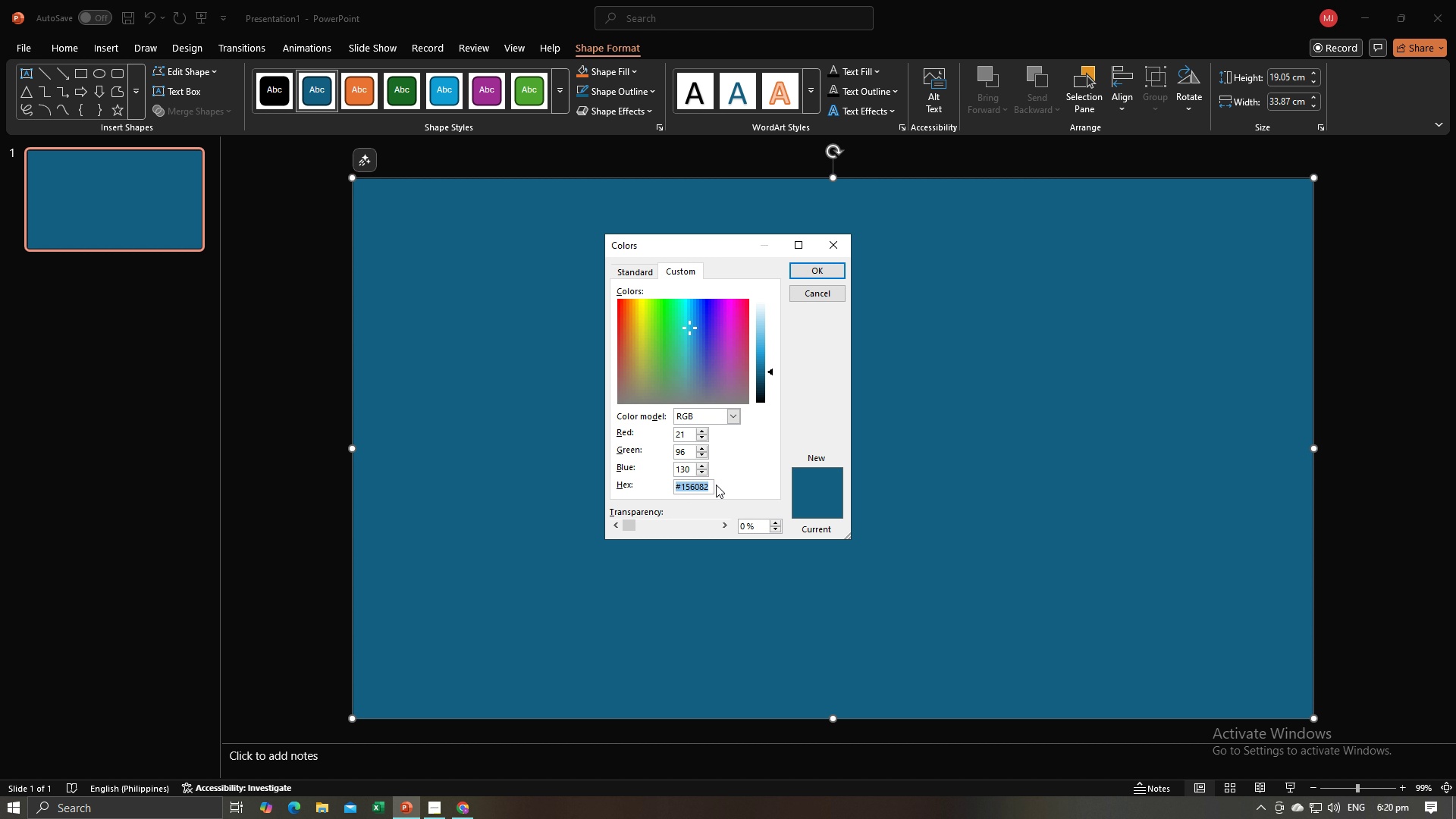 
key(Control+V)
 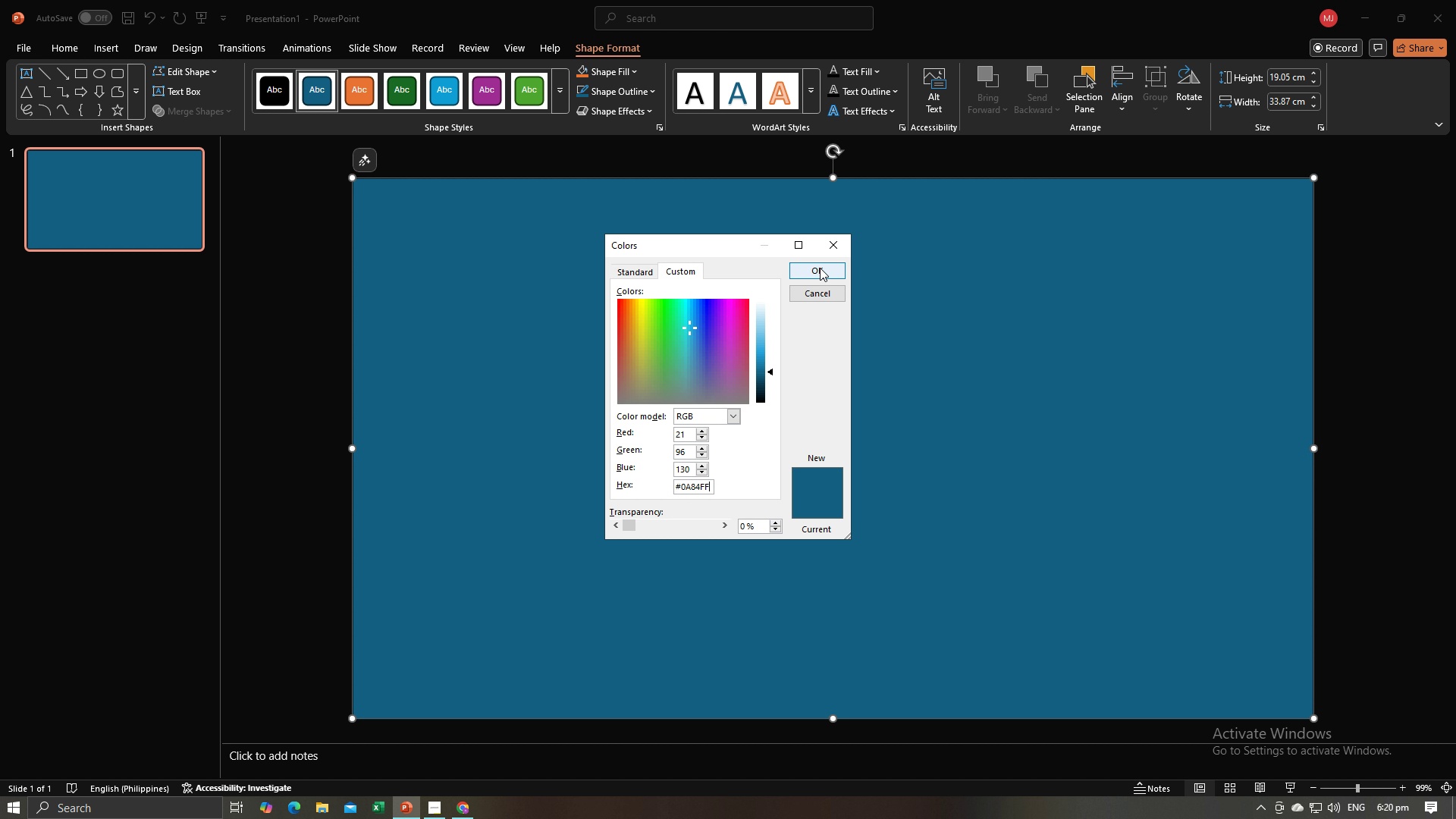 
left_click([820, 268])
 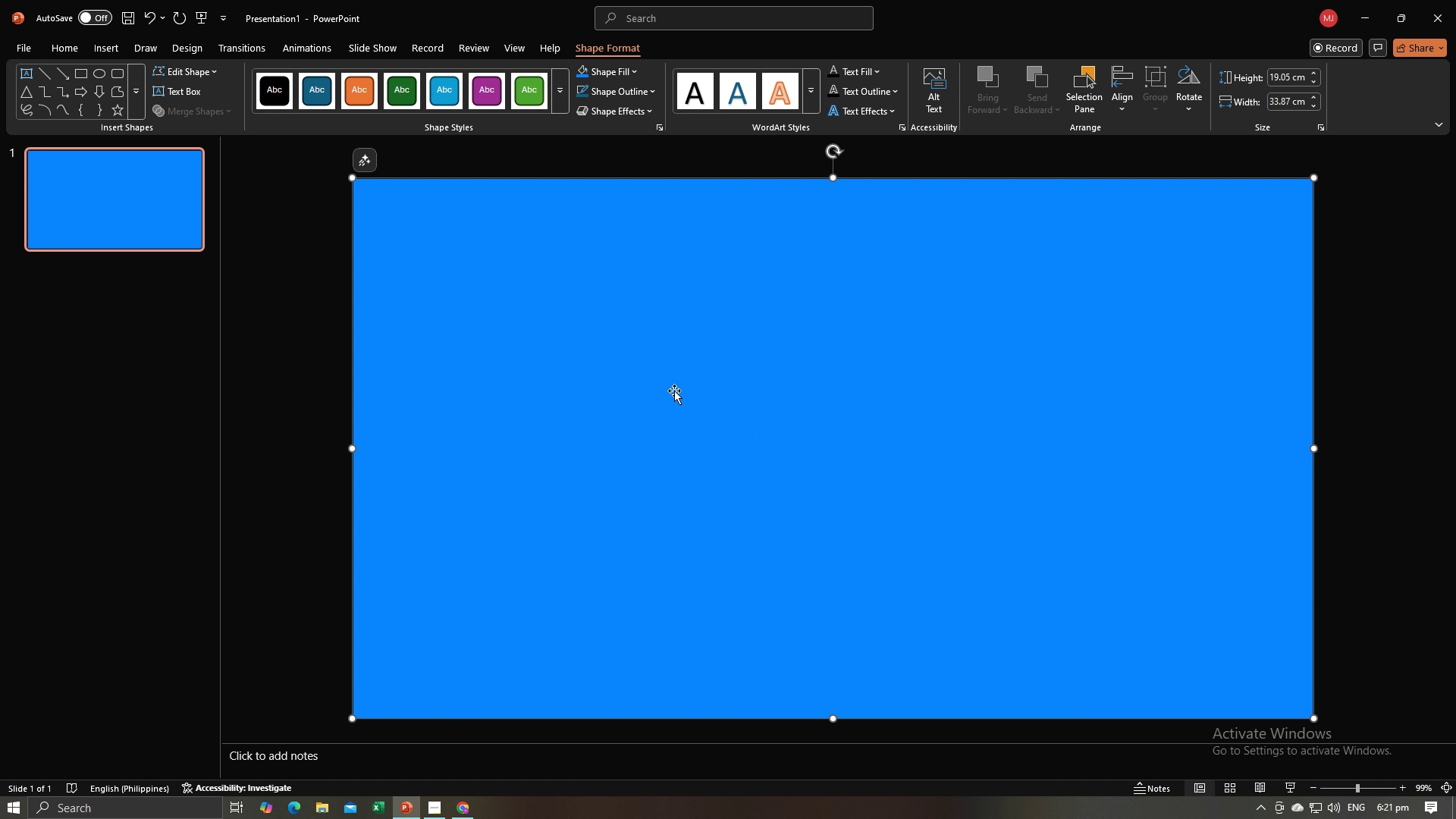 
left_click([674, 391])
 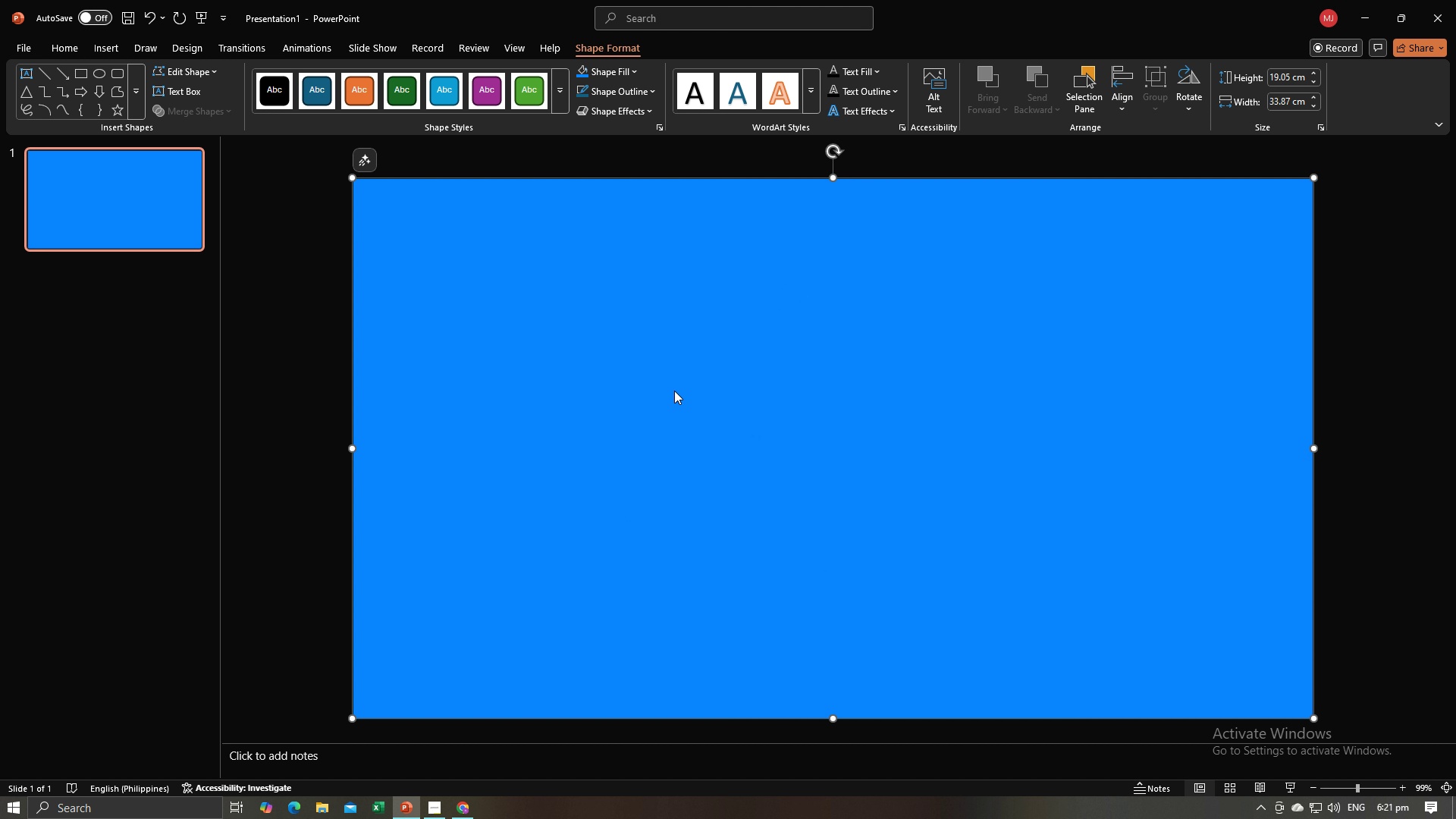 
key(Alt+AltLeft)
 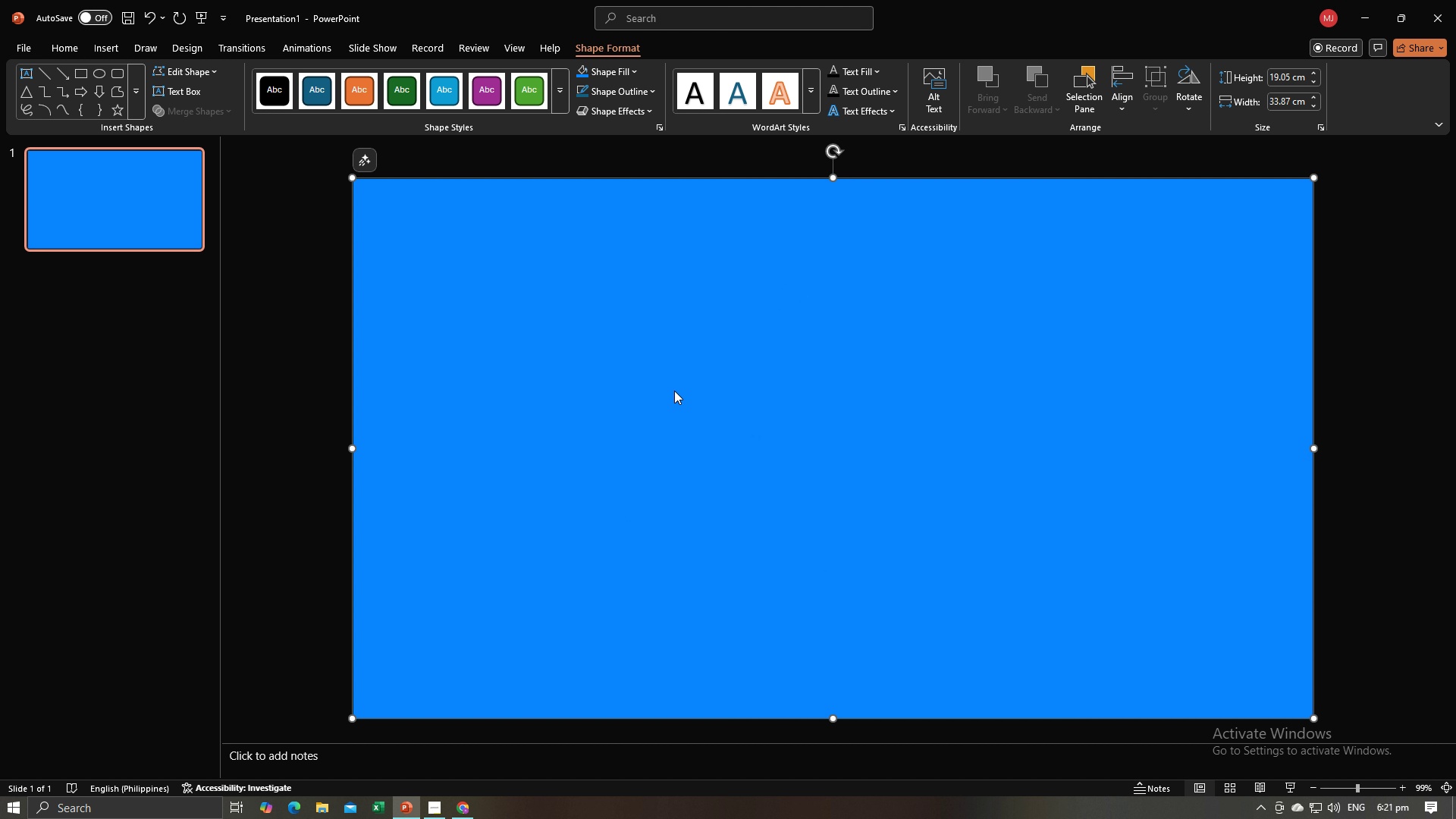 
key(Alt+Tab)
 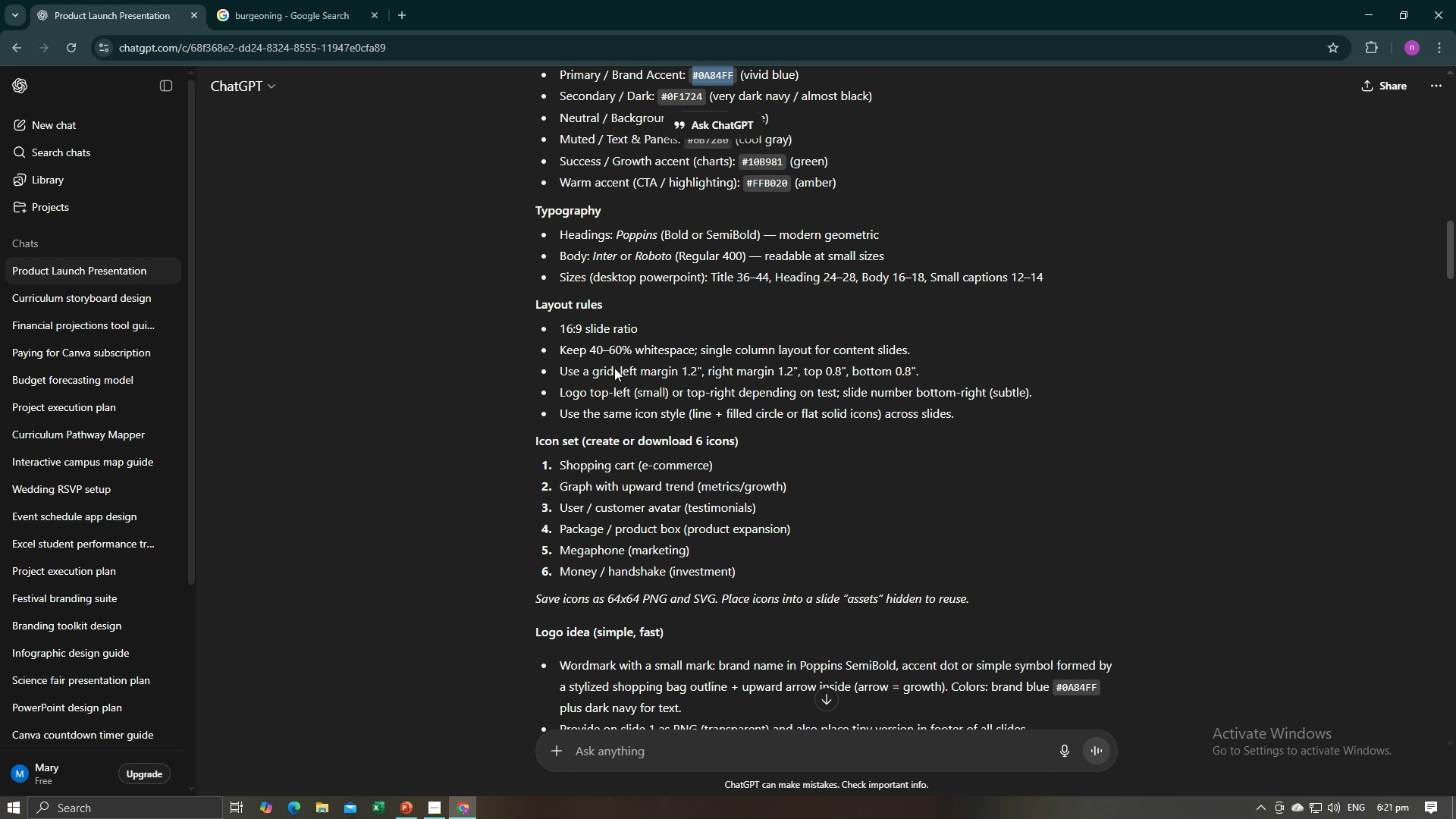 
wait(7.75)
 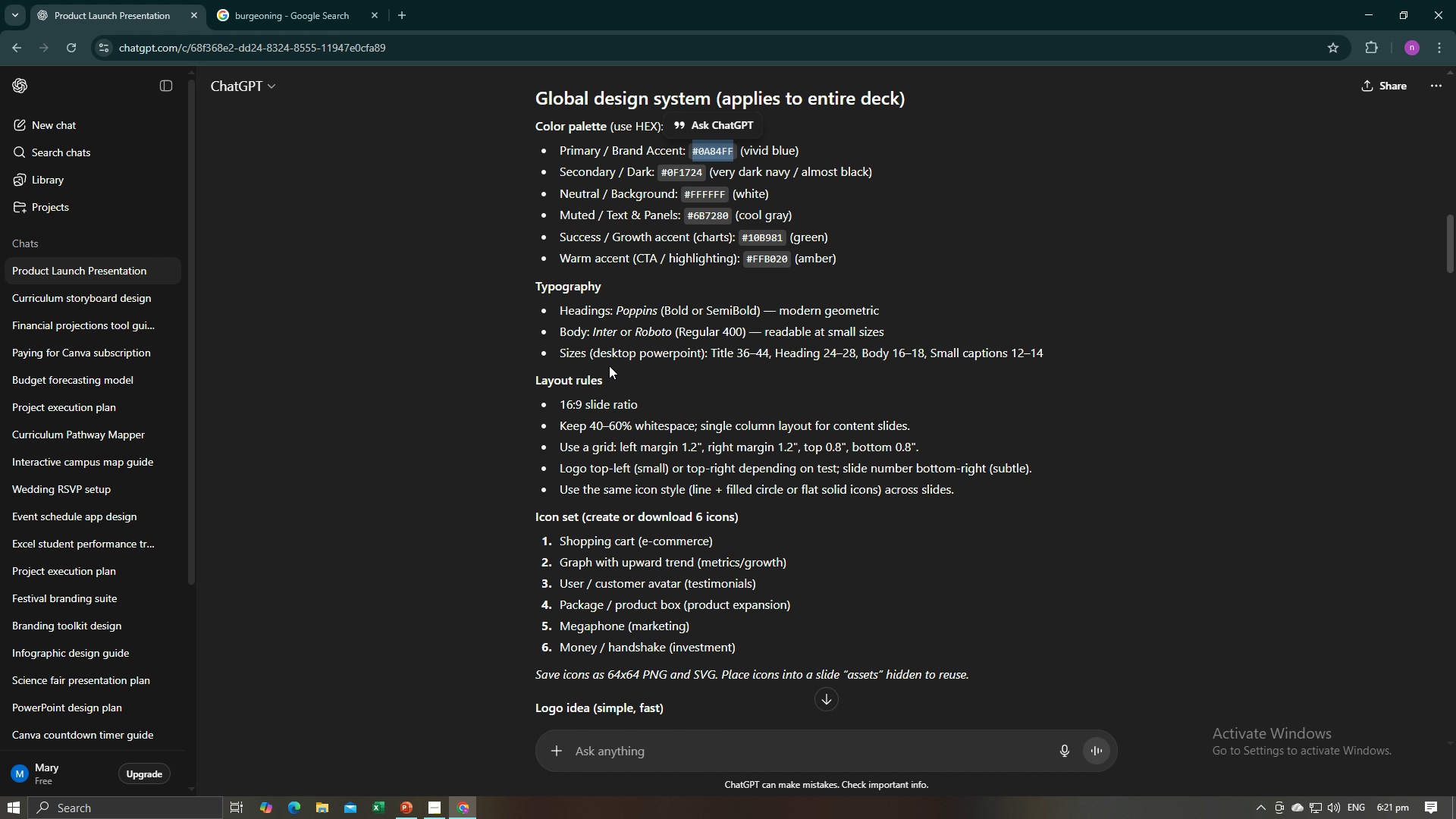 
scroll: coordinate [614, 368], scroll_direction: down, amount: 1.0
 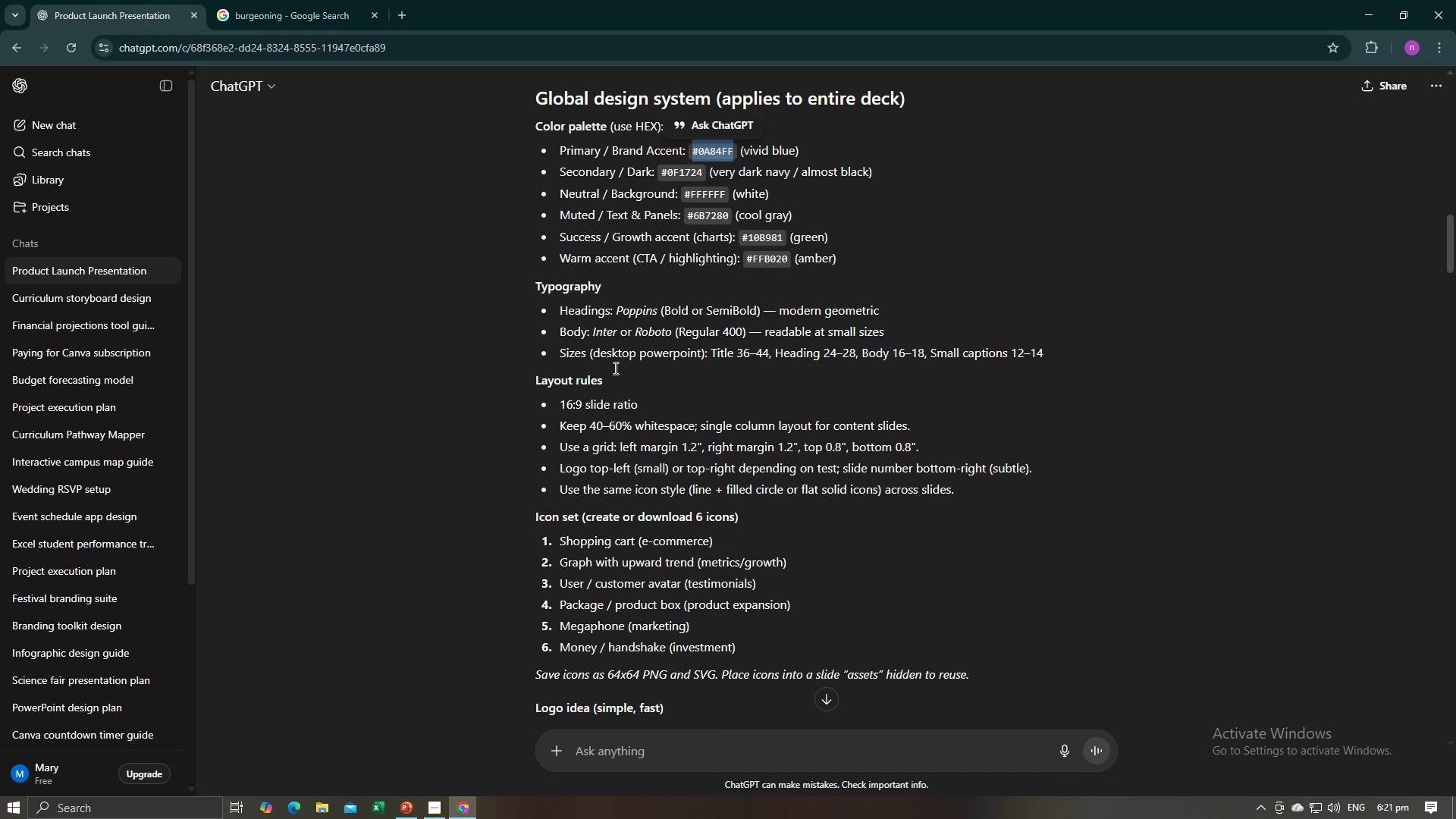 
scroll: coordinate [614, 368], scroll_direction: up, amount: 2.0
 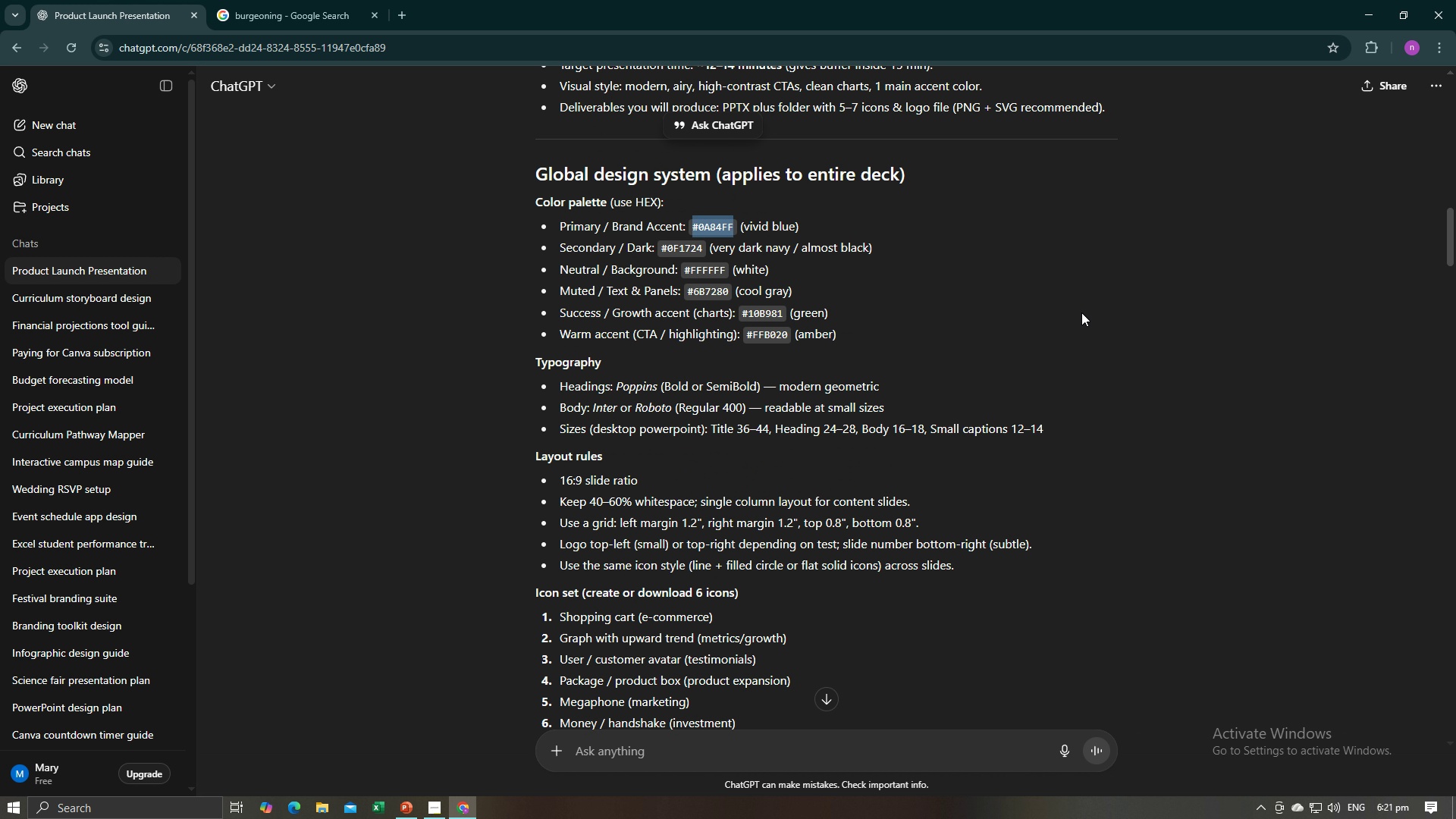 
left_click([1081, 312])
 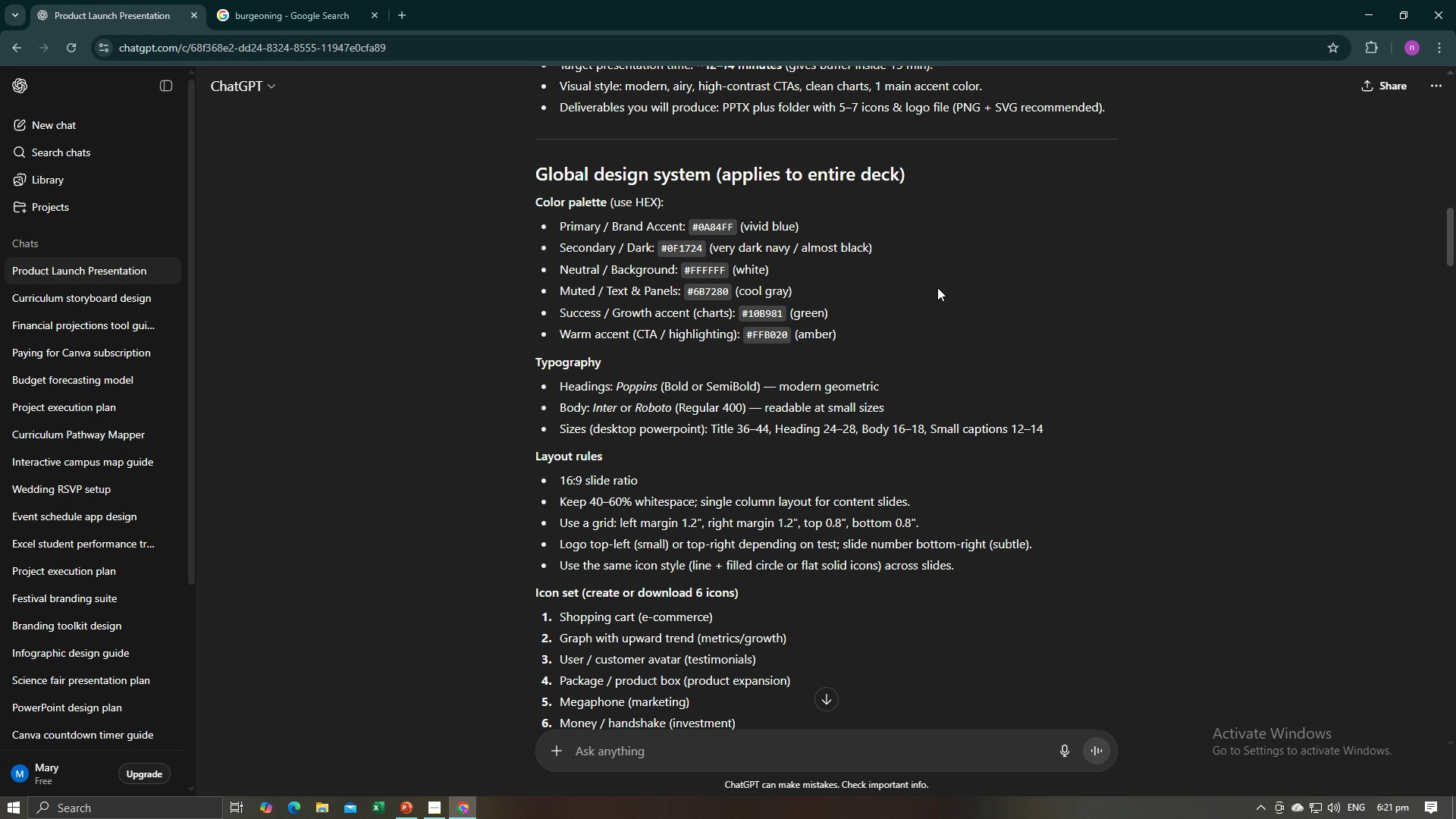 
scroll: coordinate [981, 297], scroll_direction: down, amount: 3.0
 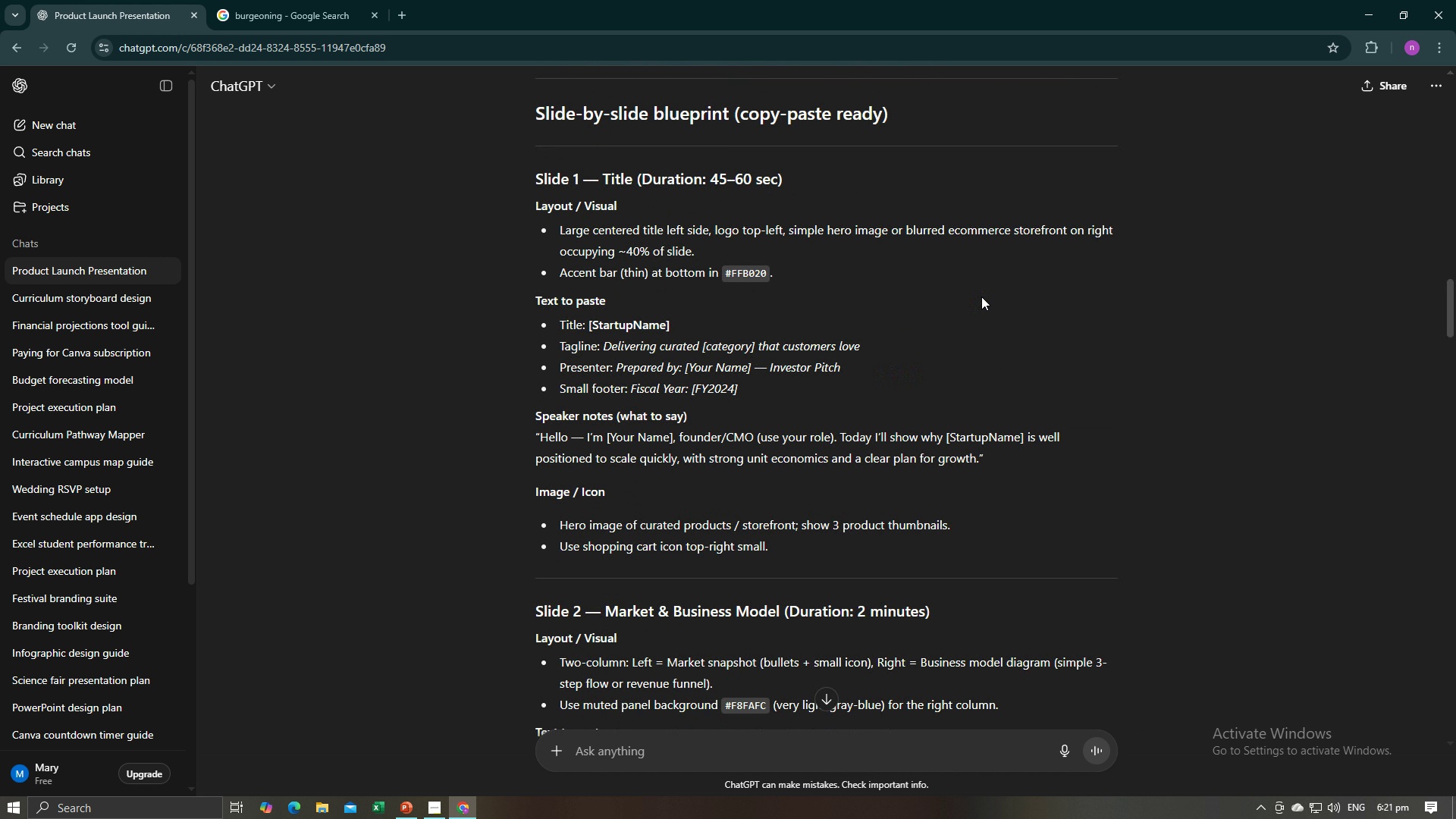 
scroll: coordinate [981, 297], scroll_direction: up, amount: 2.0
 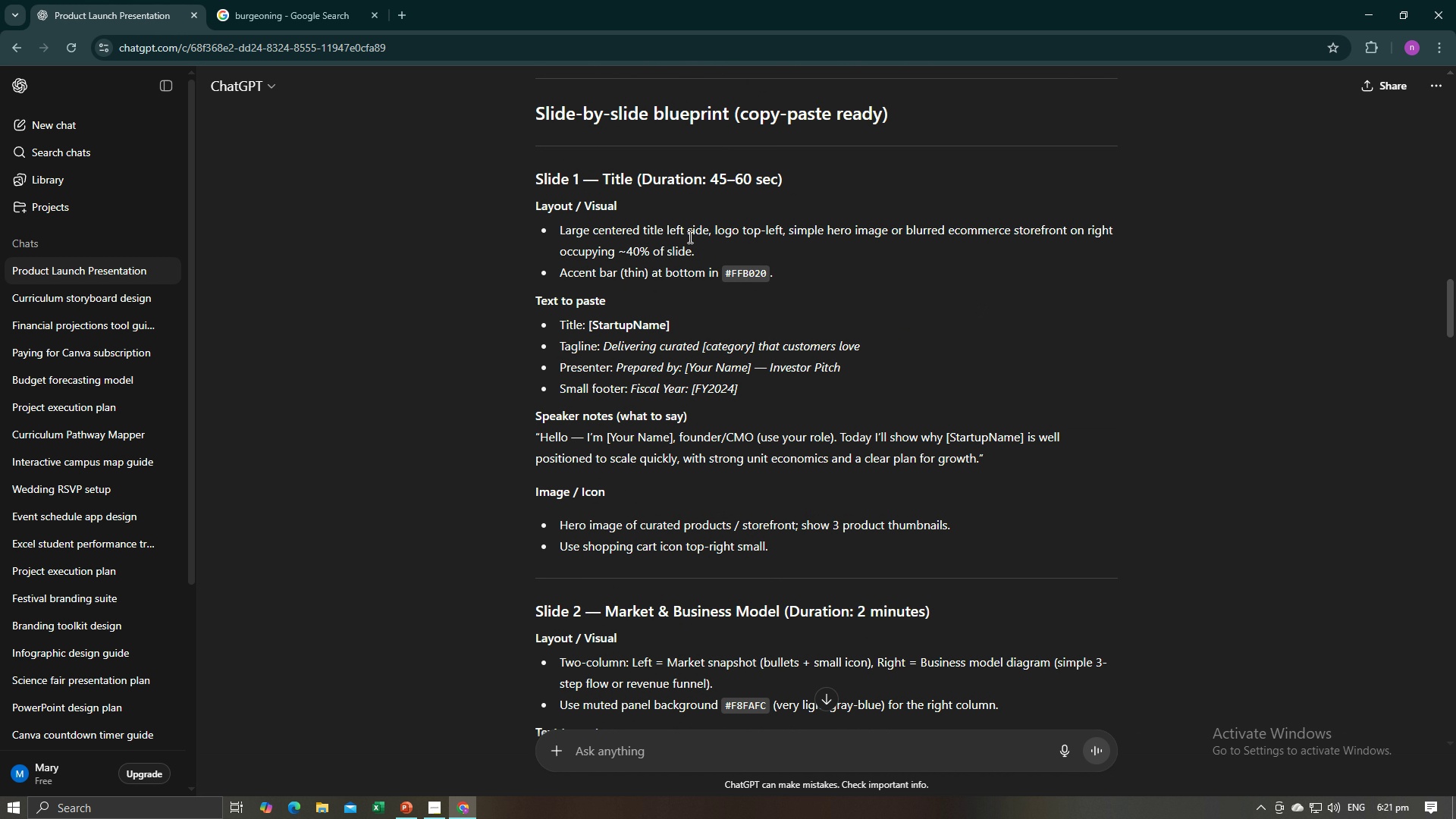 
left_click_drag(start_coordinate=[569, 232], to_coordinate=[647, 232])
 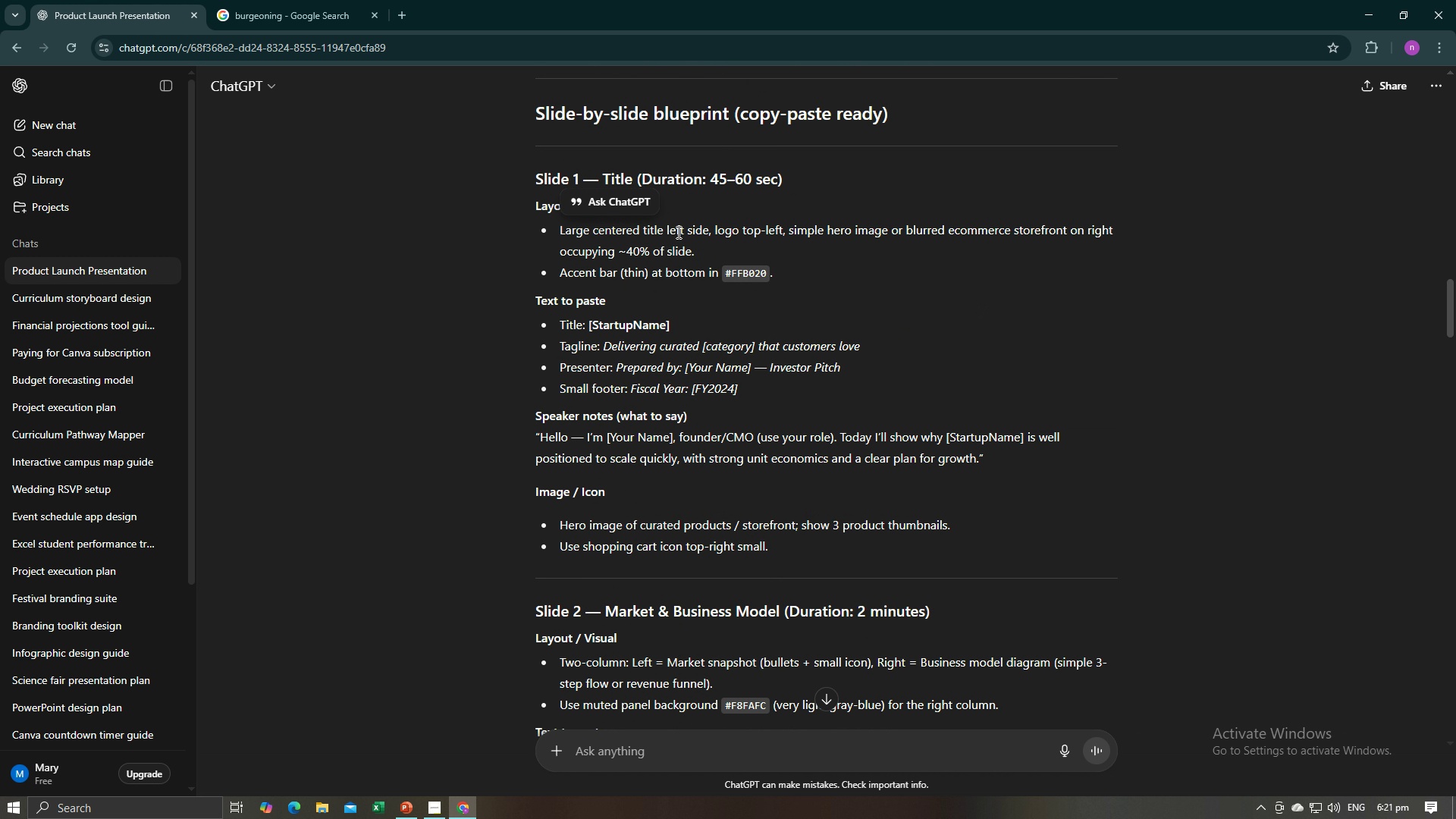 
left_click([677, 232])
 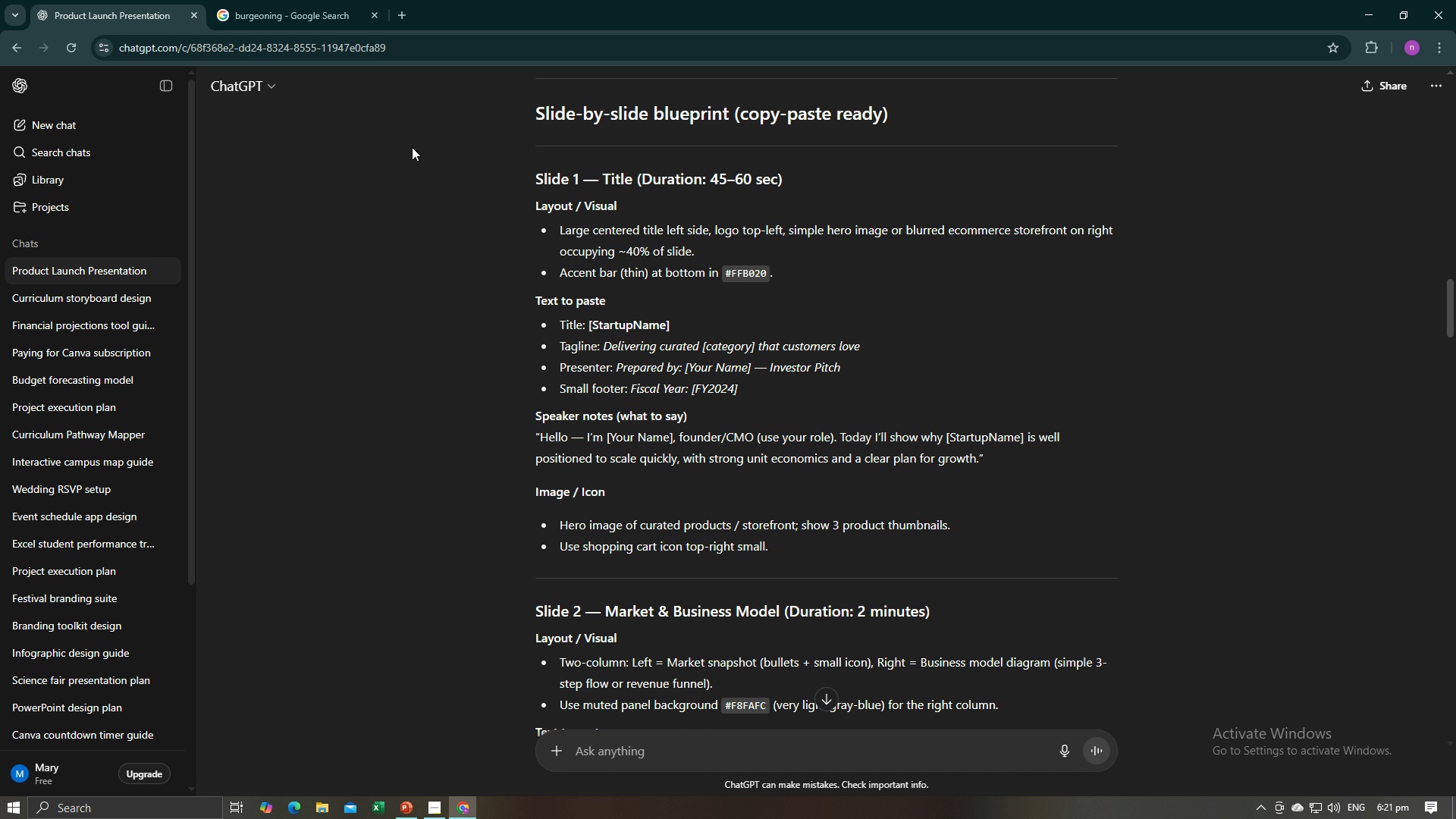 
left_click([325, 1])
 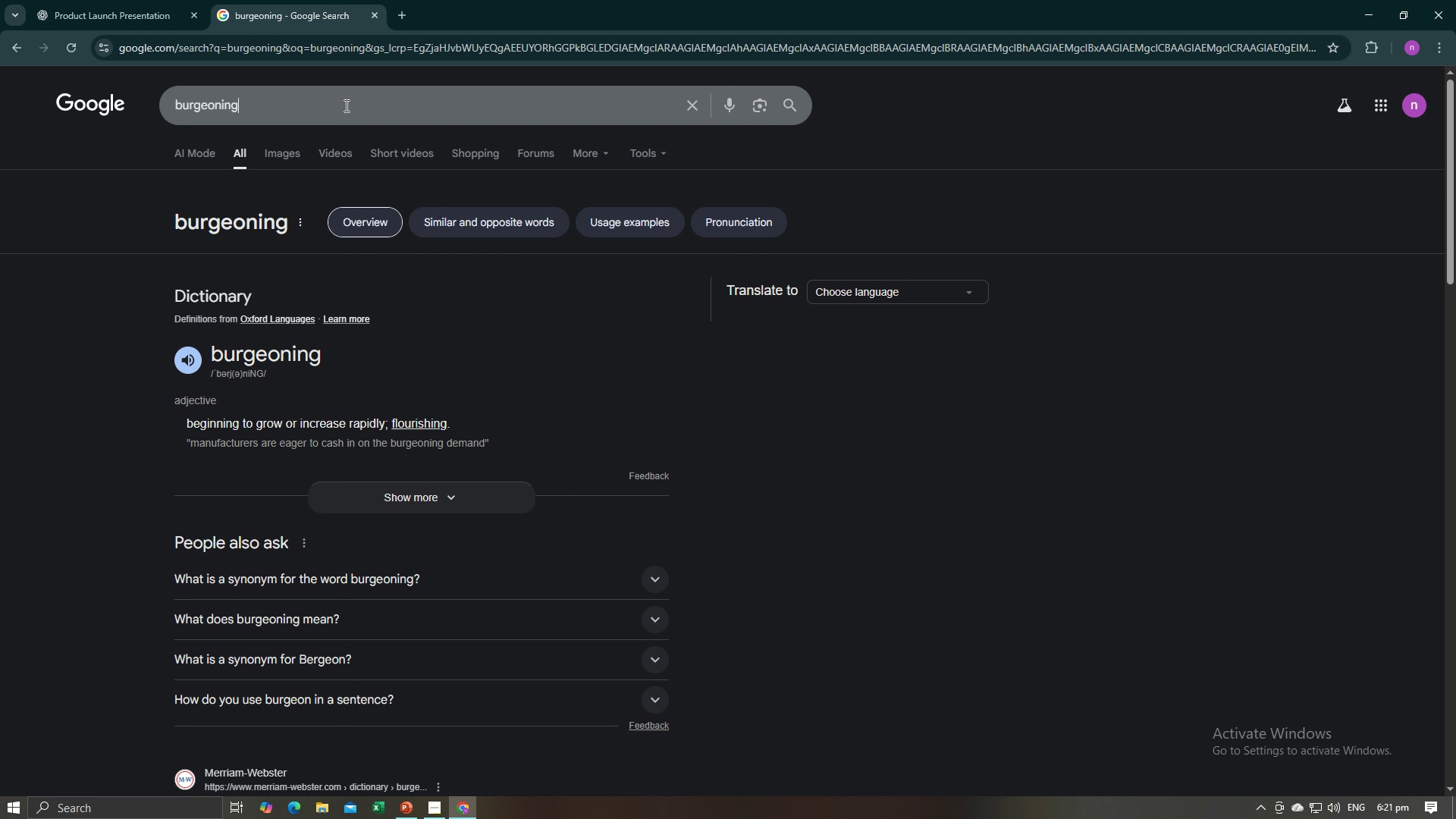 
left_click_drag(start_coordinate=[345, 105], to_coordinate=[100, 107])
 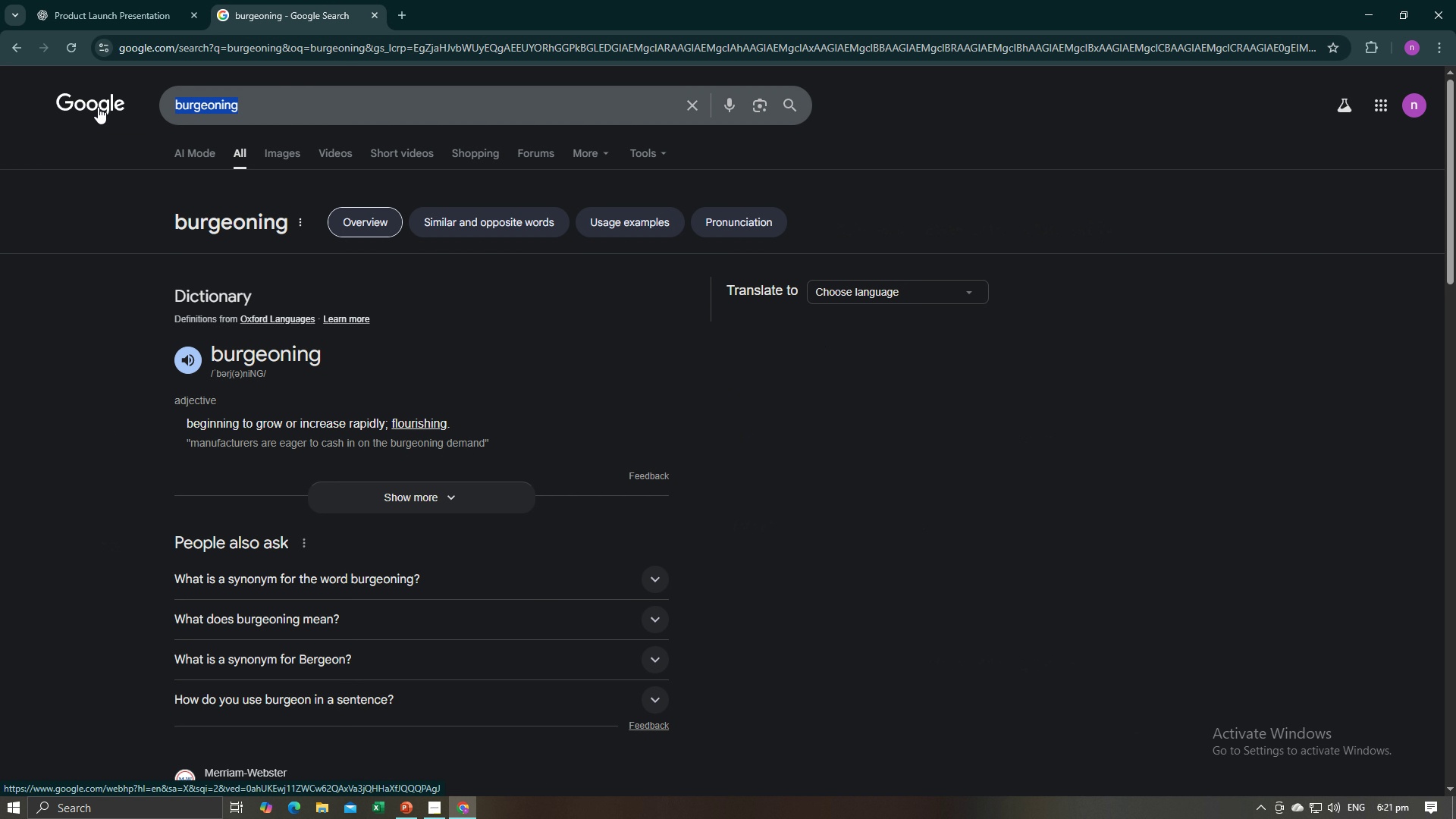 
type(Bunjou)
 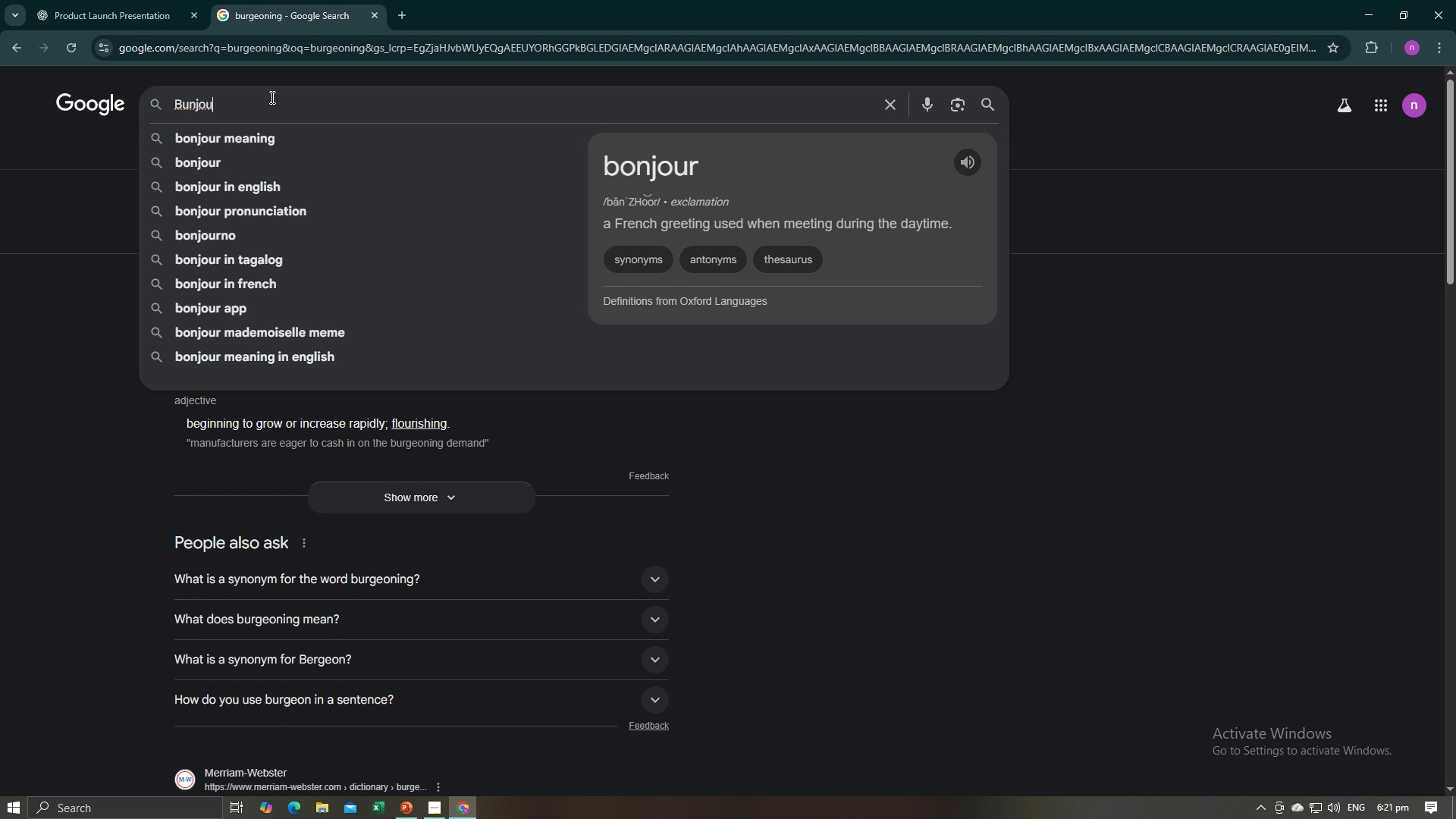 
wait(7.42)
 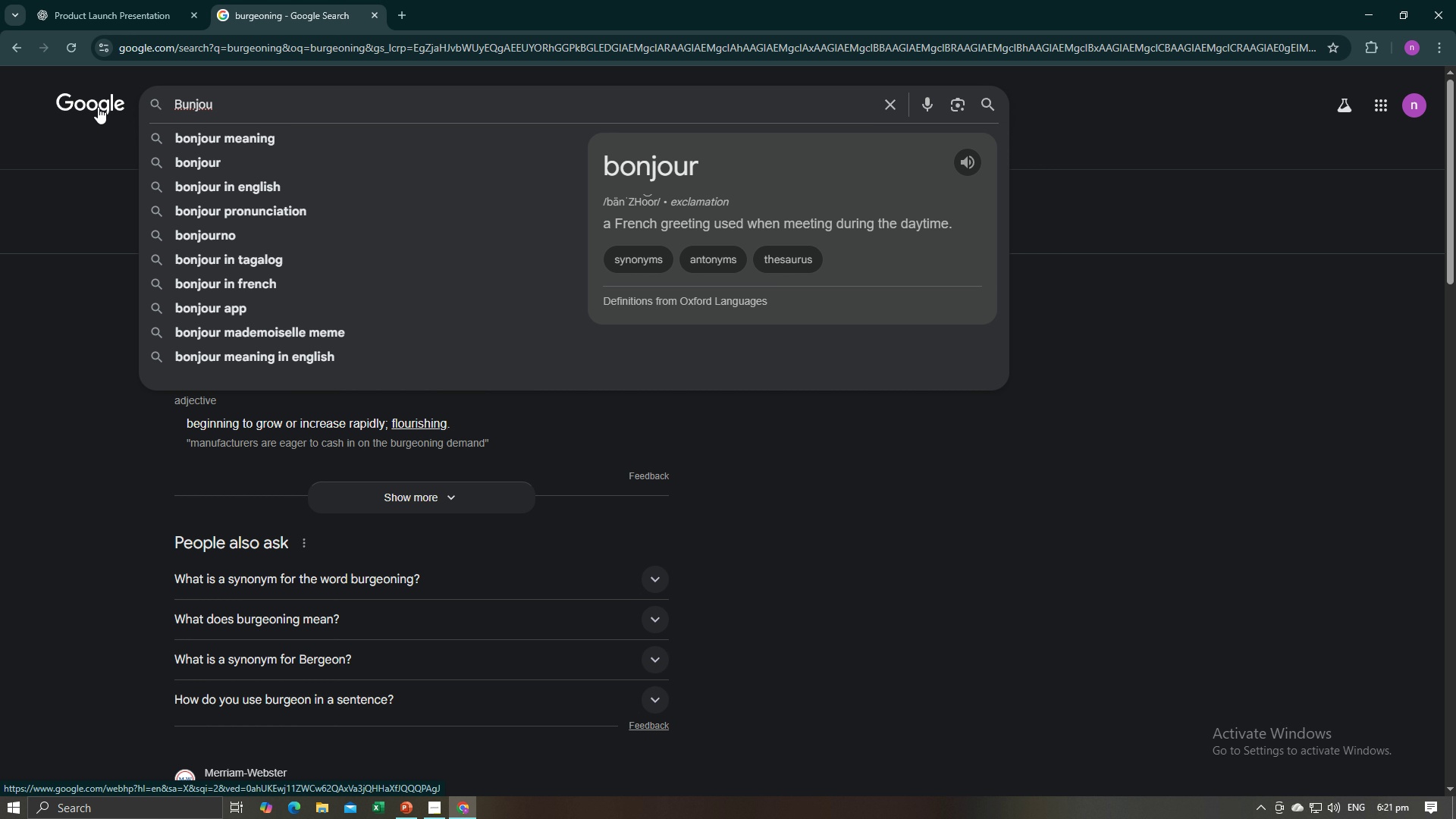 
key(R)
 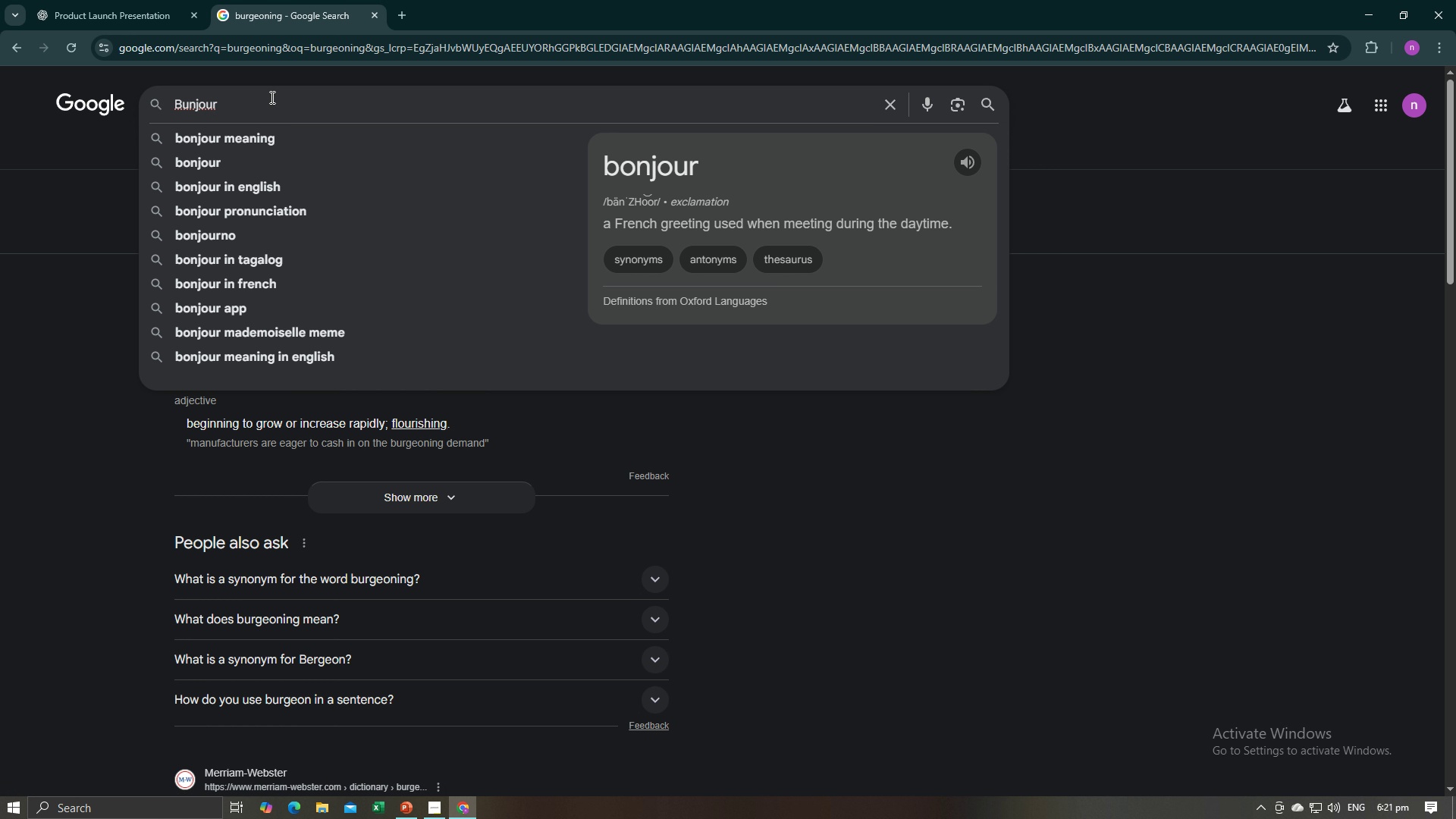 
type(ne)
 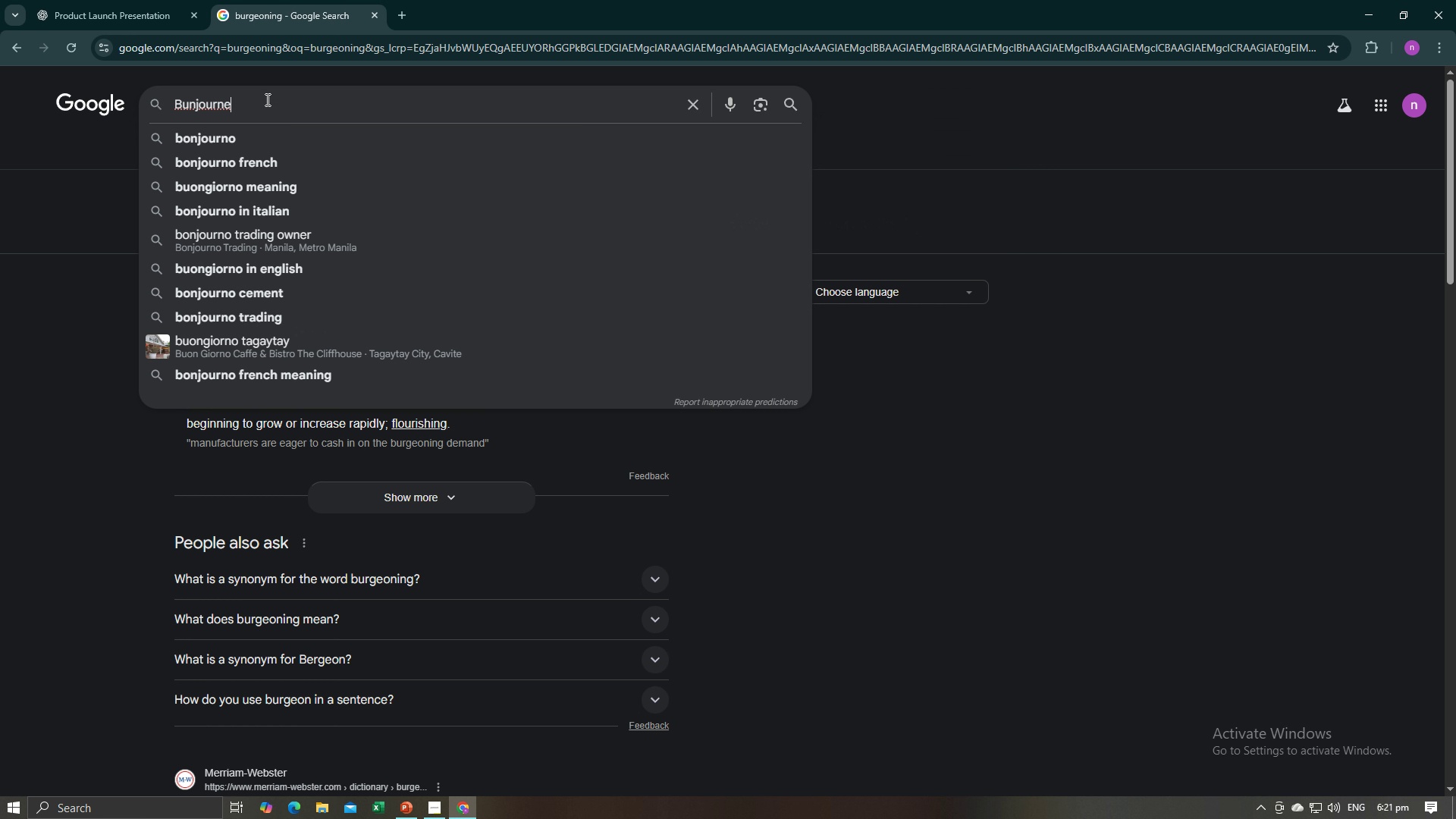 
left_click_drag(start_coordinate=[266, 99], to_coordinate=[152, 104])
 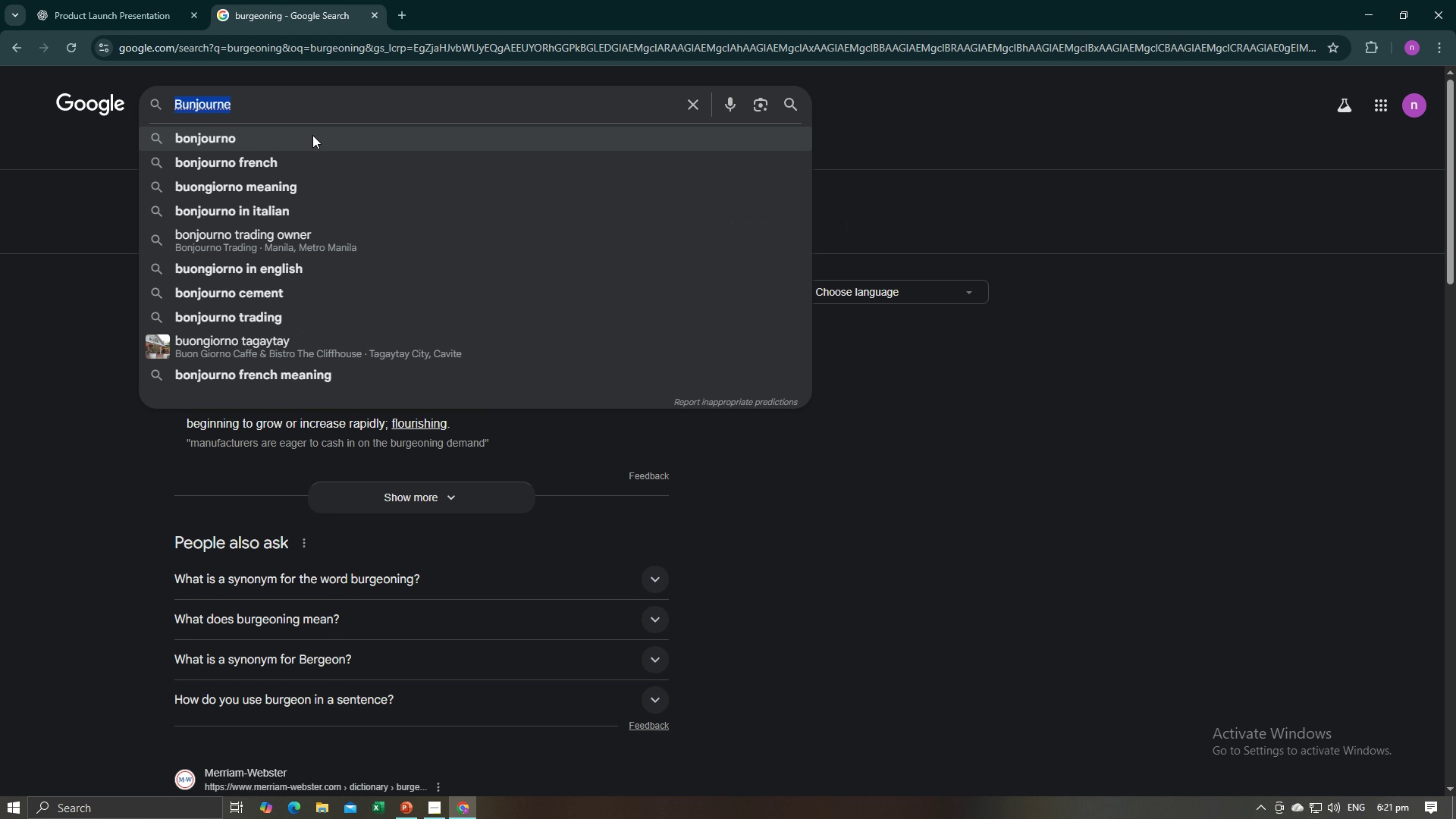 
key(Control+C)
 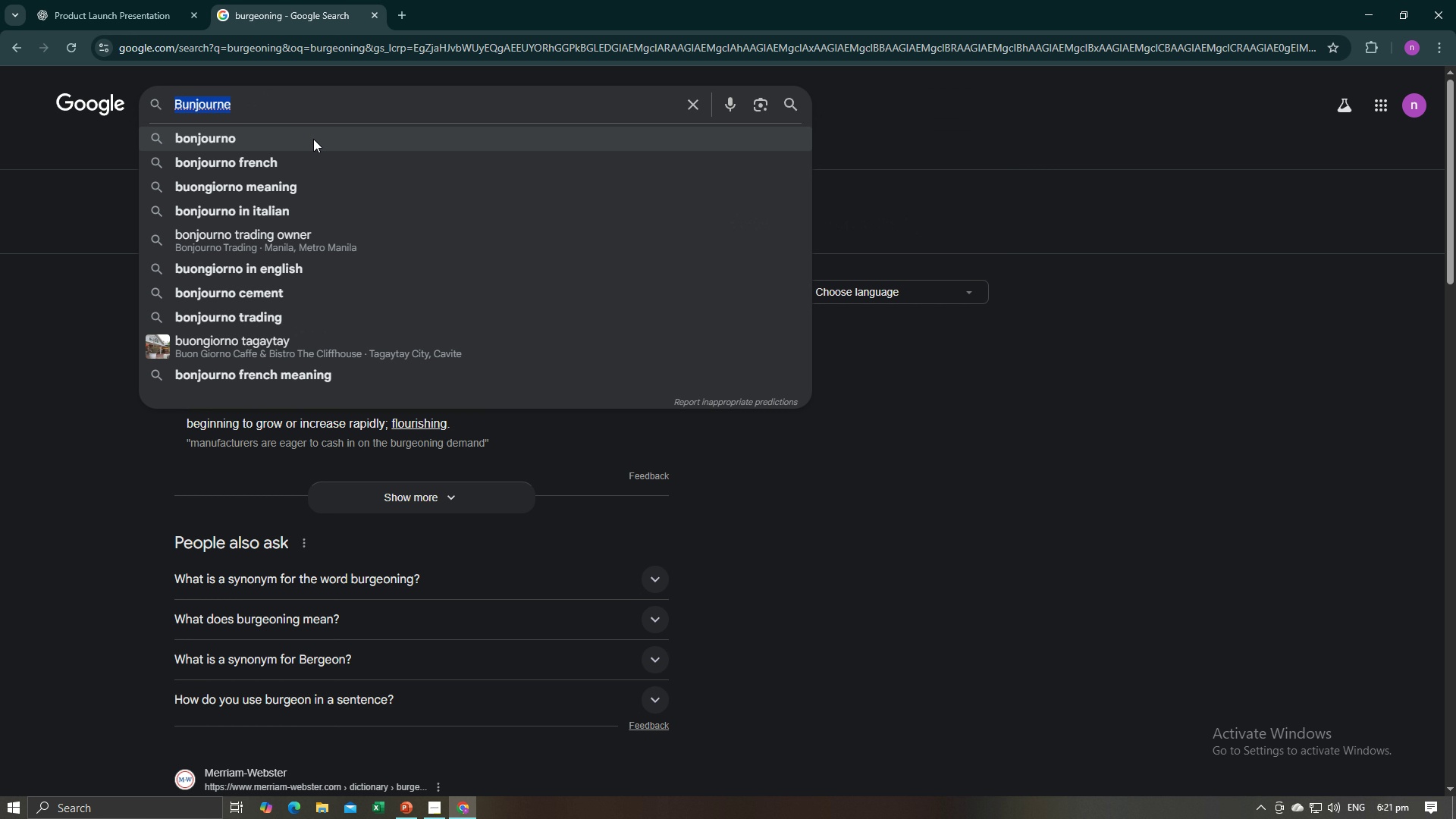 
key(Control+C)
 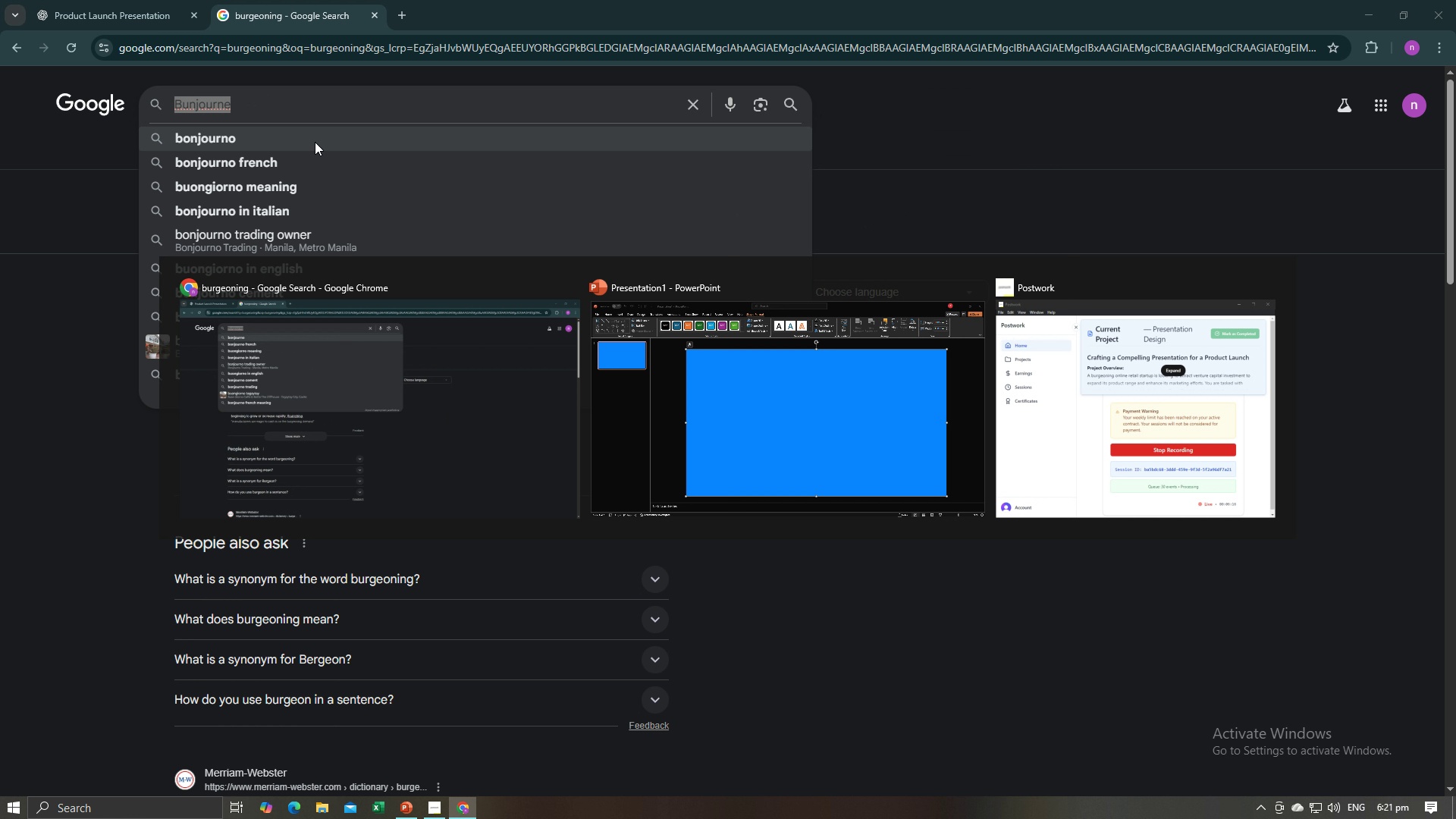 
key(Alt+AltLeft)
 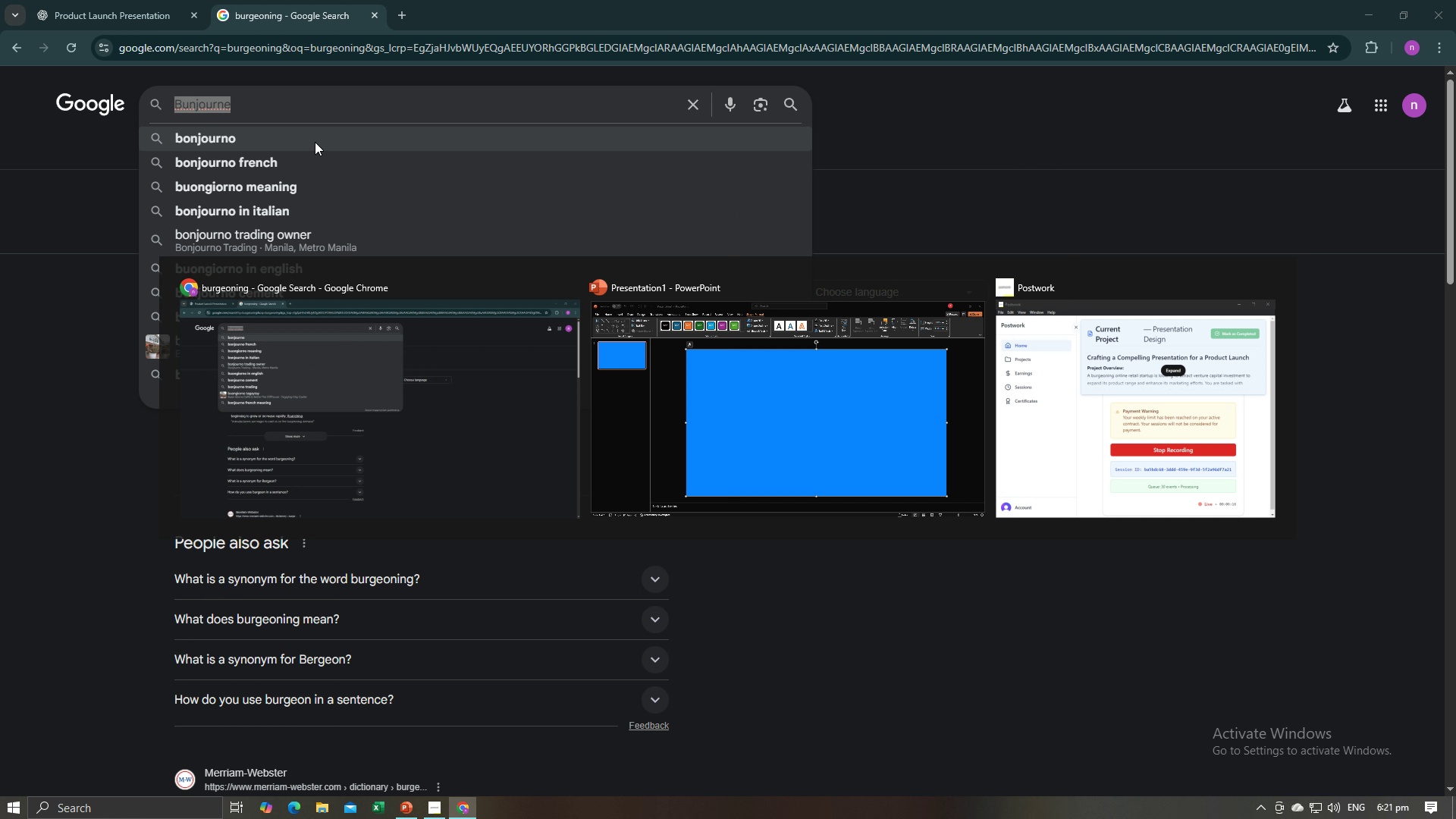 
key(Alt+Tab)
 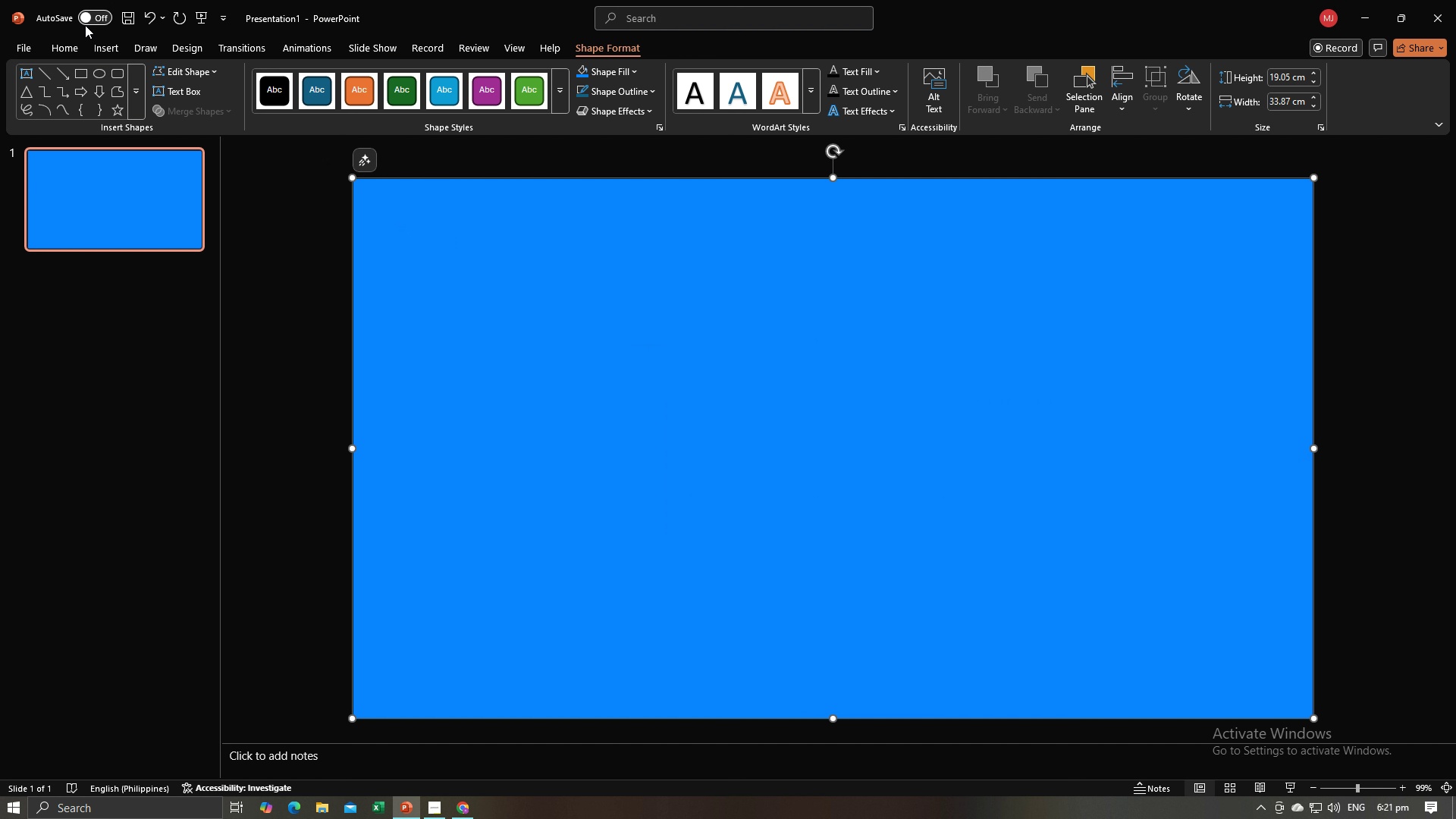 
left_click([94, 44])
 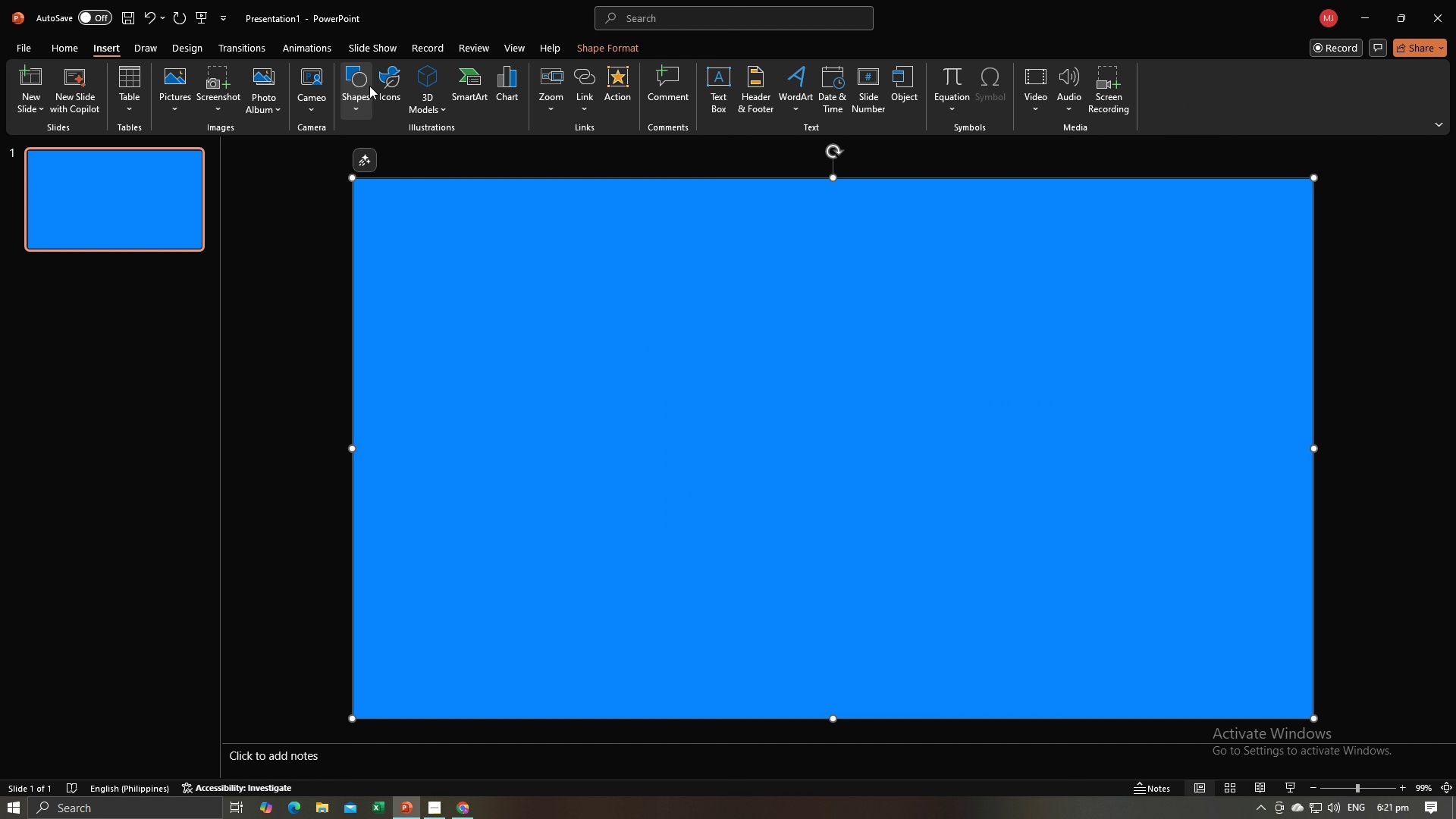 
left_click([369, 86])
 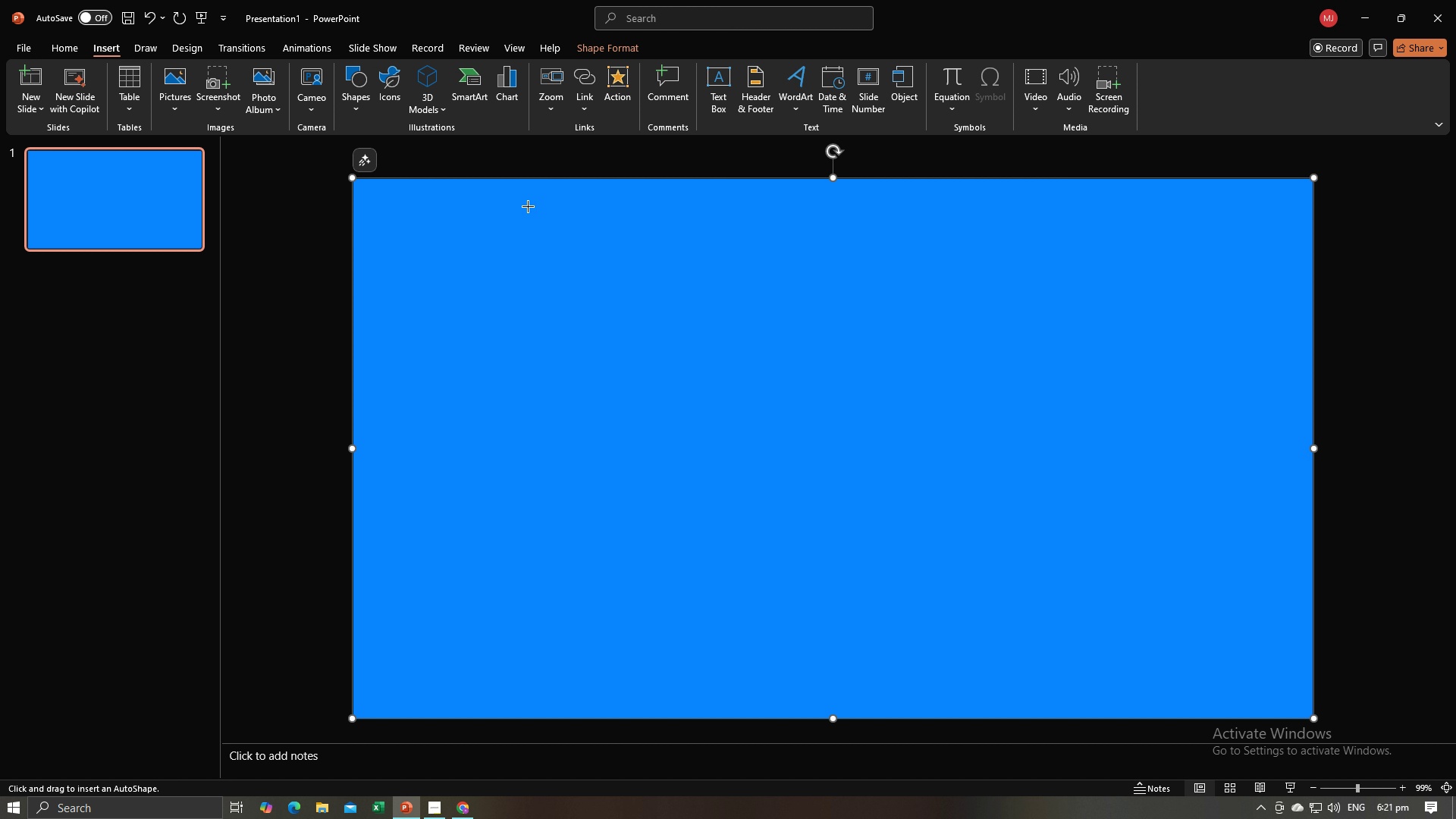 
left_click_drag(start_coordinate=[472, 212], to_coordinate=[1168, 310])
 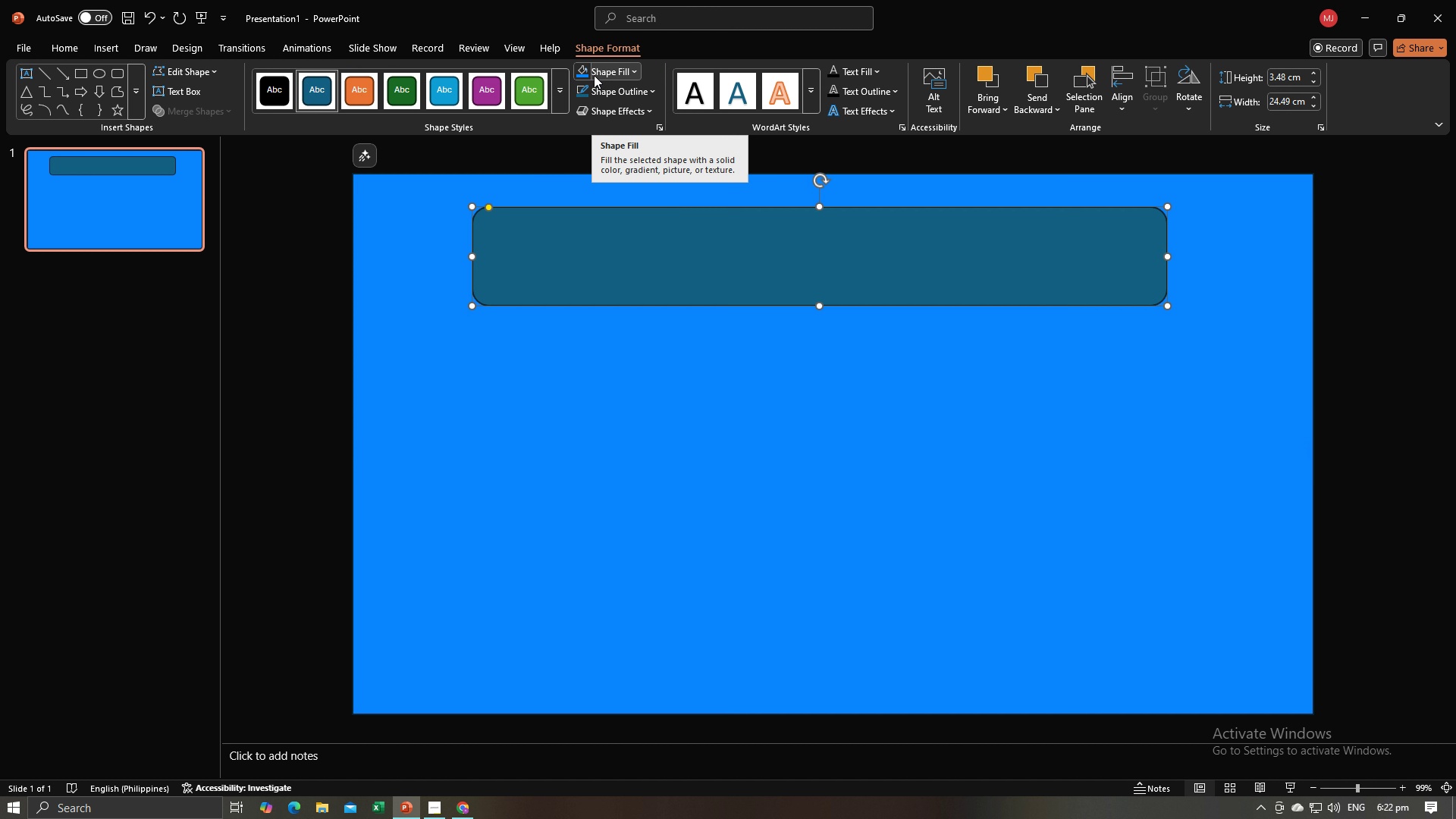 
left_click([585, 74])
 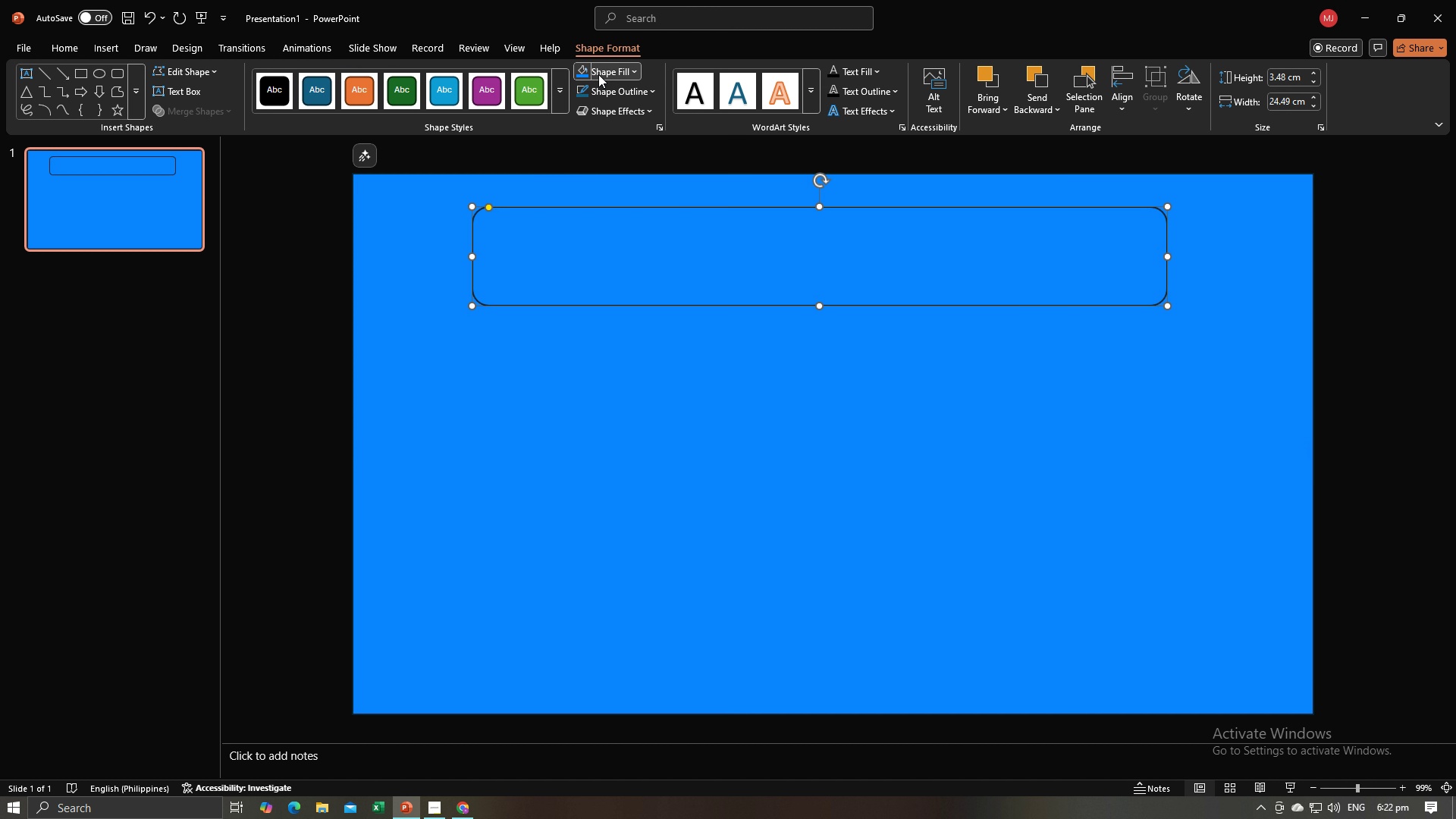 
left_click([598, 74])
 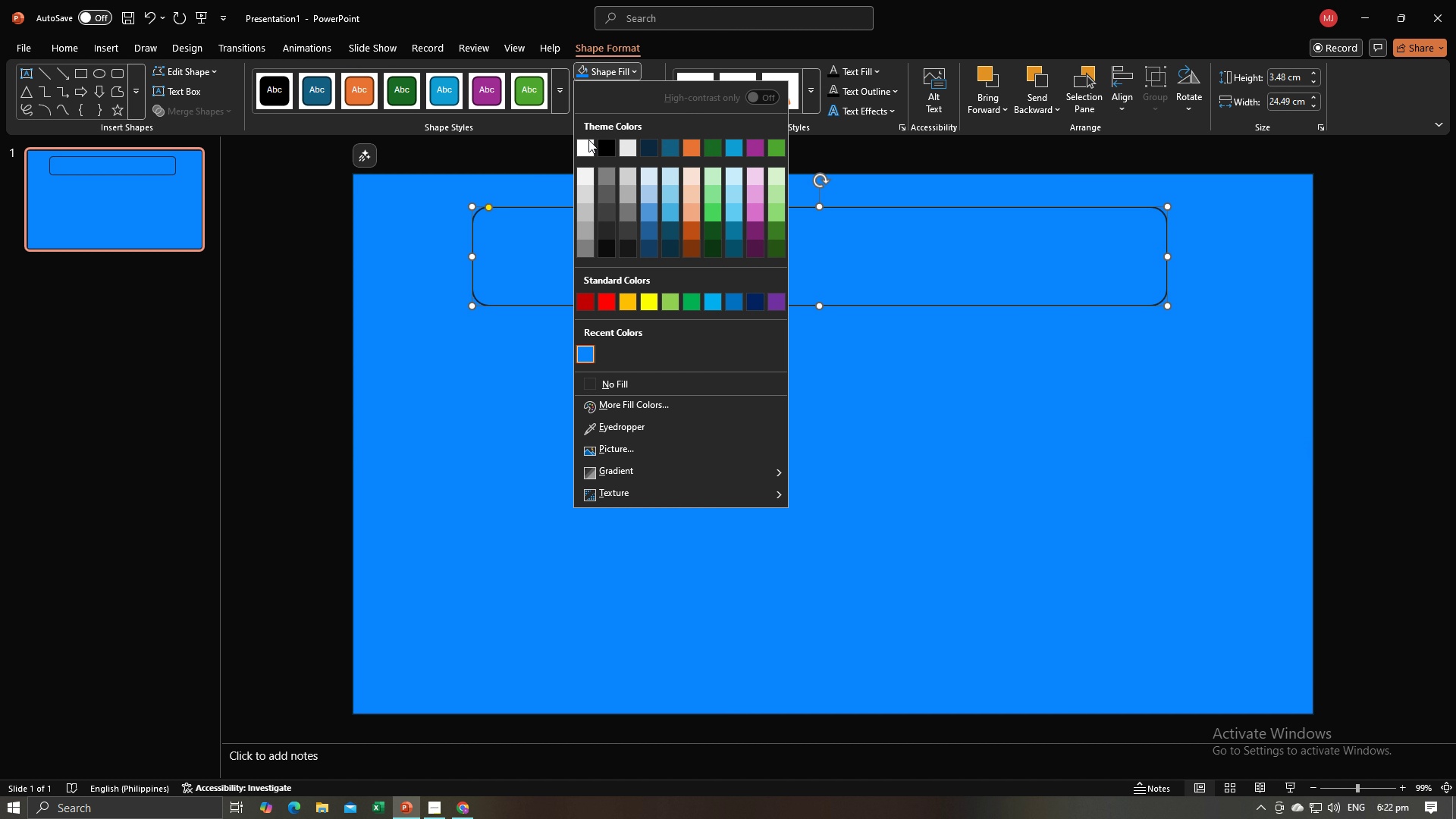 
left_click_drag(start_coordinate=[588, 138], to_coordinate=[588, 142])
 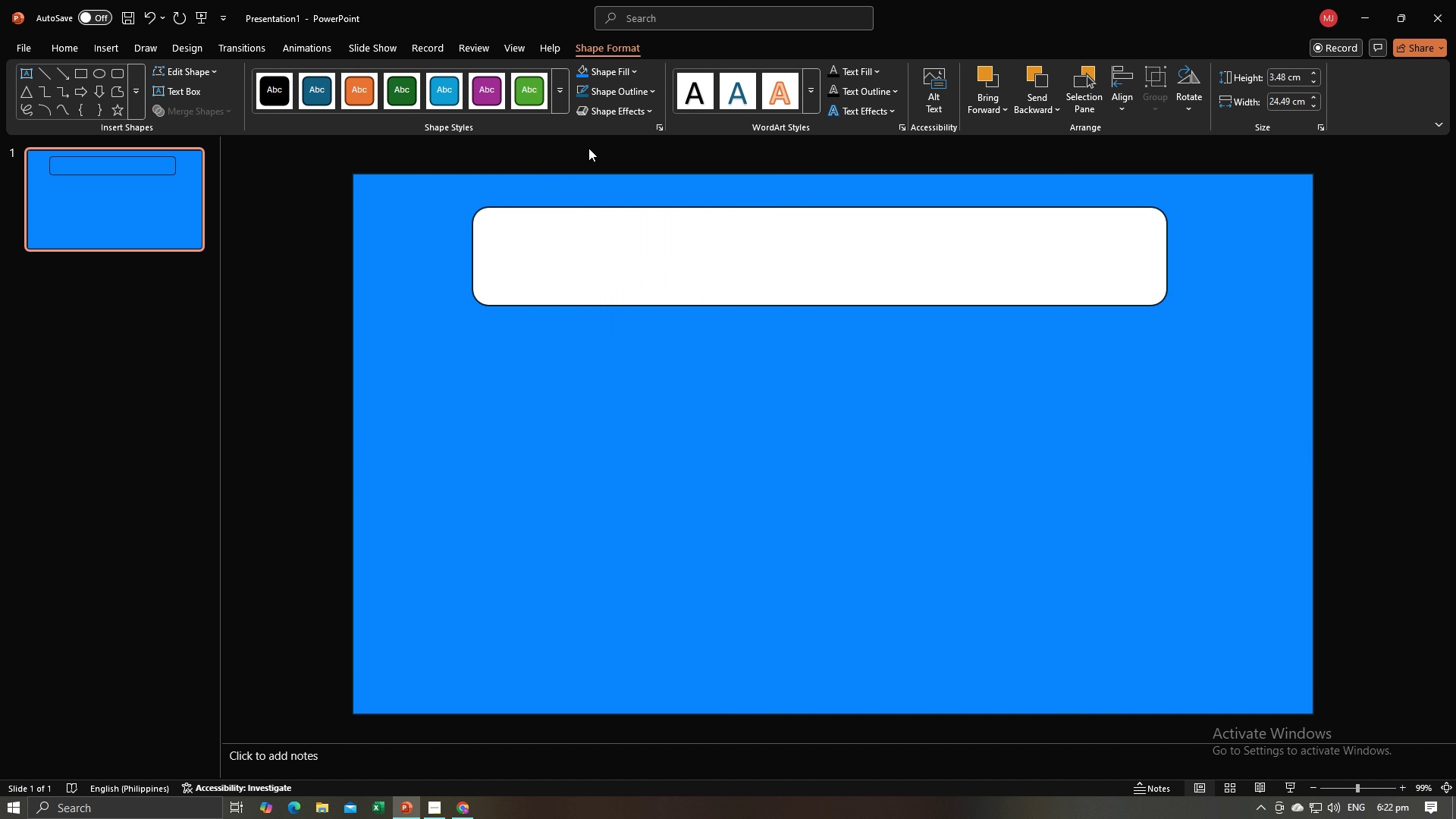 
double_click([588, 148])
 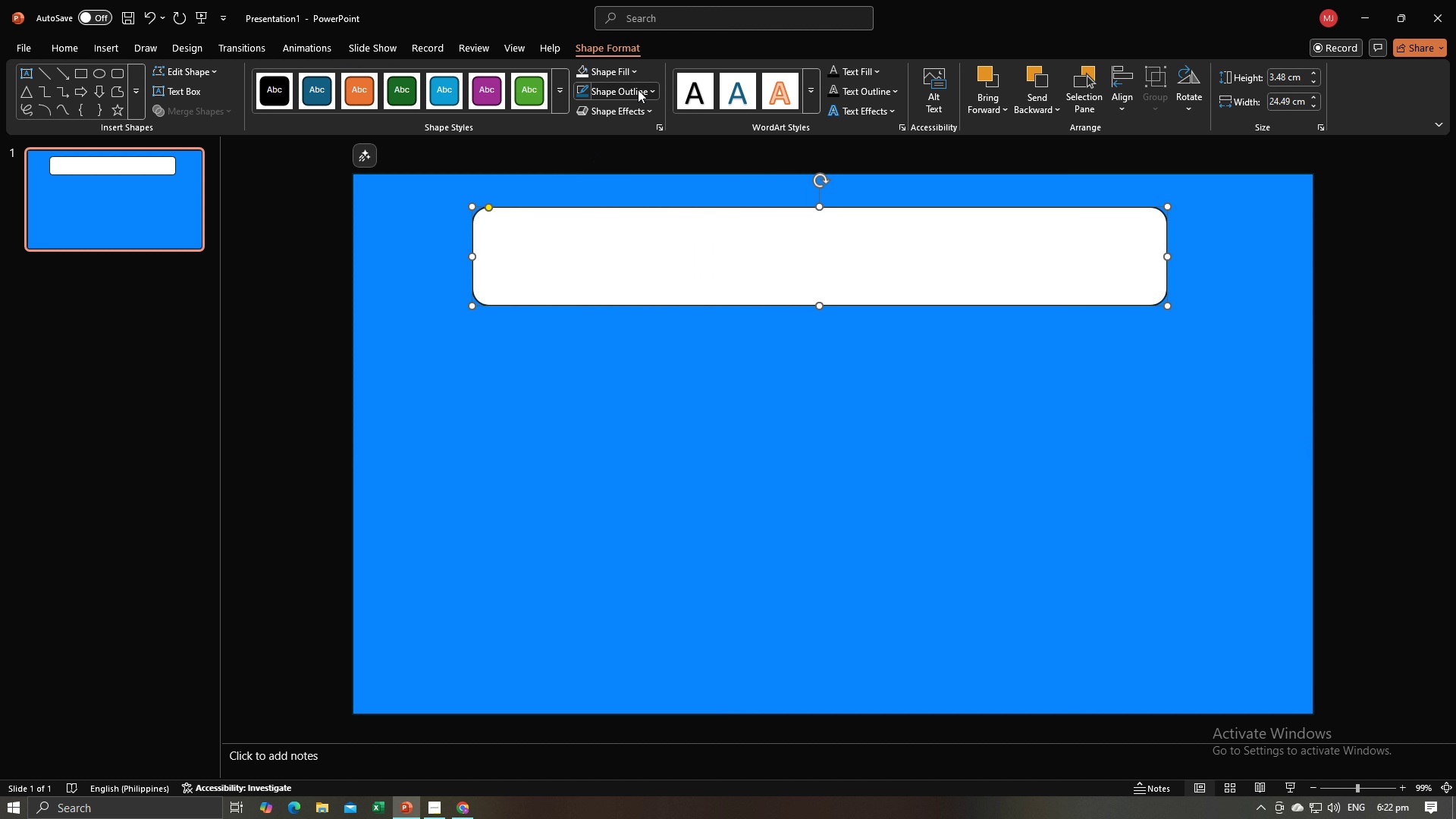 
left_click([638, 89])
 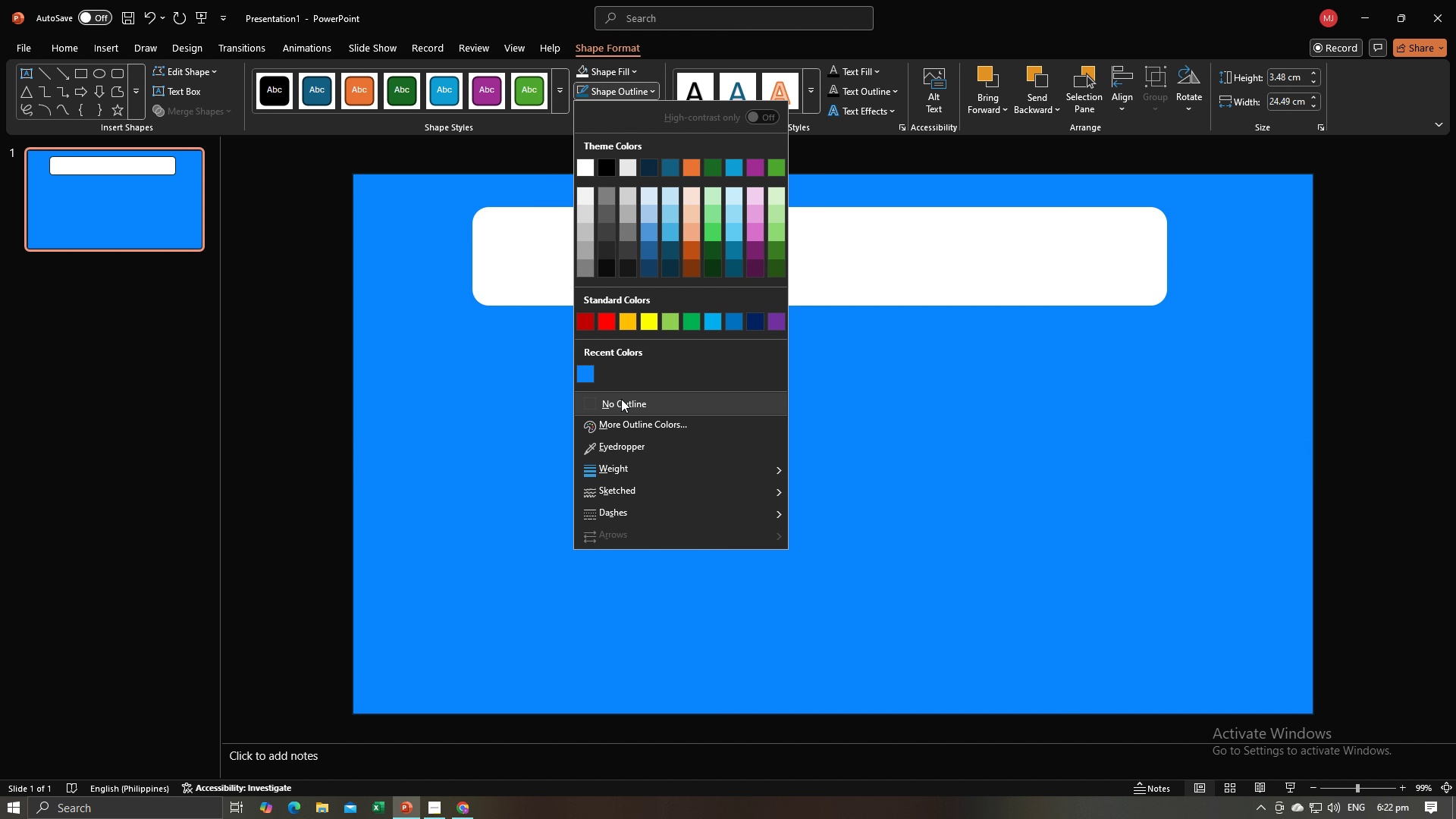 
left_click([623, 406])
 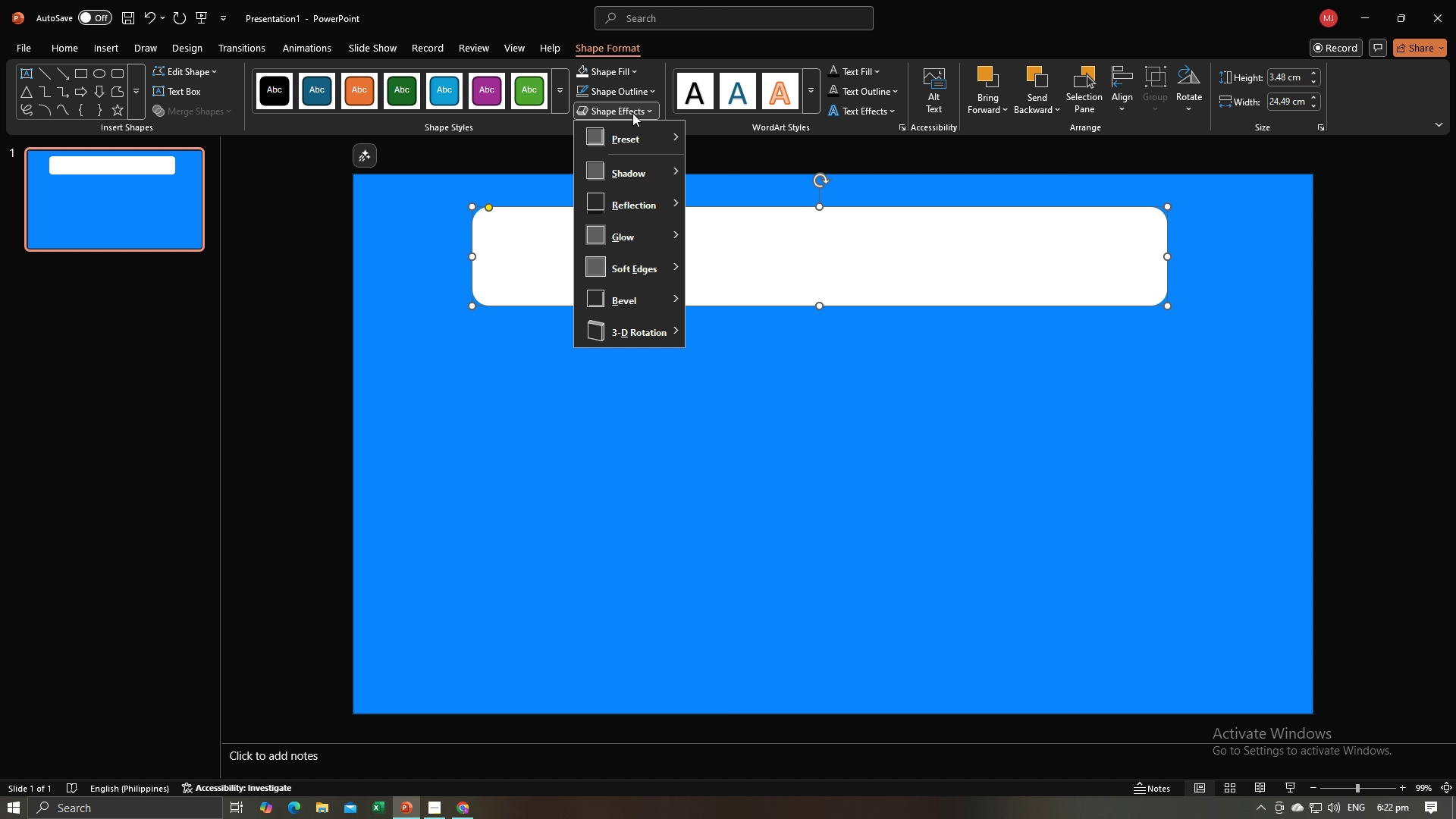 
left_click([632, 113])
 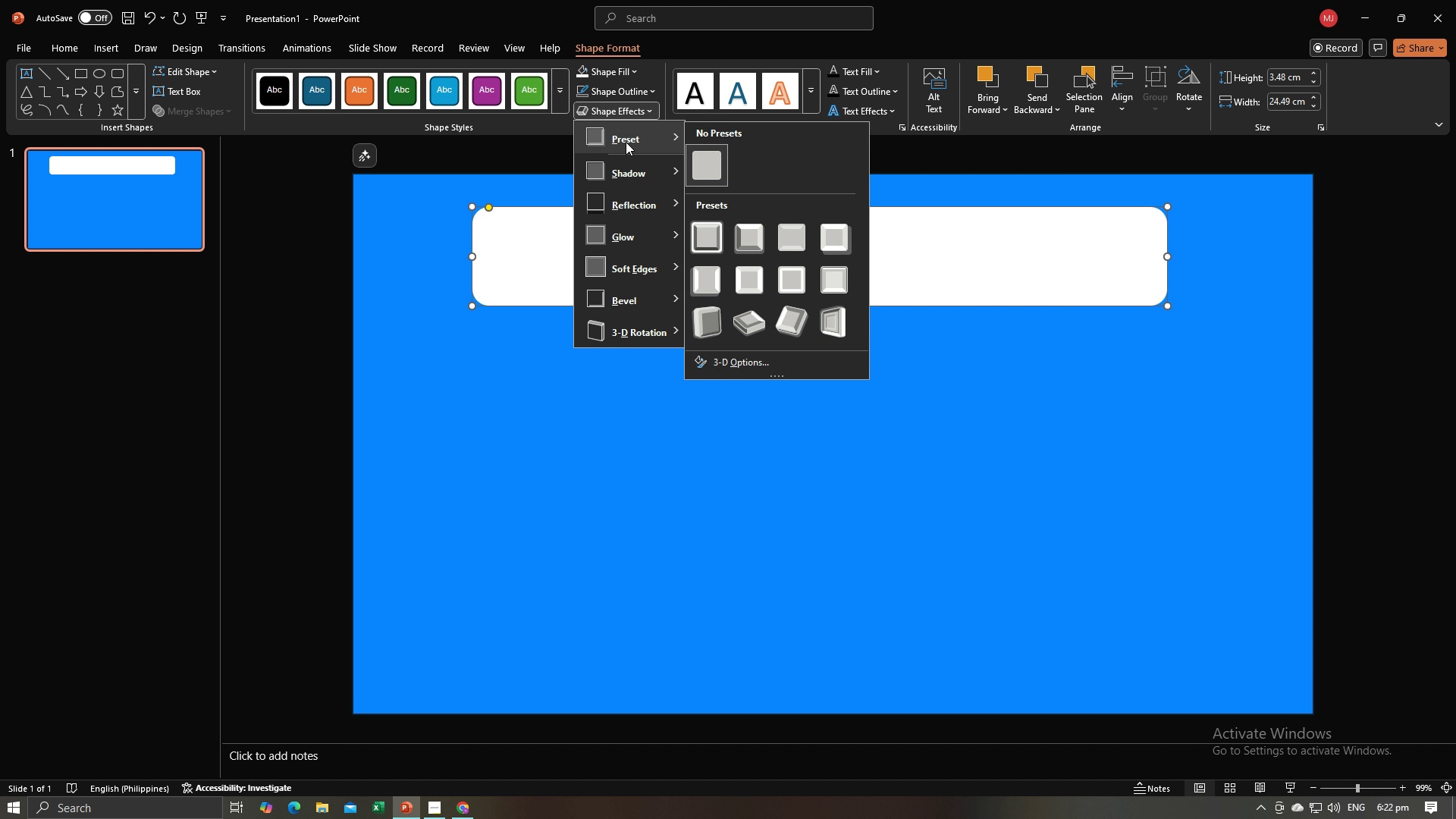 
double_click([626, 140])
 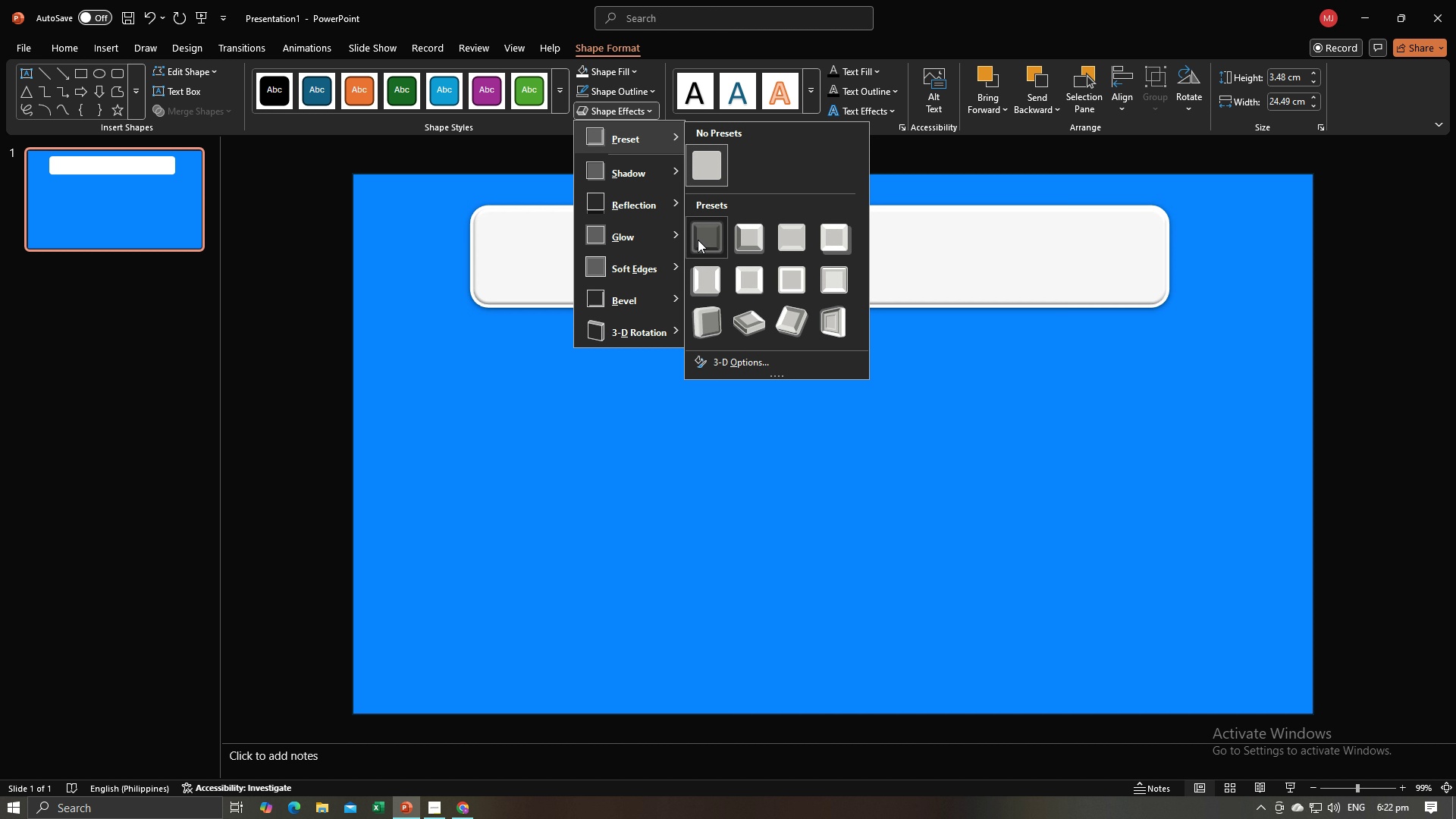 
left_click([698, 240])
 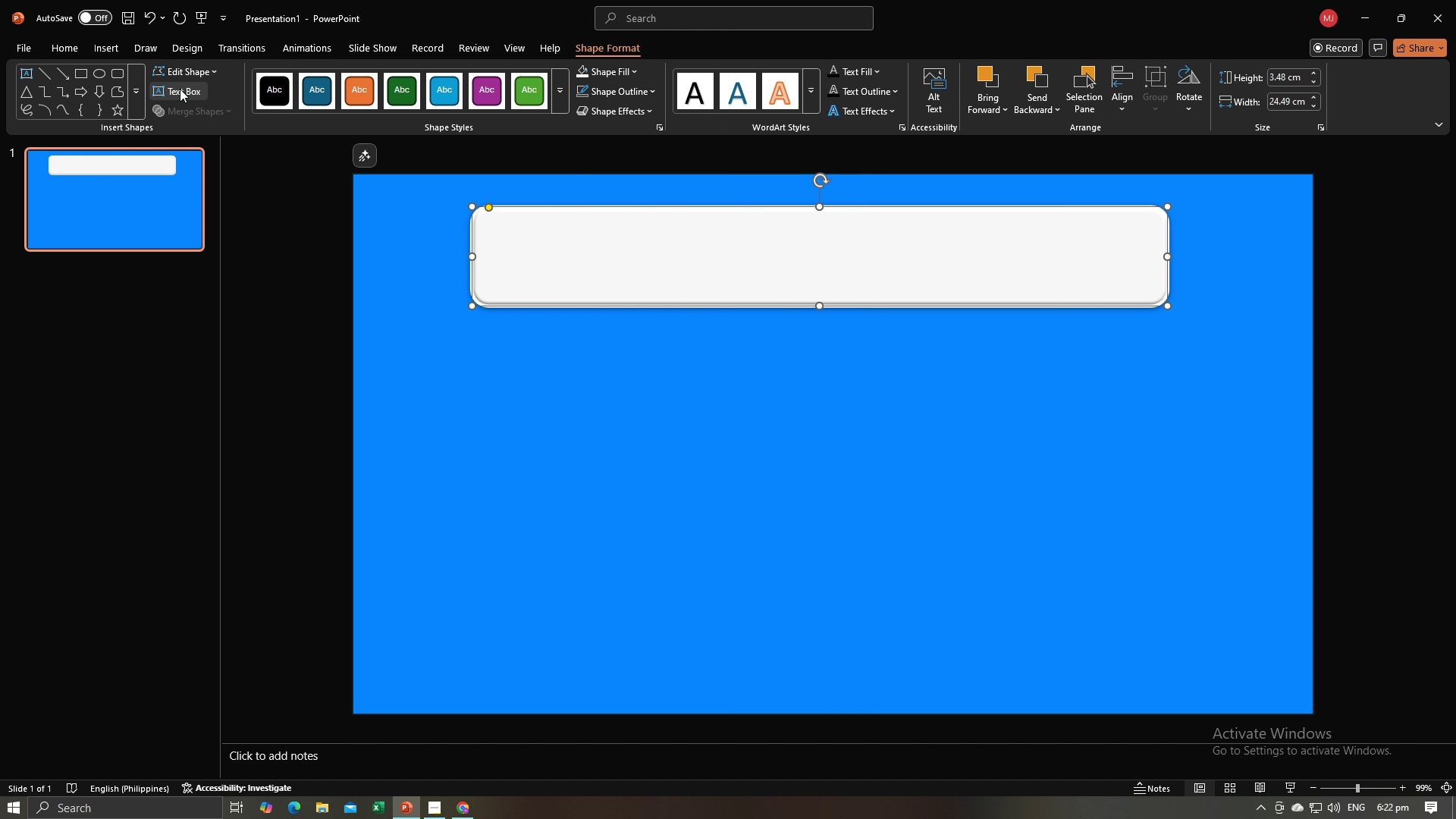 
left_click([180, 89])
 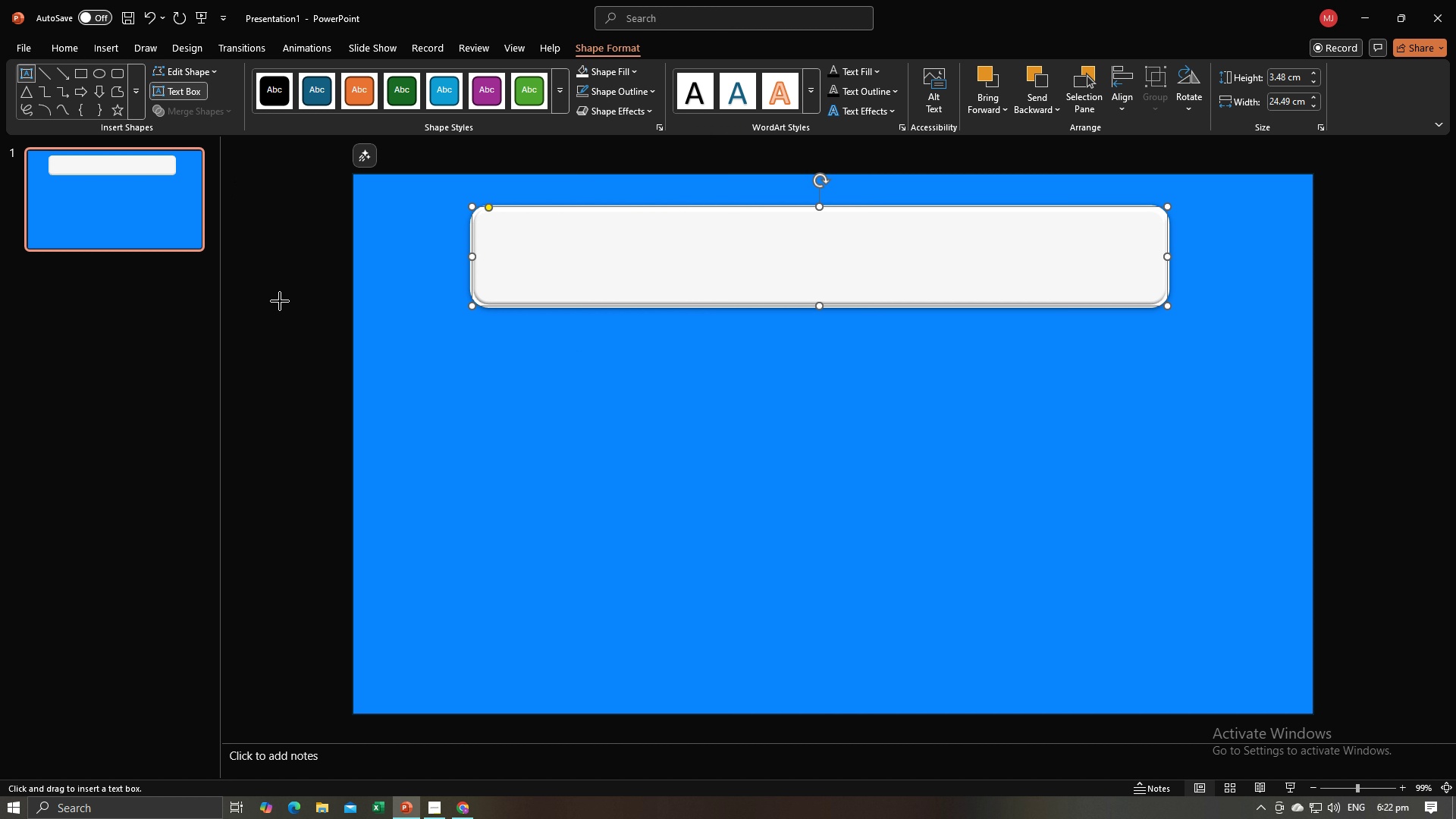 
left_click([280, 301])
 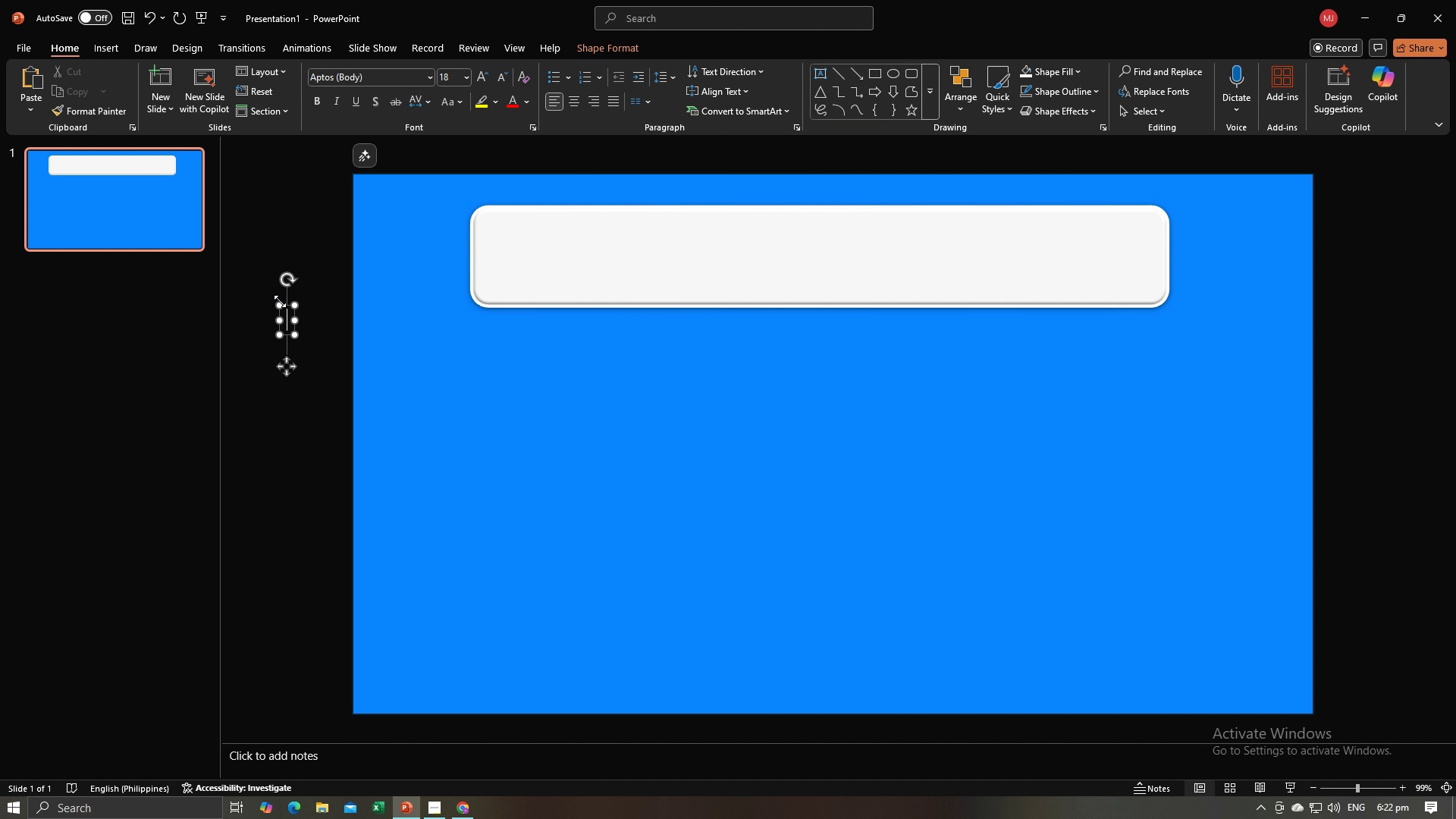 
key(Control+V)
 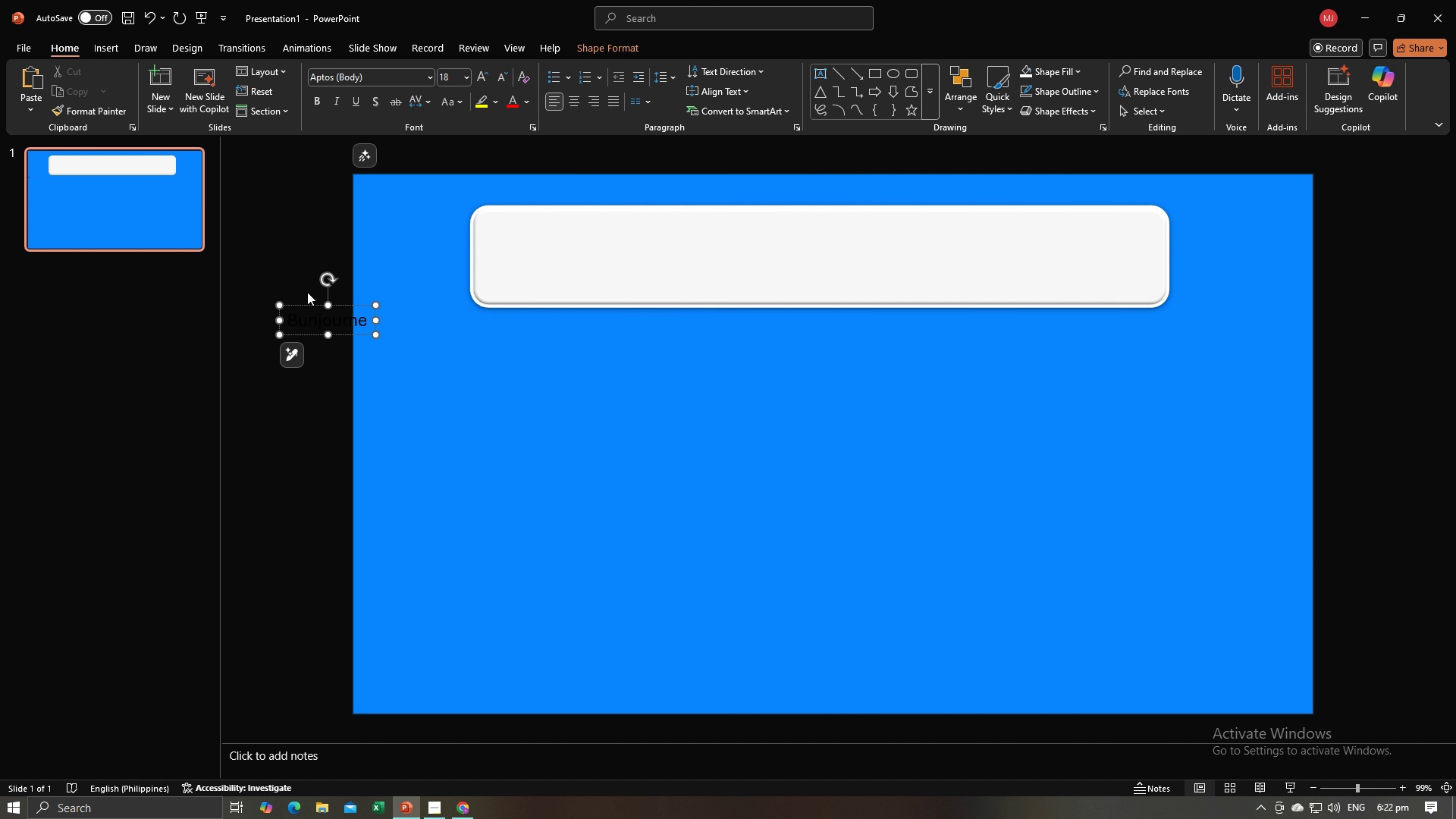 
key(Control+A)
 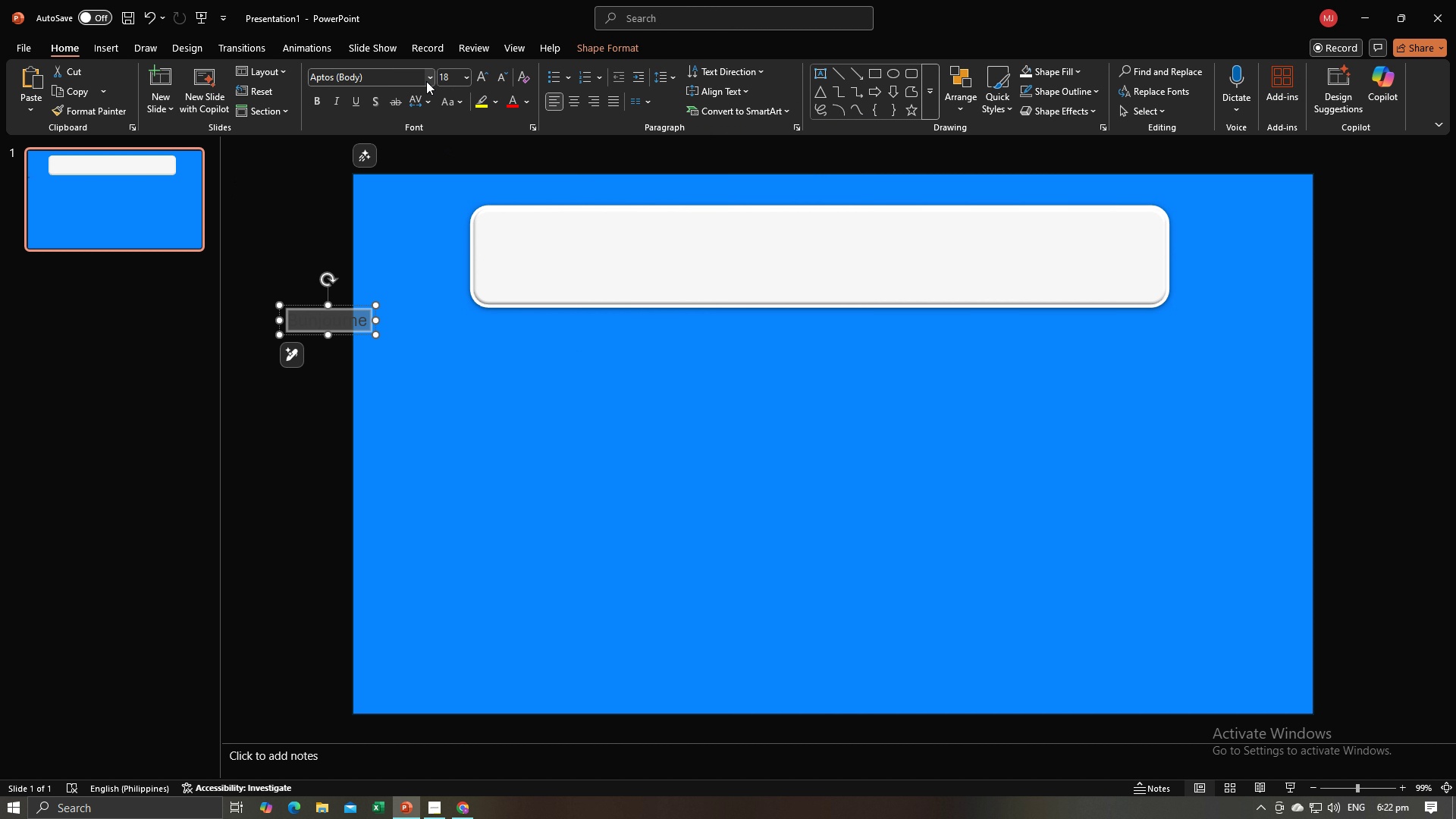 
left_click([428, 80])
 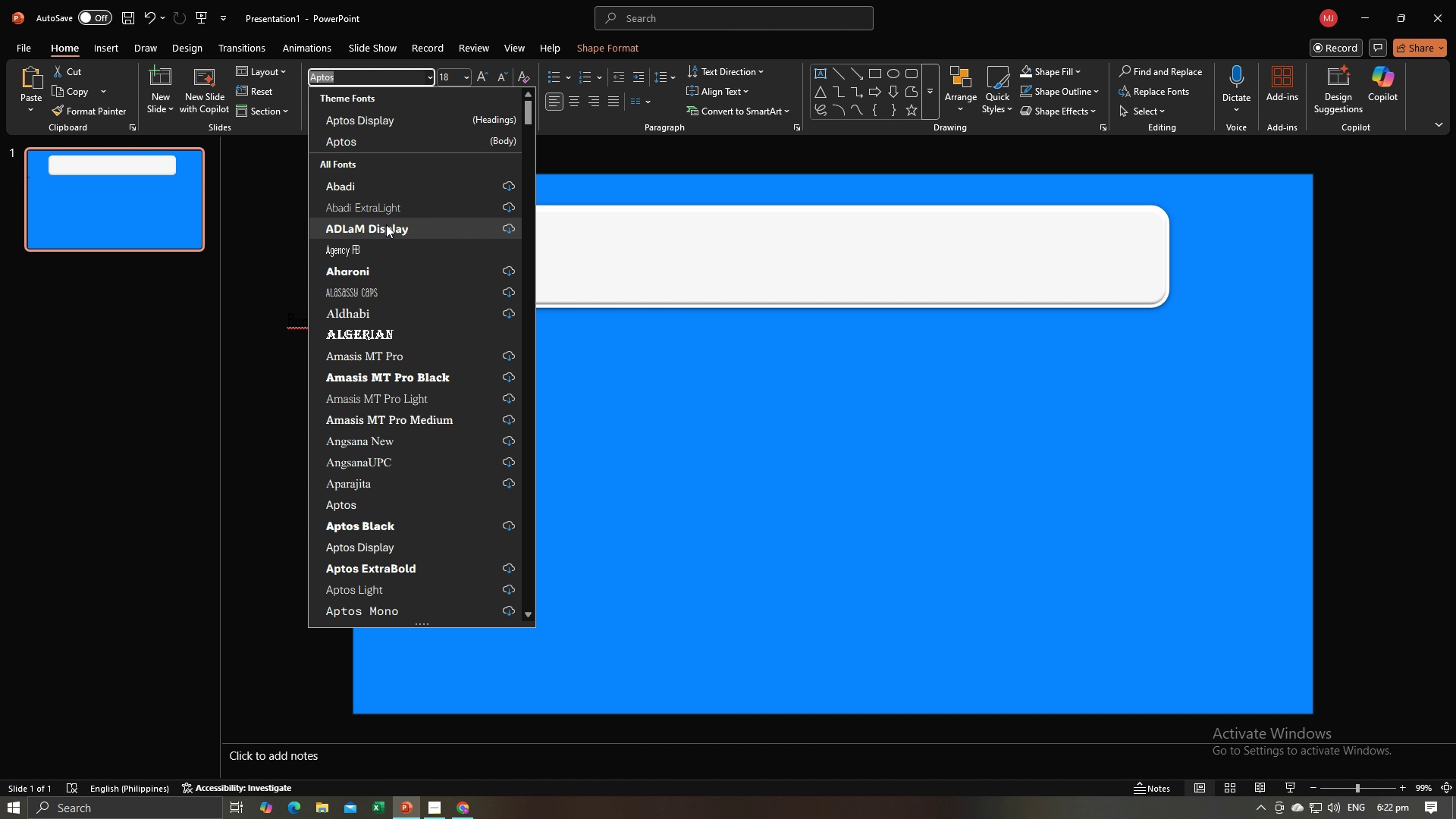 
left_click([386, 224])
 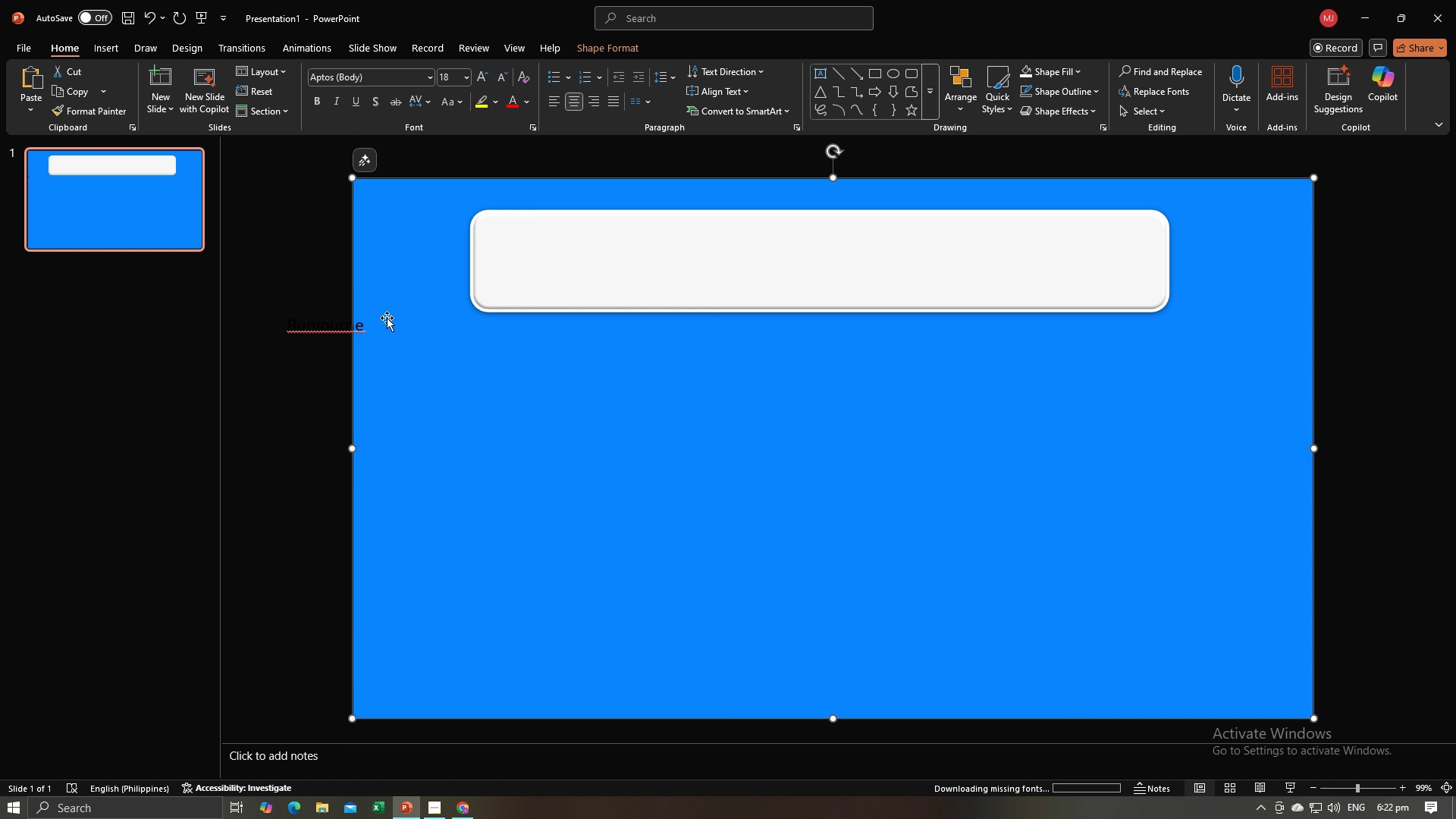 
double_click([352, 325])
 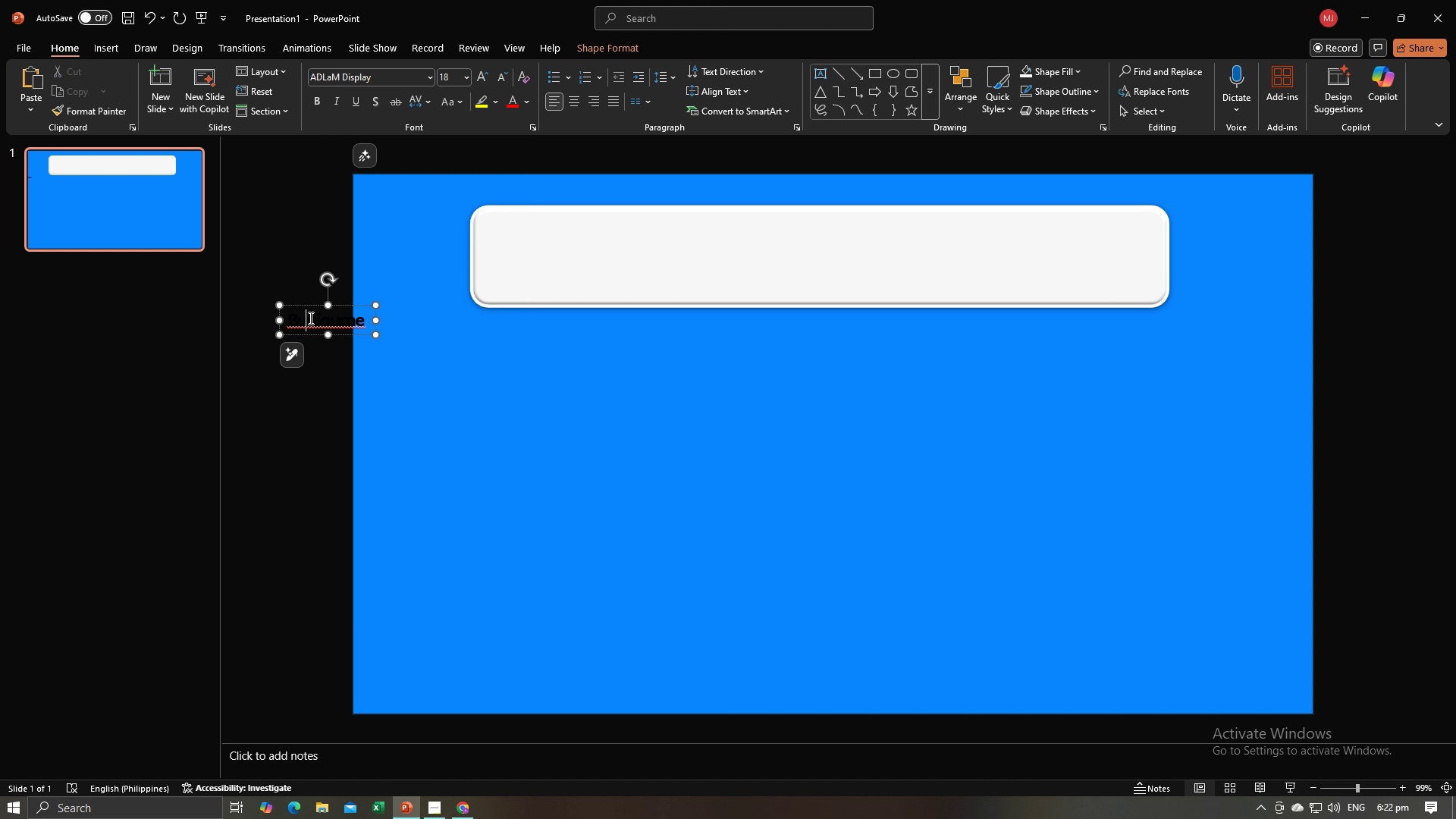 
left_click([309, 318])
 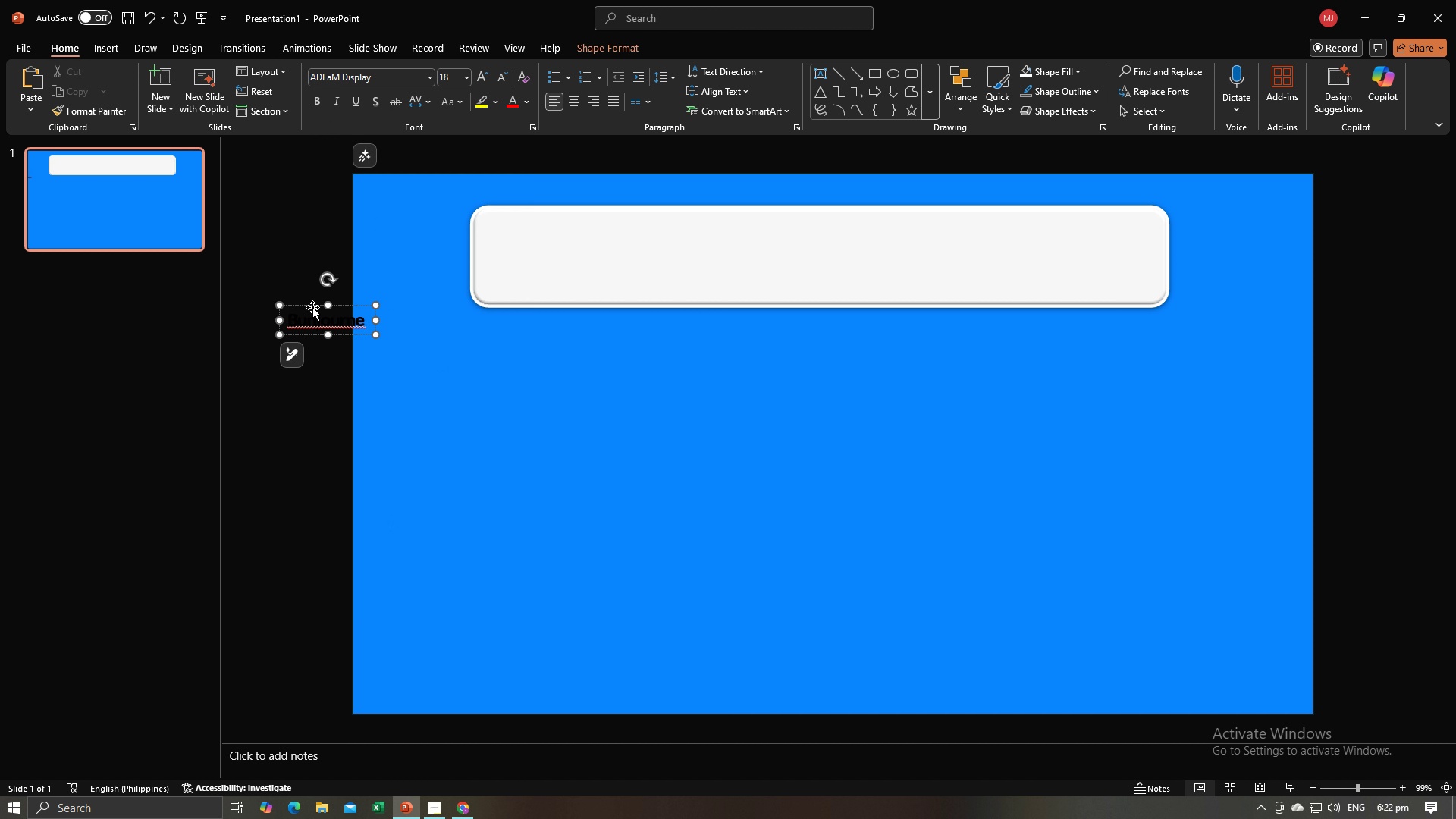 
left_click_drag(start_coordinate=[312, 307], to_coordinate=[659, 231])
 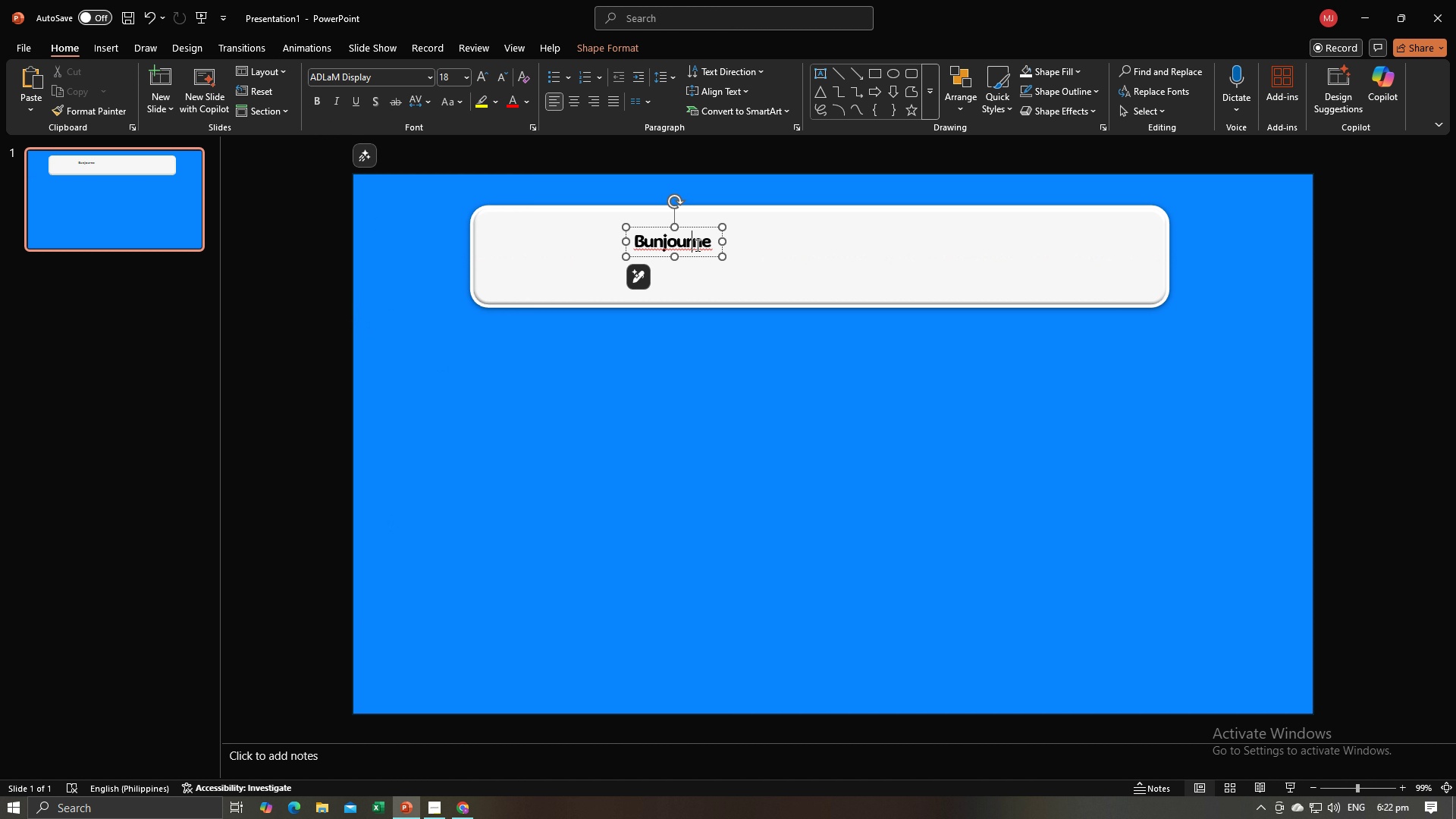 
left_click([696, 245])
 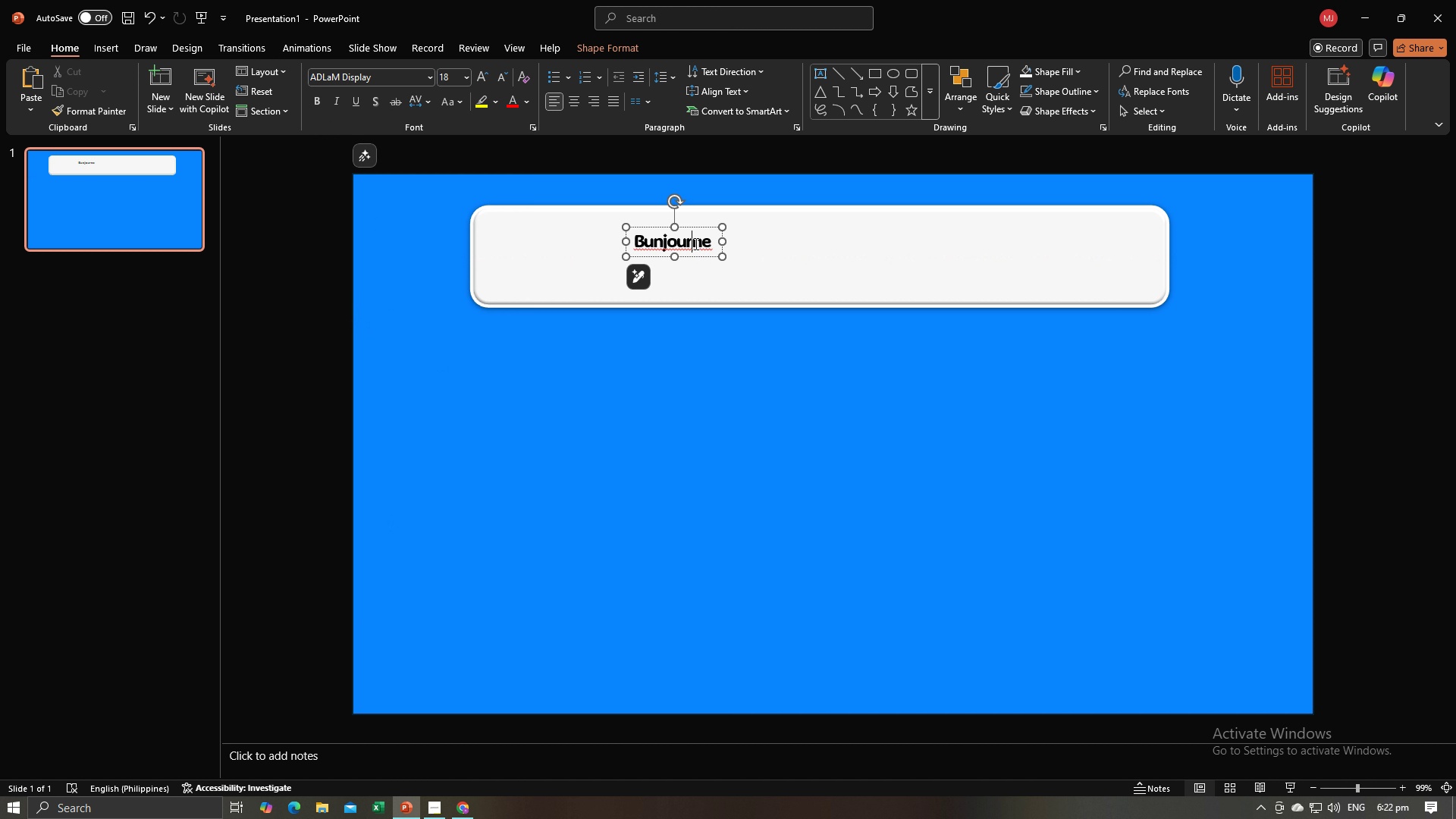 
key(Control+A)
 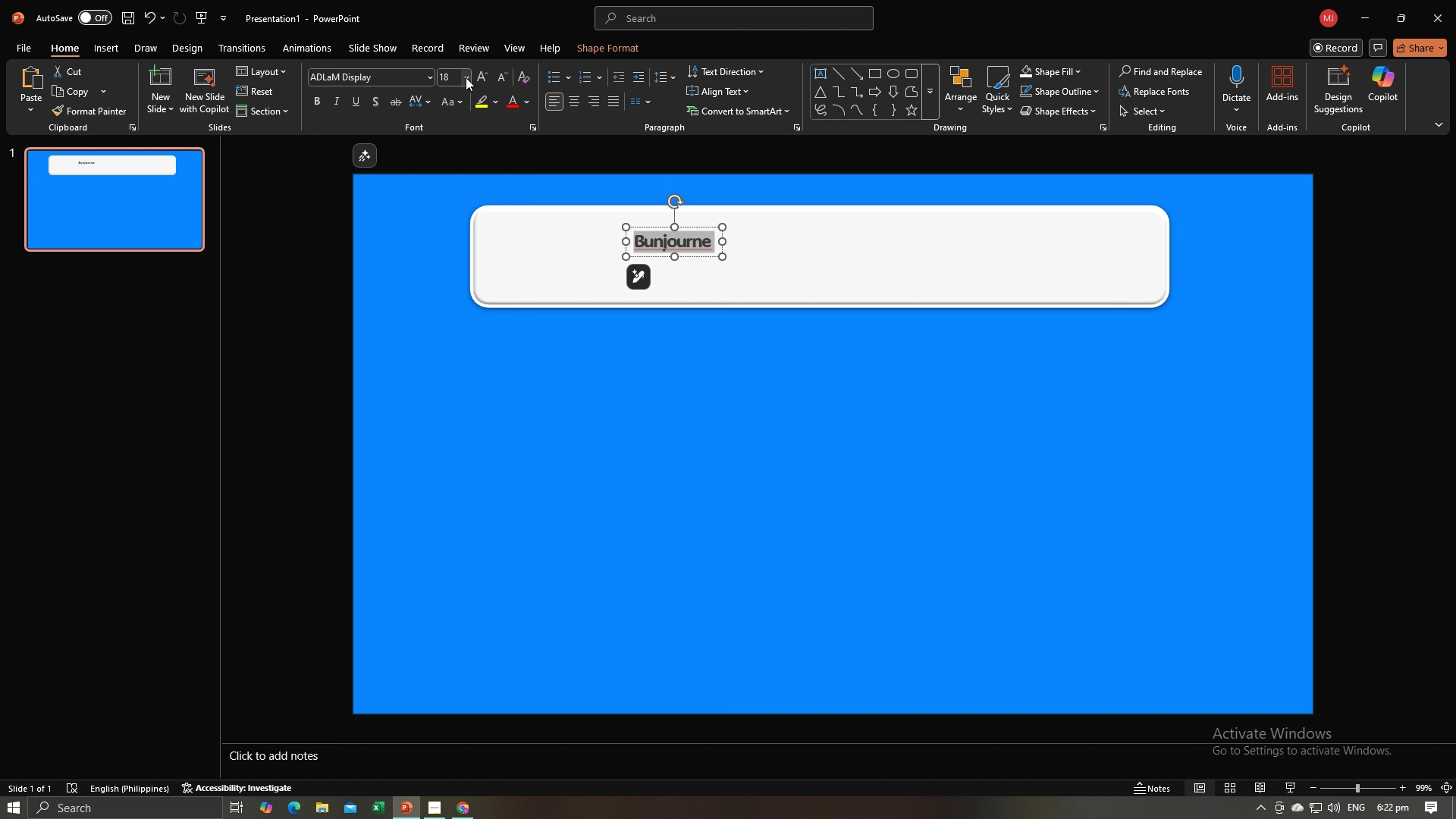 
left_click([466, 77])
 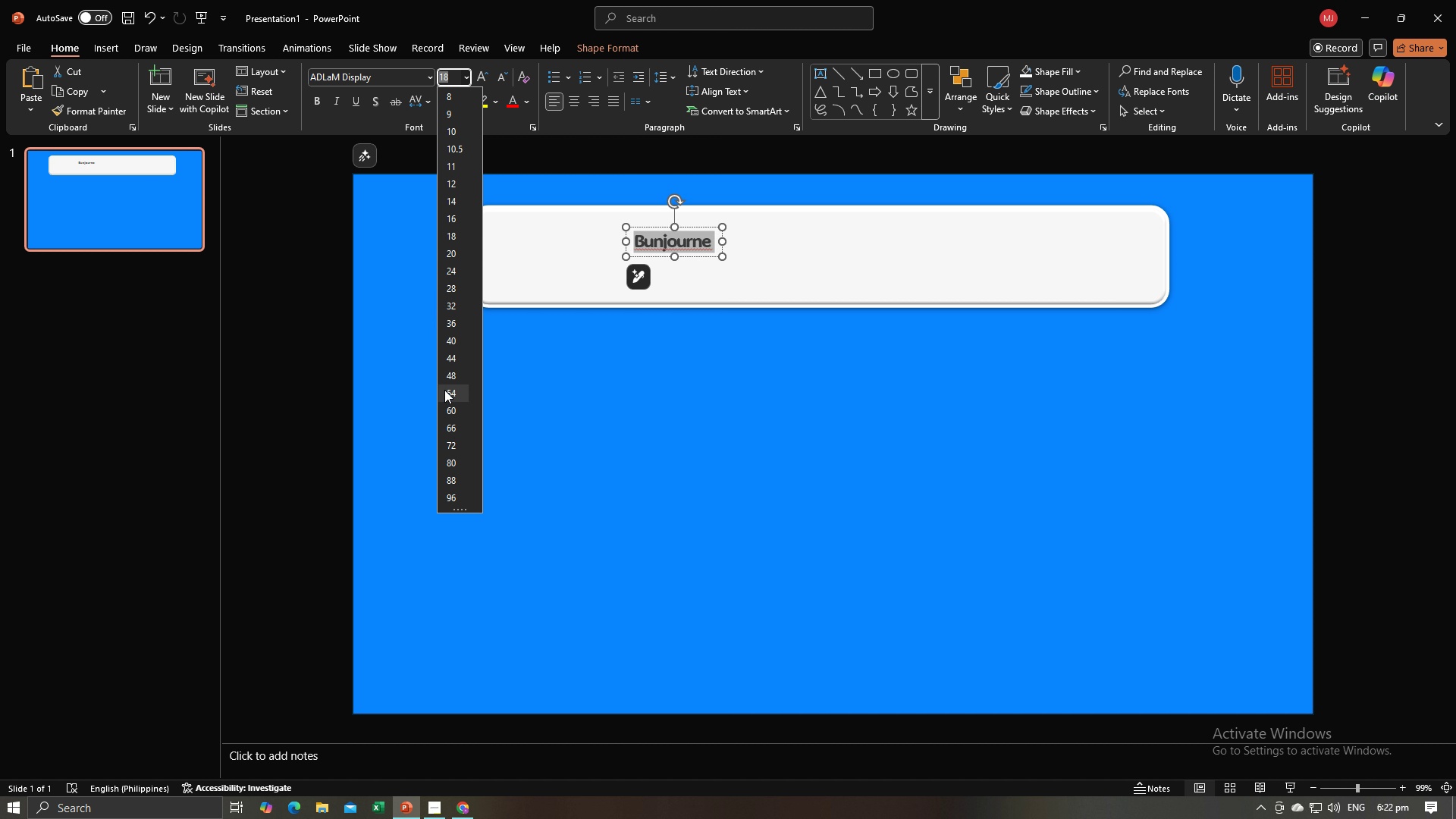 
left_click([451, 401])
 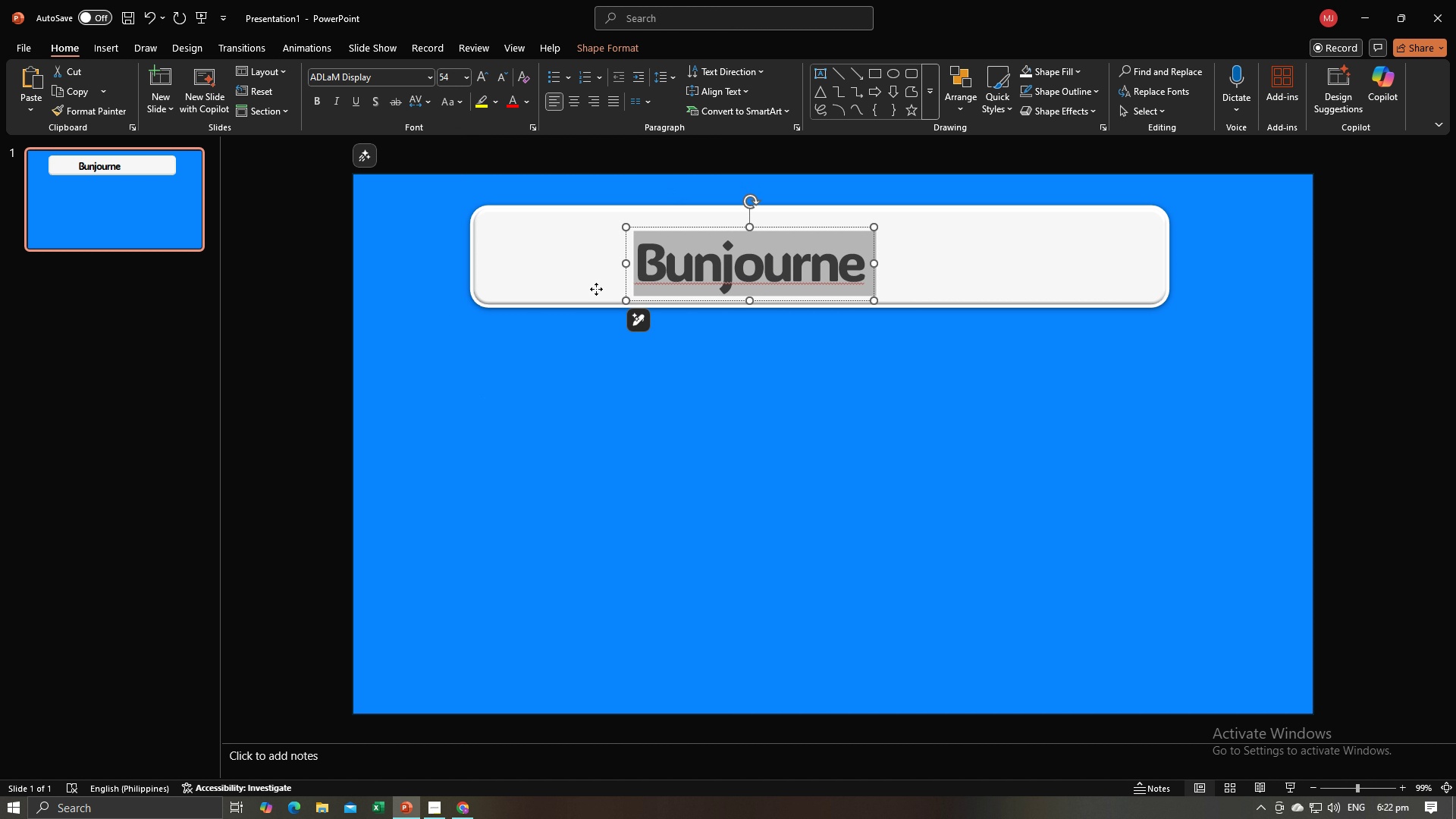 
left_click([596, 289])
 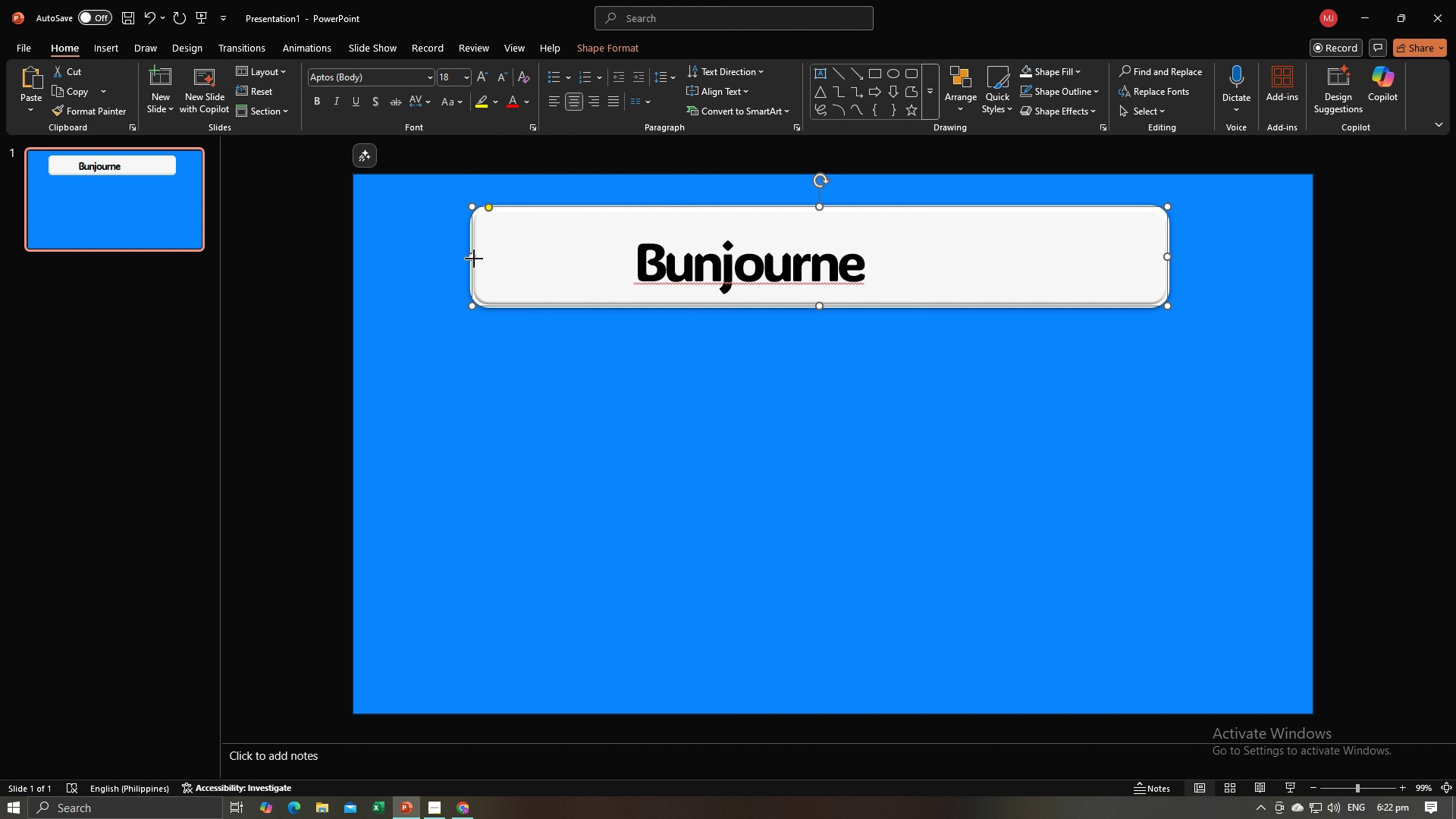 
left_click_drag(start_coordinate=[474, 259], to_coordinate=[606, 275])
 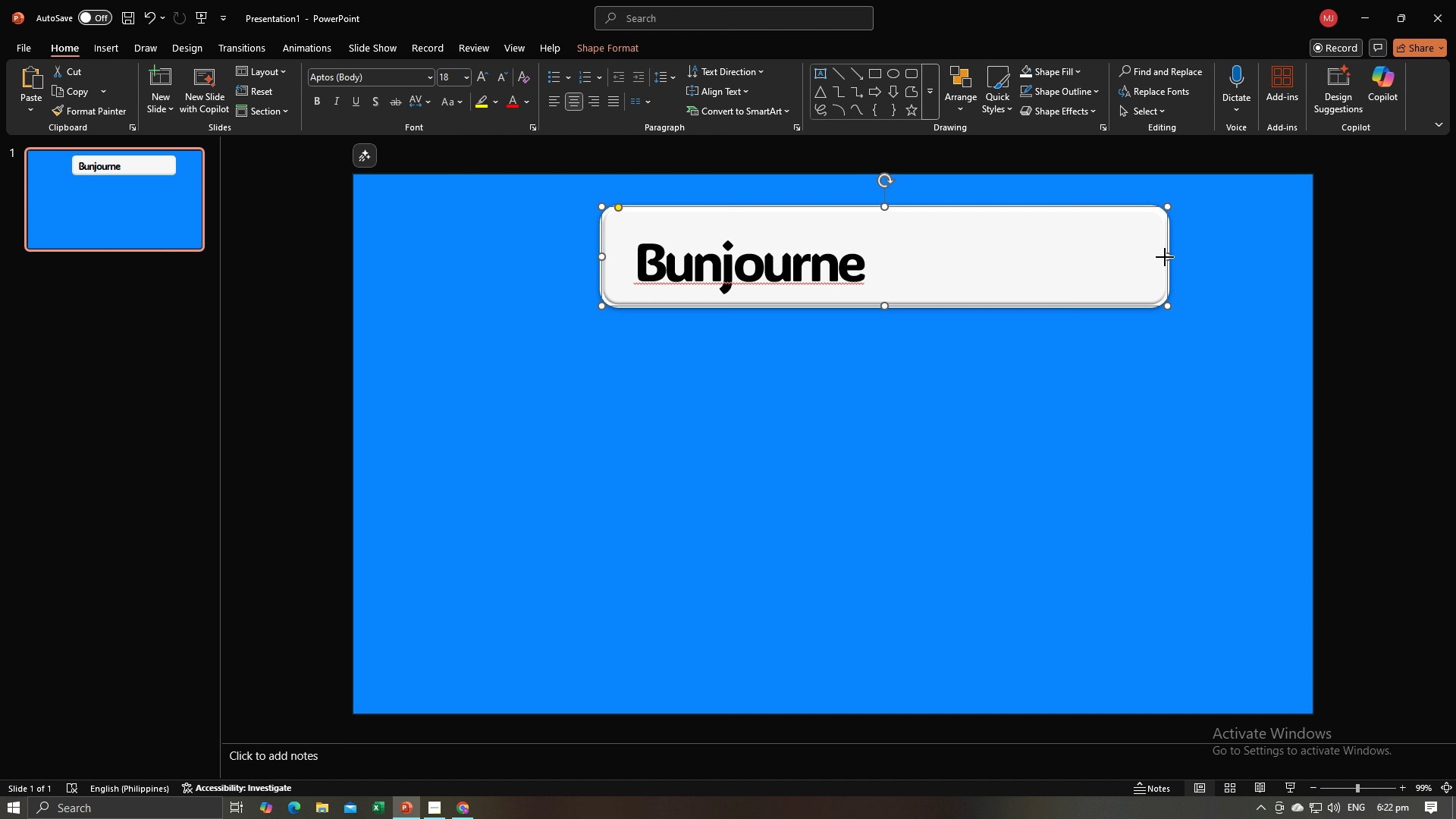 
left_click_drag(start_coordinate=[1165, 257], to_coordinate=[888, 275])
 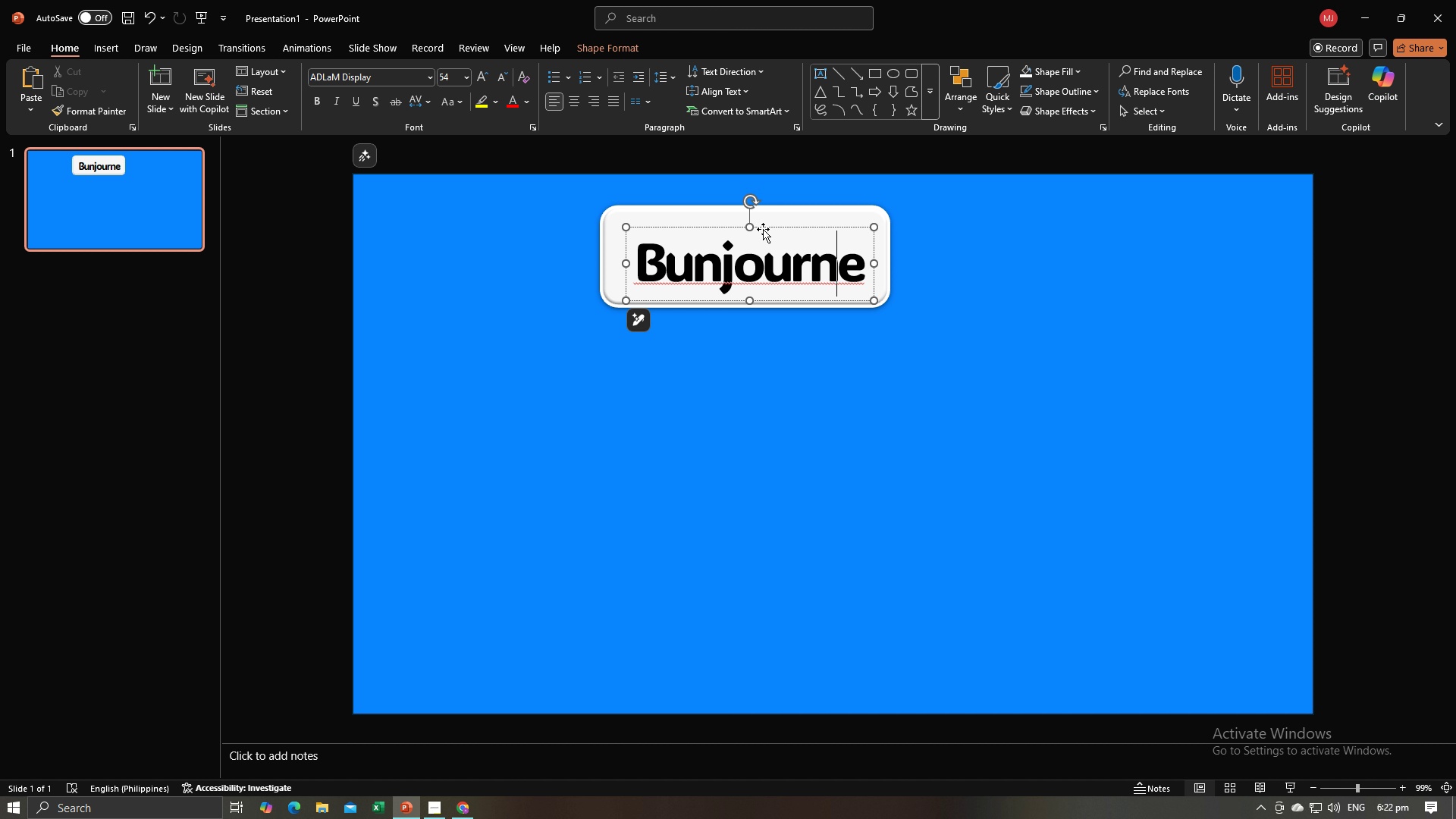 
left_click_drag(start_coordinate=[764, 227], to_coordinate=[760, 218])
 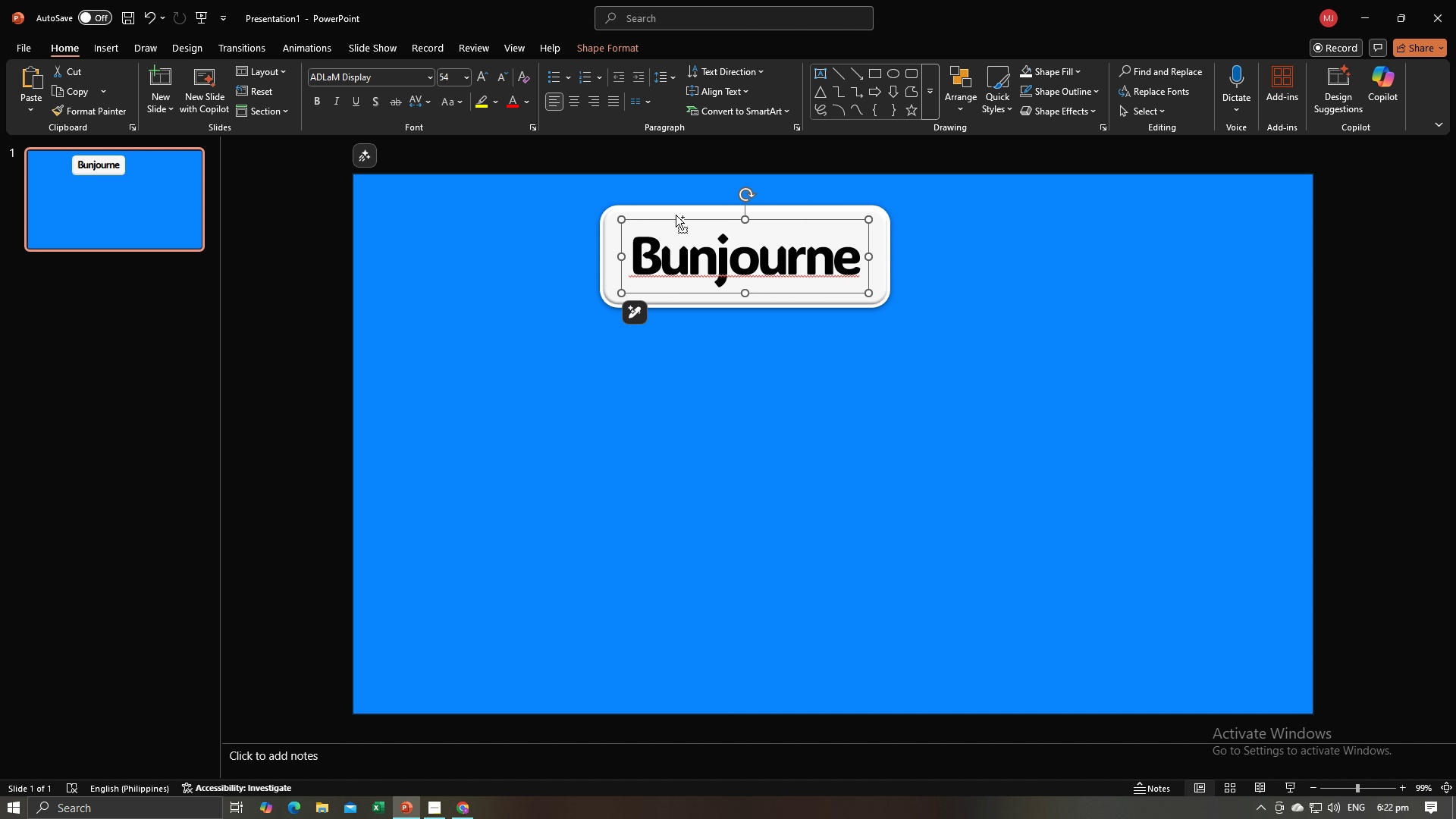 
hold_key(key=ControlLeft, duration=0.93)
left_click([673, 208])
 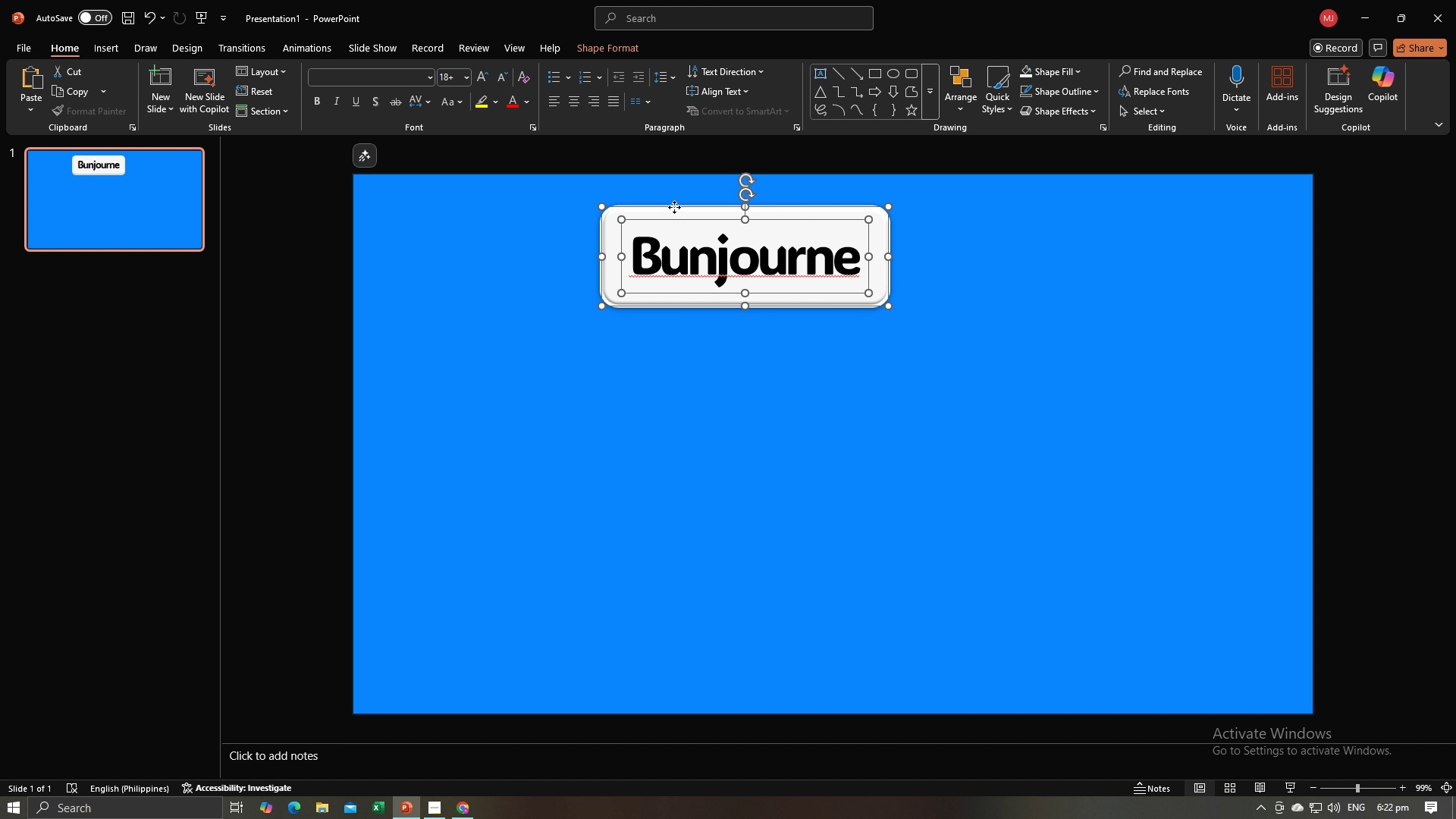 
right_click([674, 207])
 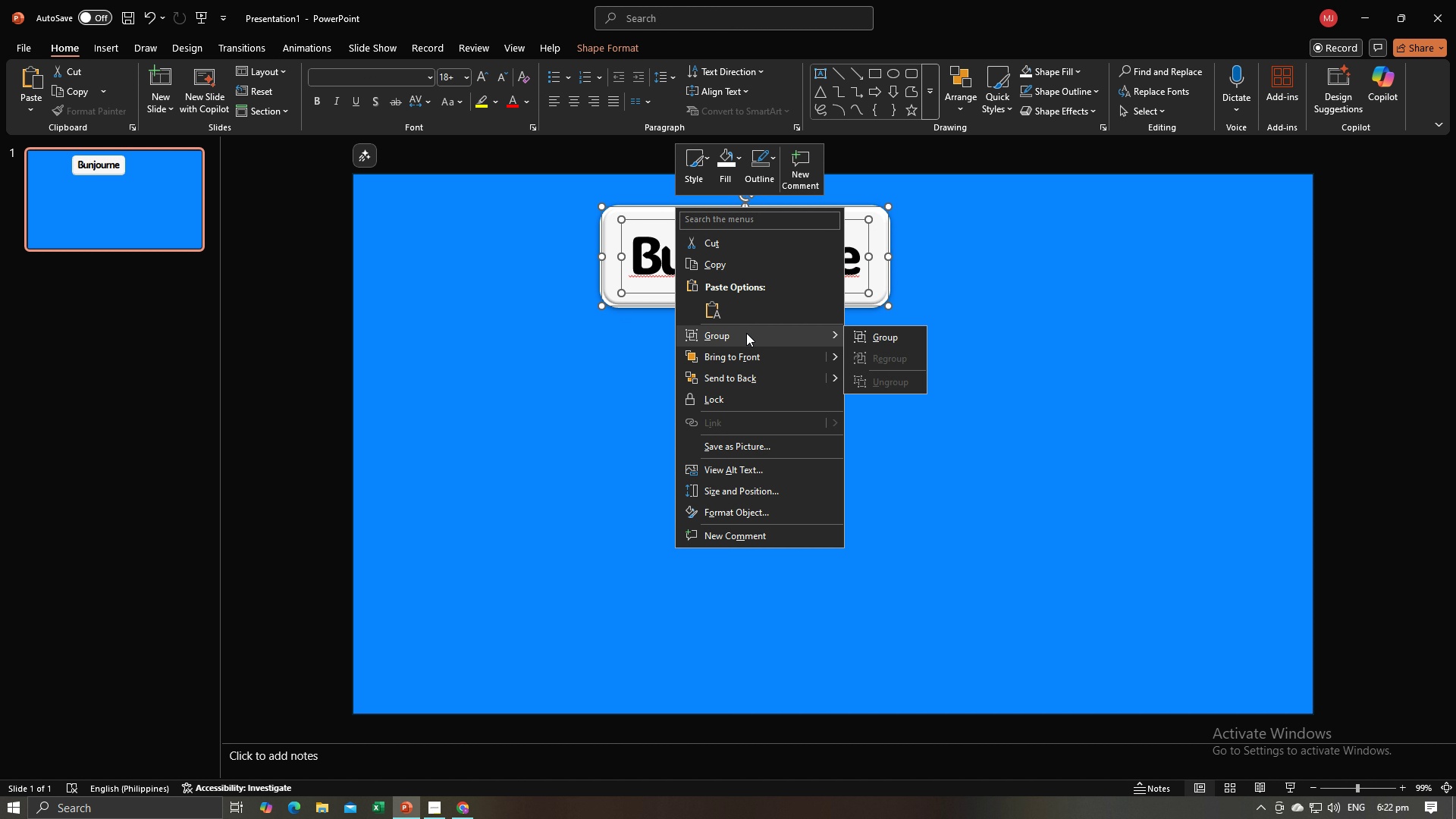 
left_click([746, 333])
 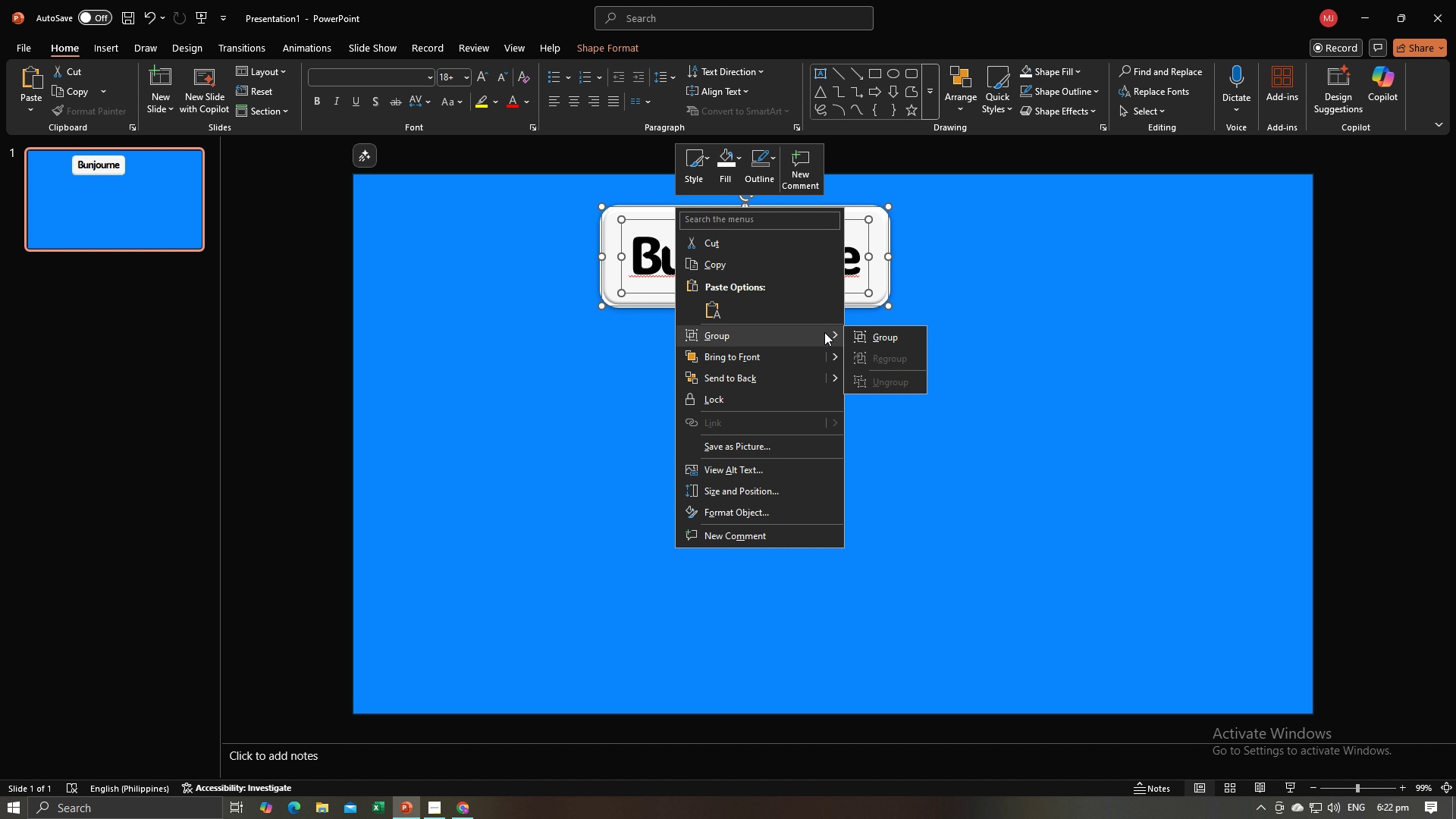 
double_click([860, 334])
 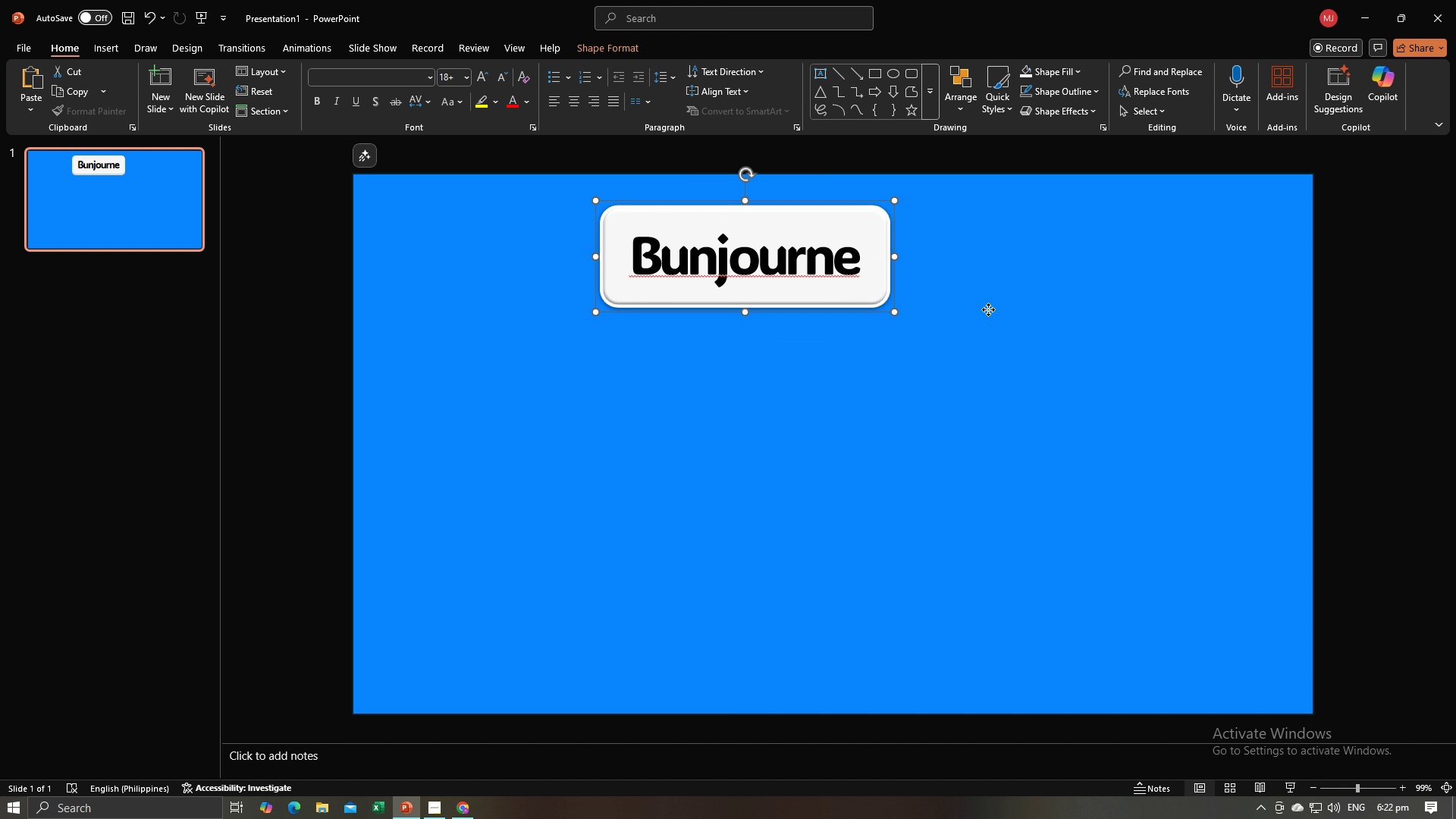 
triple_click([988, 309])
 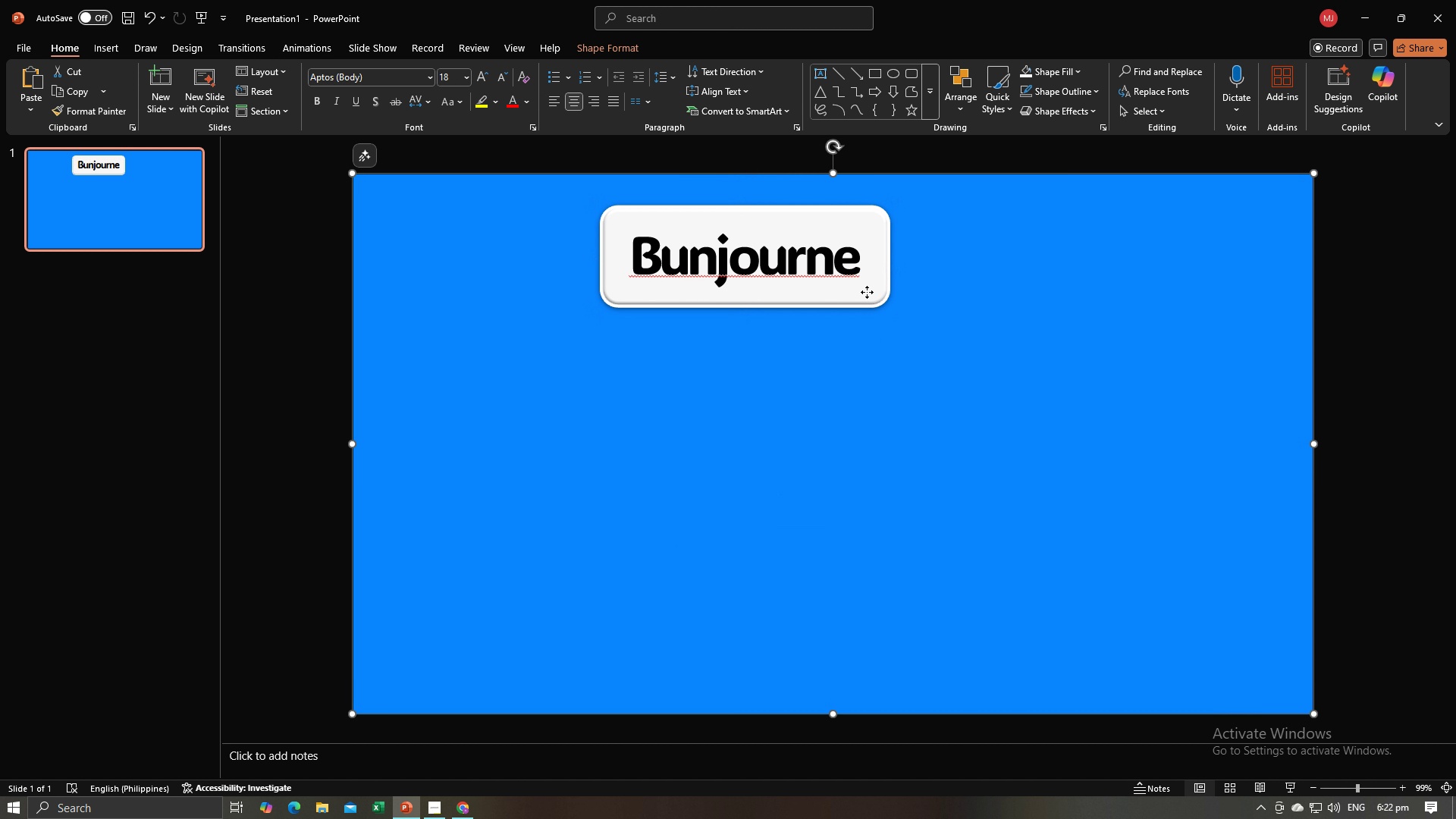 
triple_click([867, 292])
 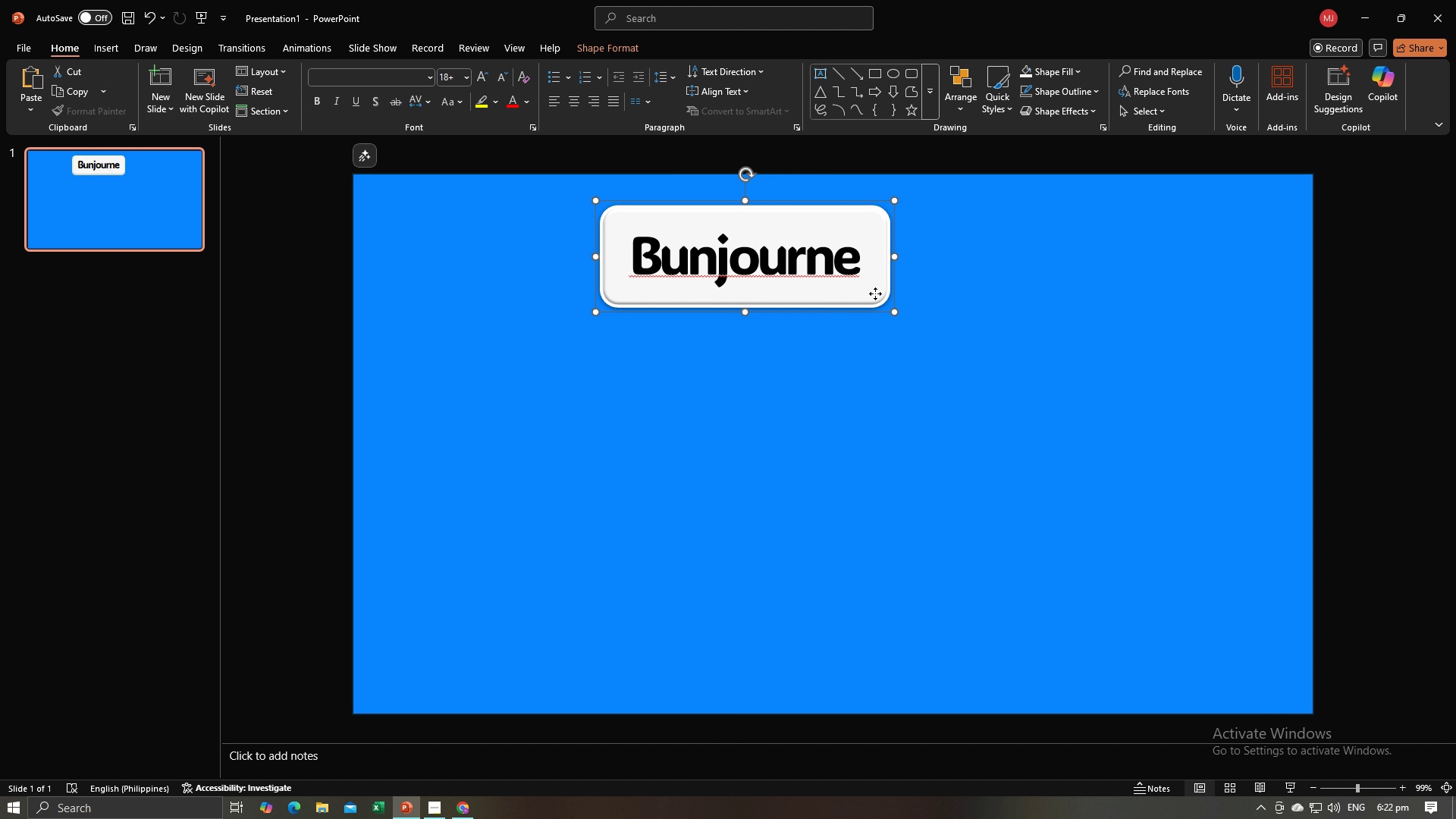 
left_click_drag(start_coordinate=[875, 293], to_coordinate=[919, 448])
 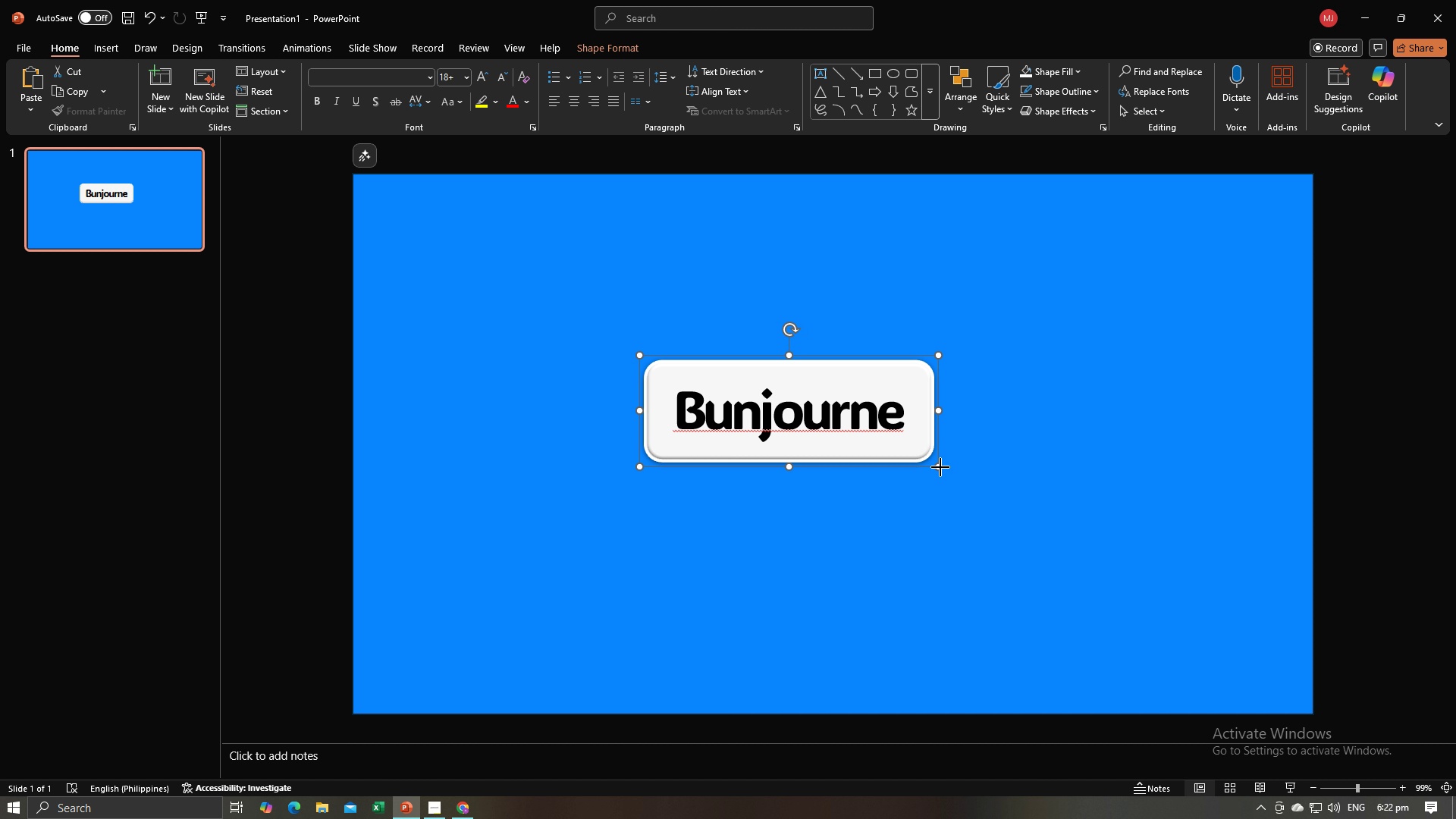 
left_click_drag(start_coordinate=[940, 467], to_coordinate=[1106, 551])
 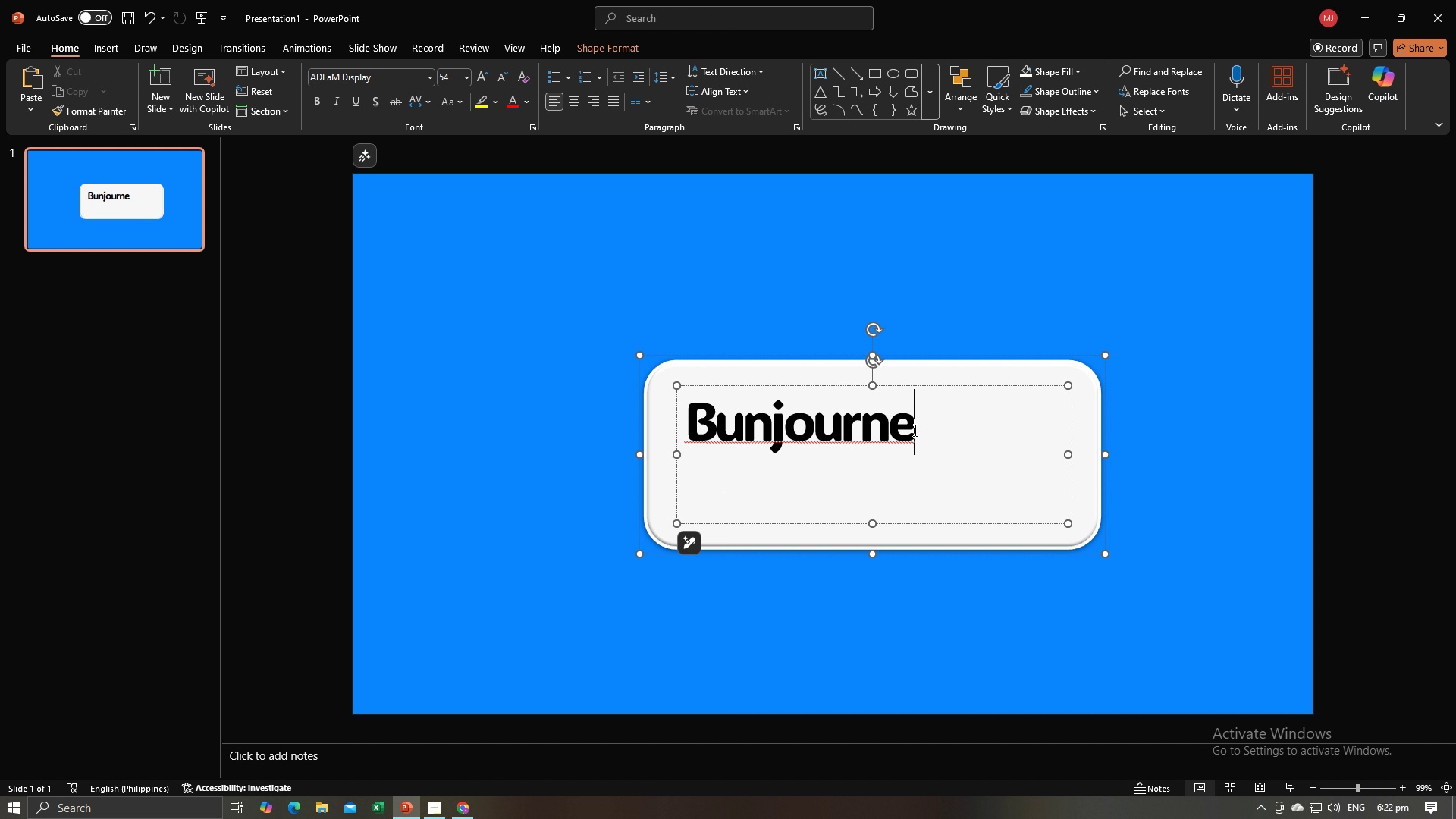 
left_click([914, 430])
 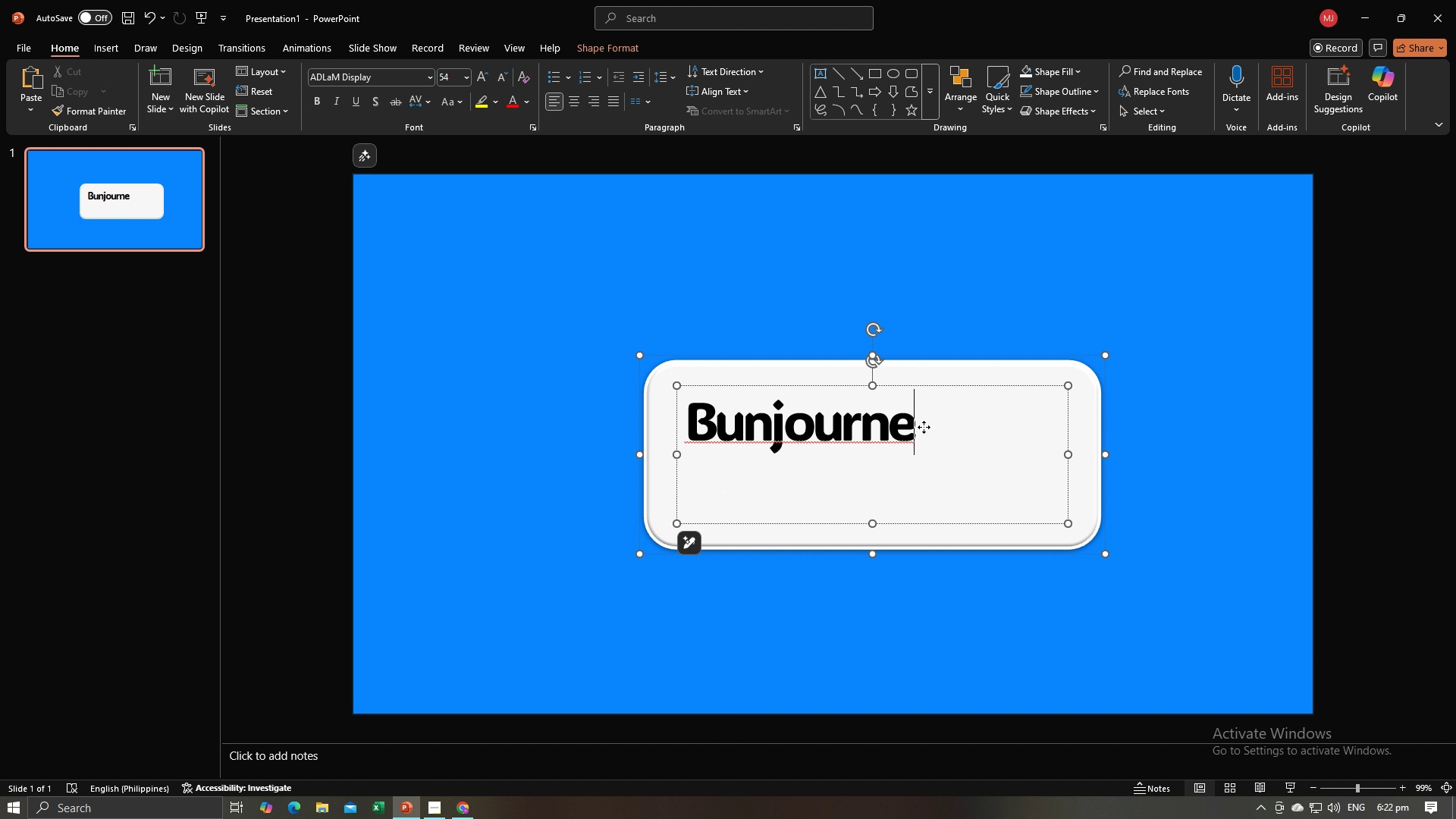 
left_click_drag(start_coordinate=[924, 427], to_coordinate=[843, 430])
 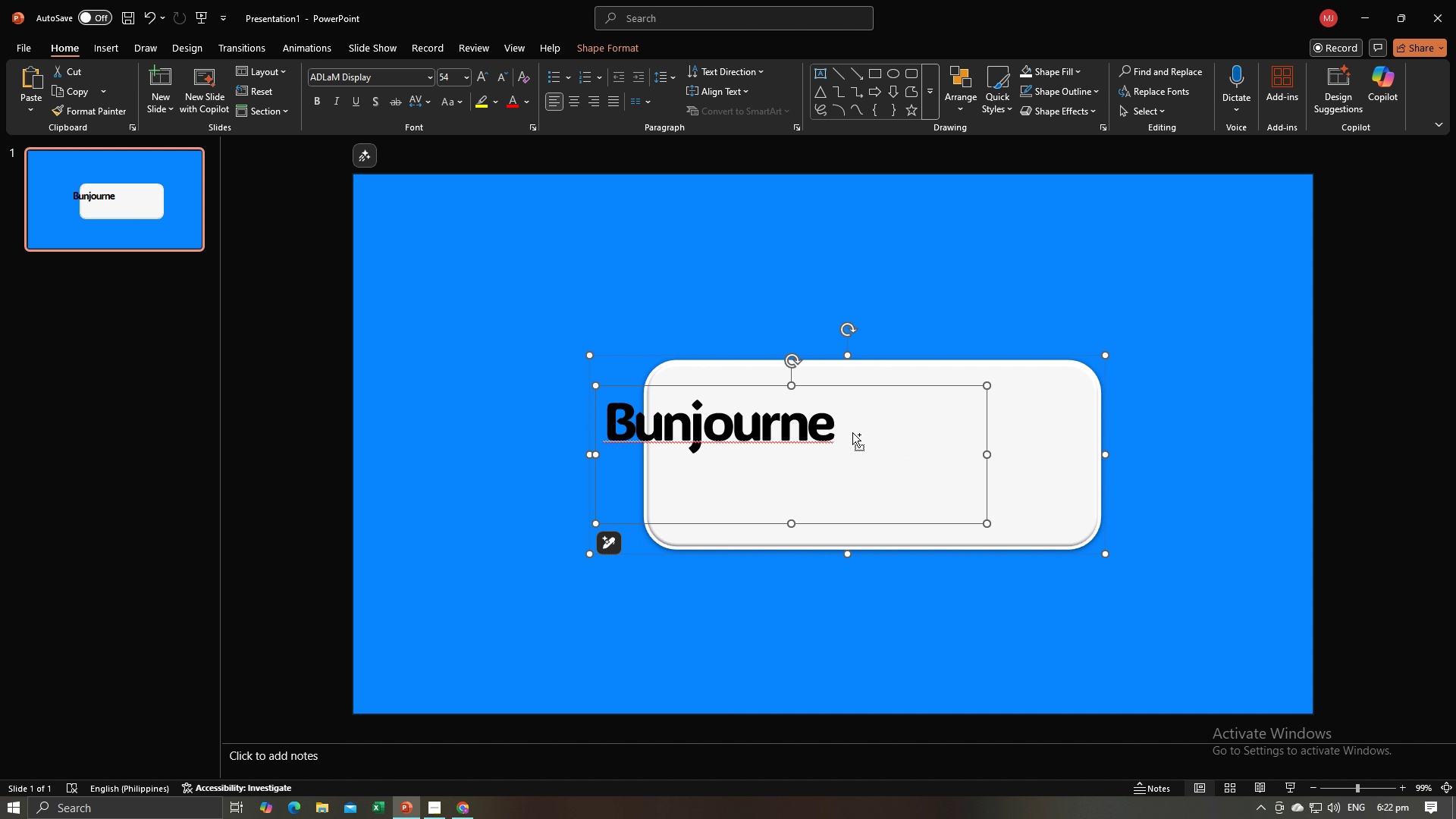 
hold_key(key=ControlLeft, duration=0.62)
 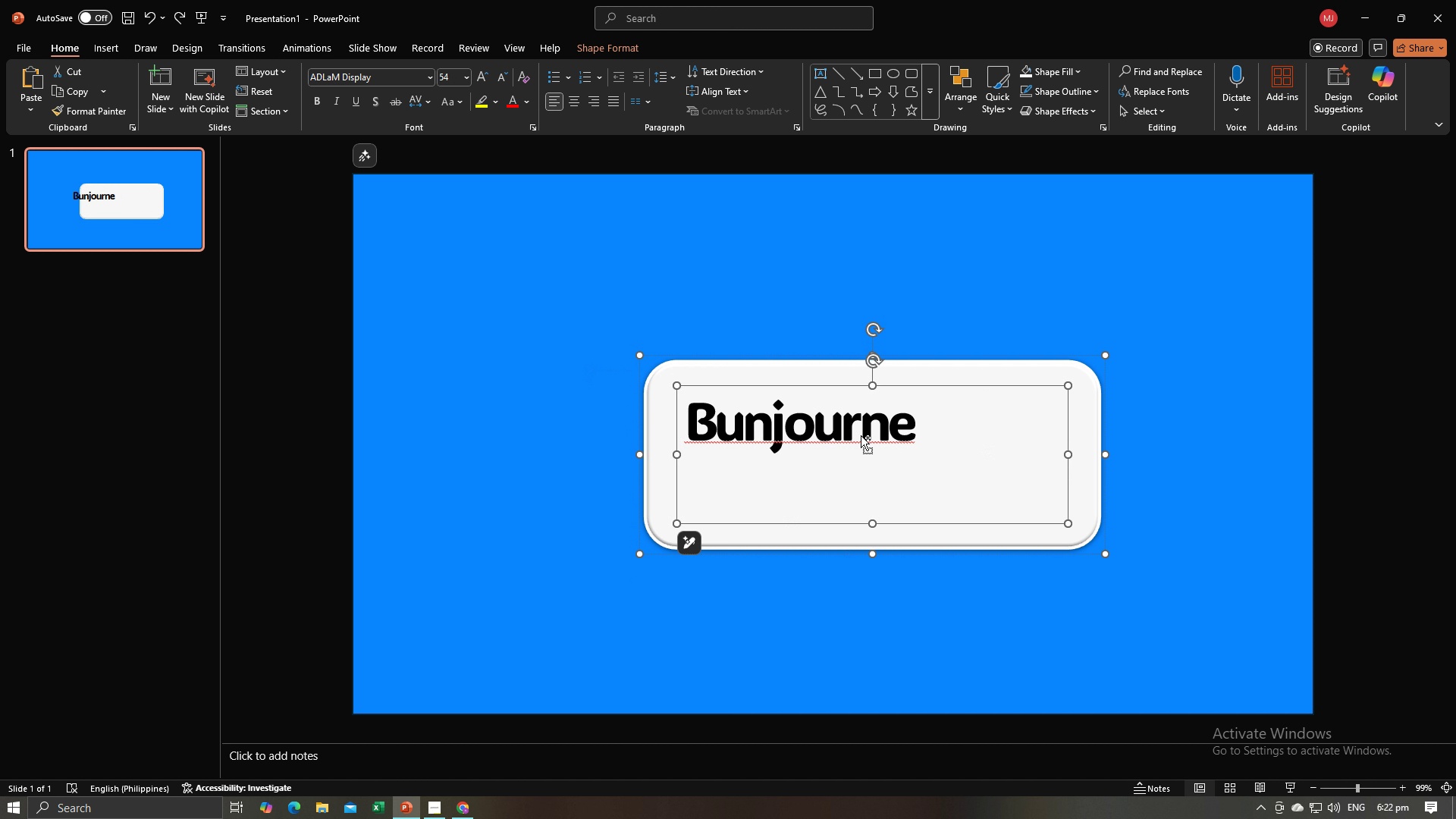 
key(Control+Z)
 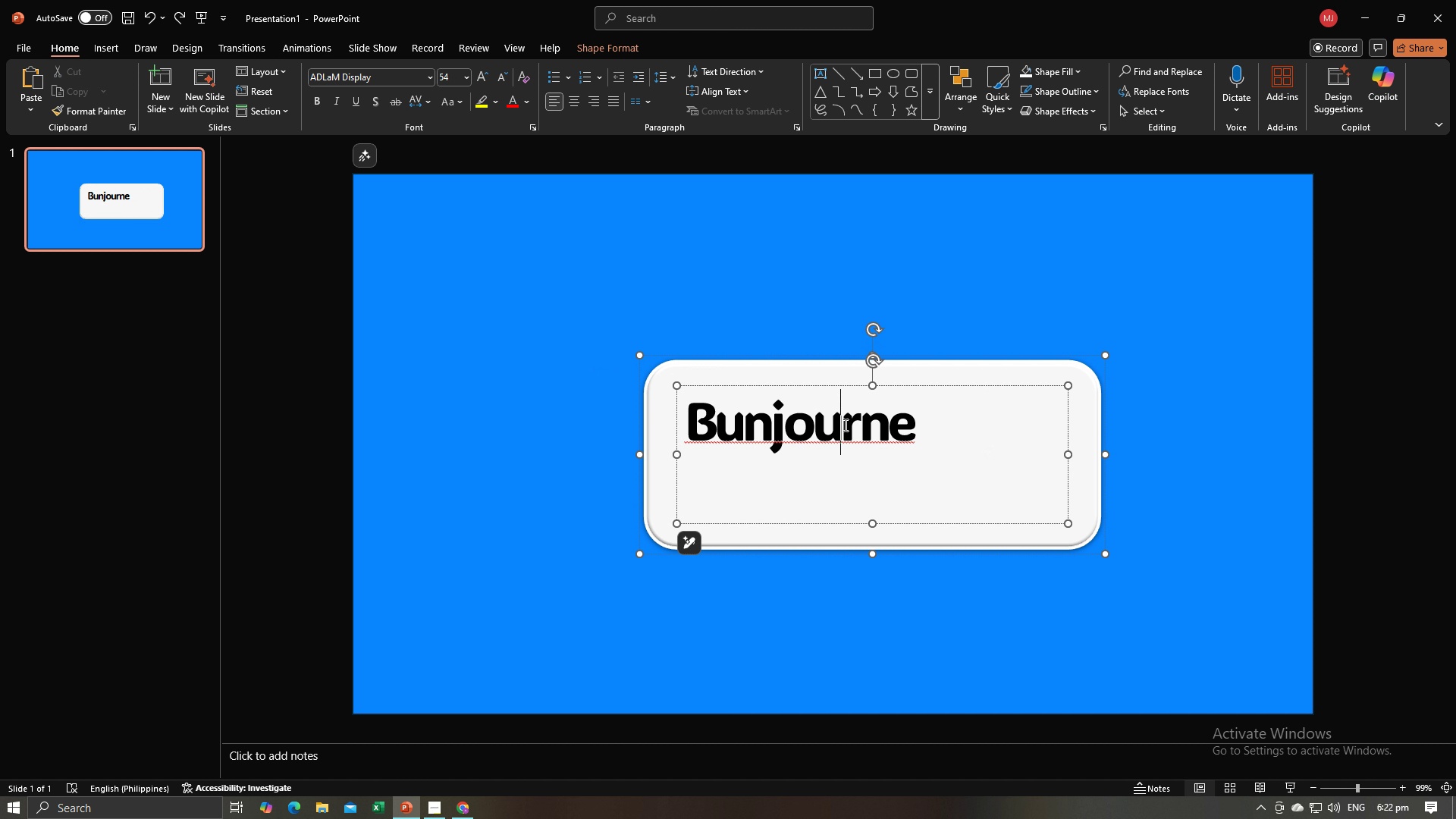 
left_click([844, 425])
 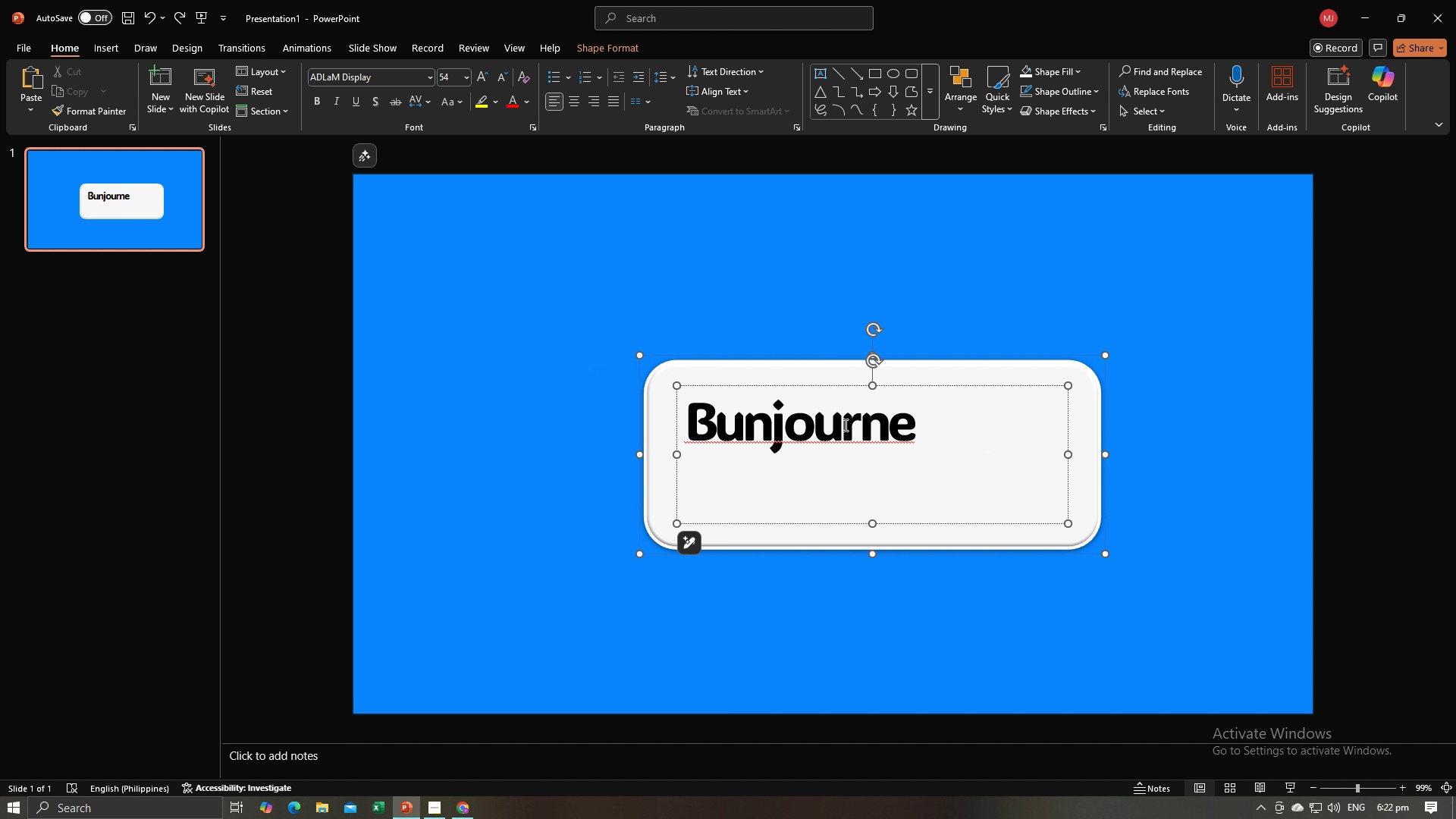 
key(Control+Z)
 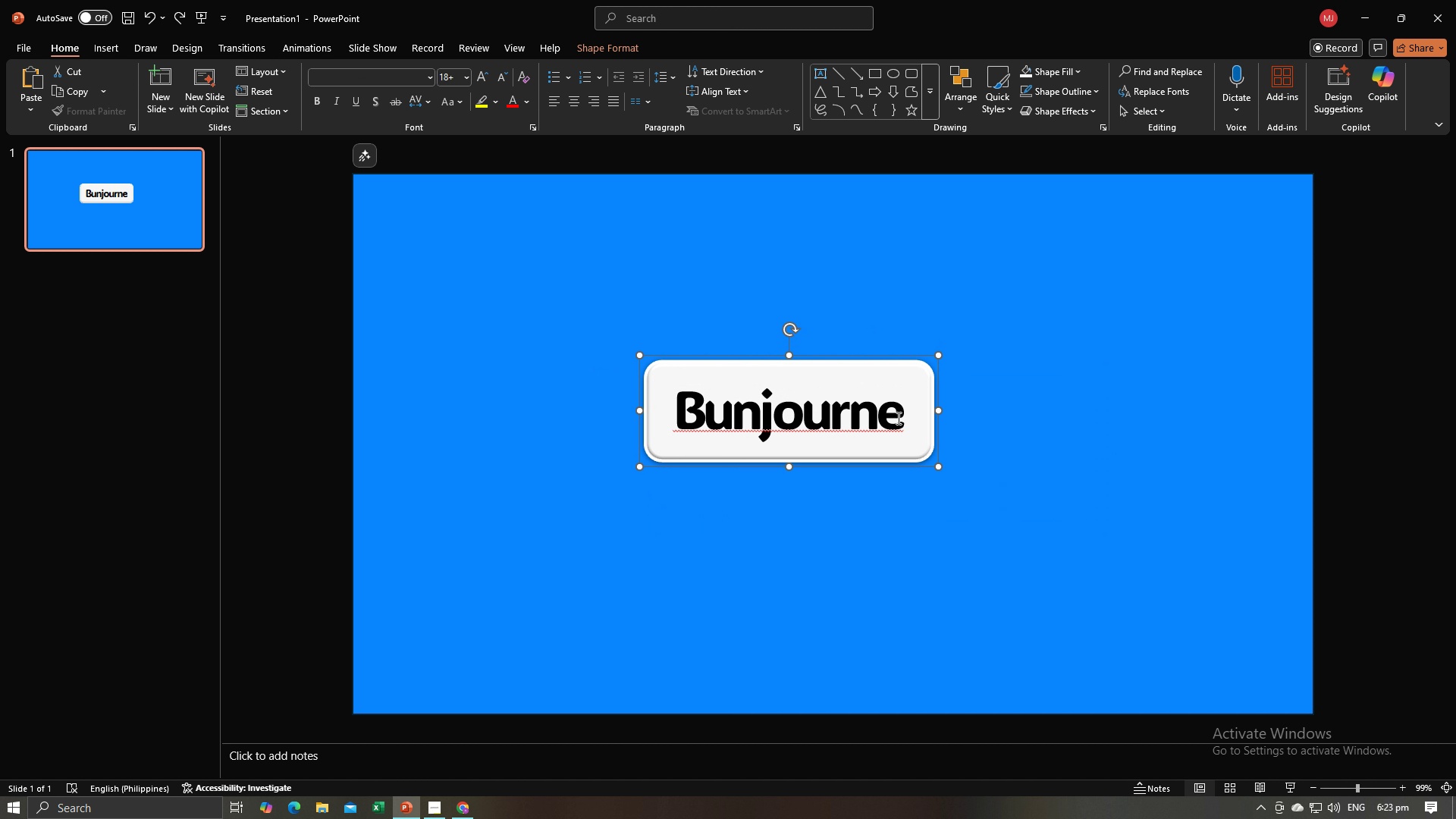 
left_click([928, 427])
 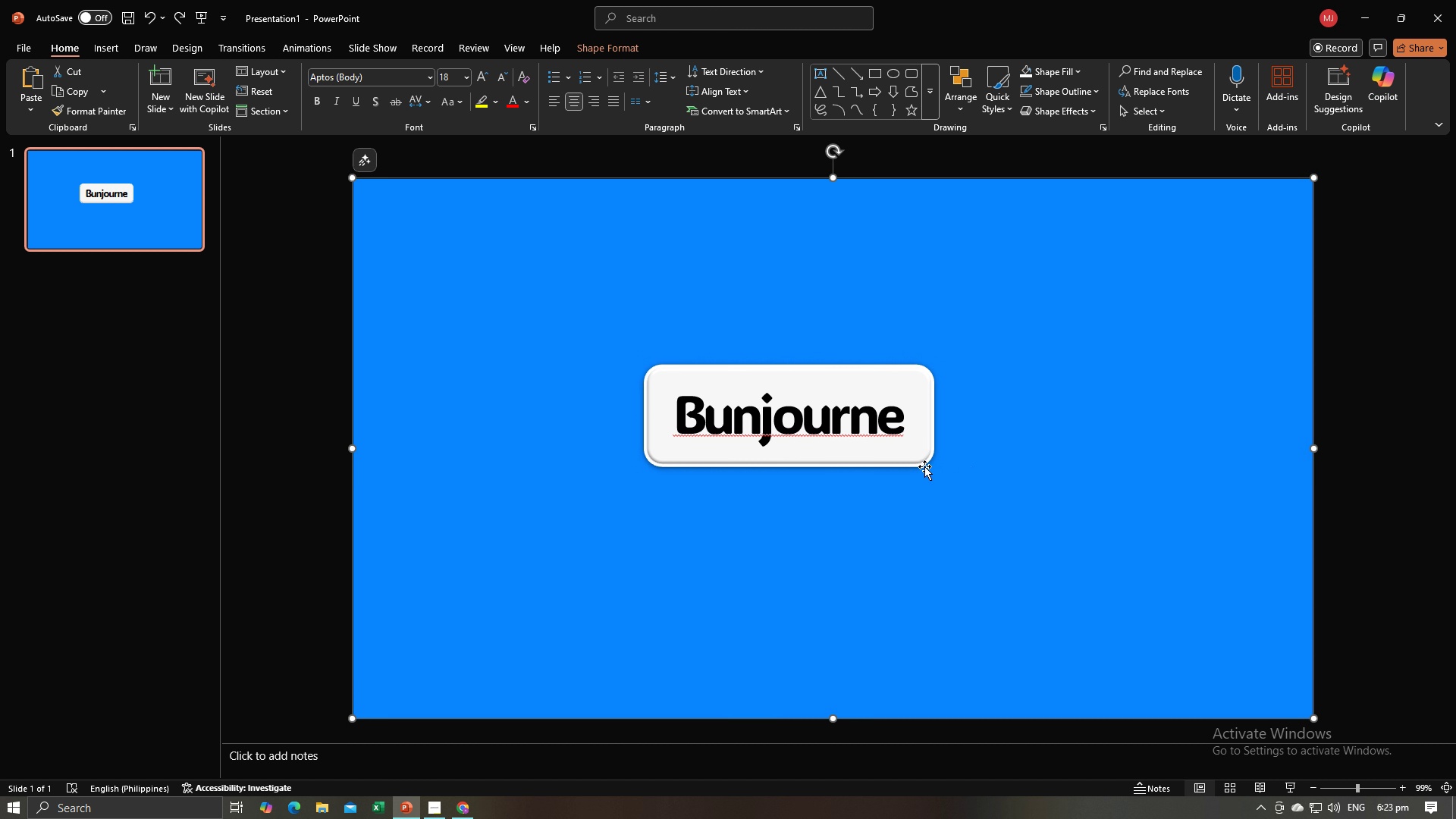 
left_click([918, 457])
 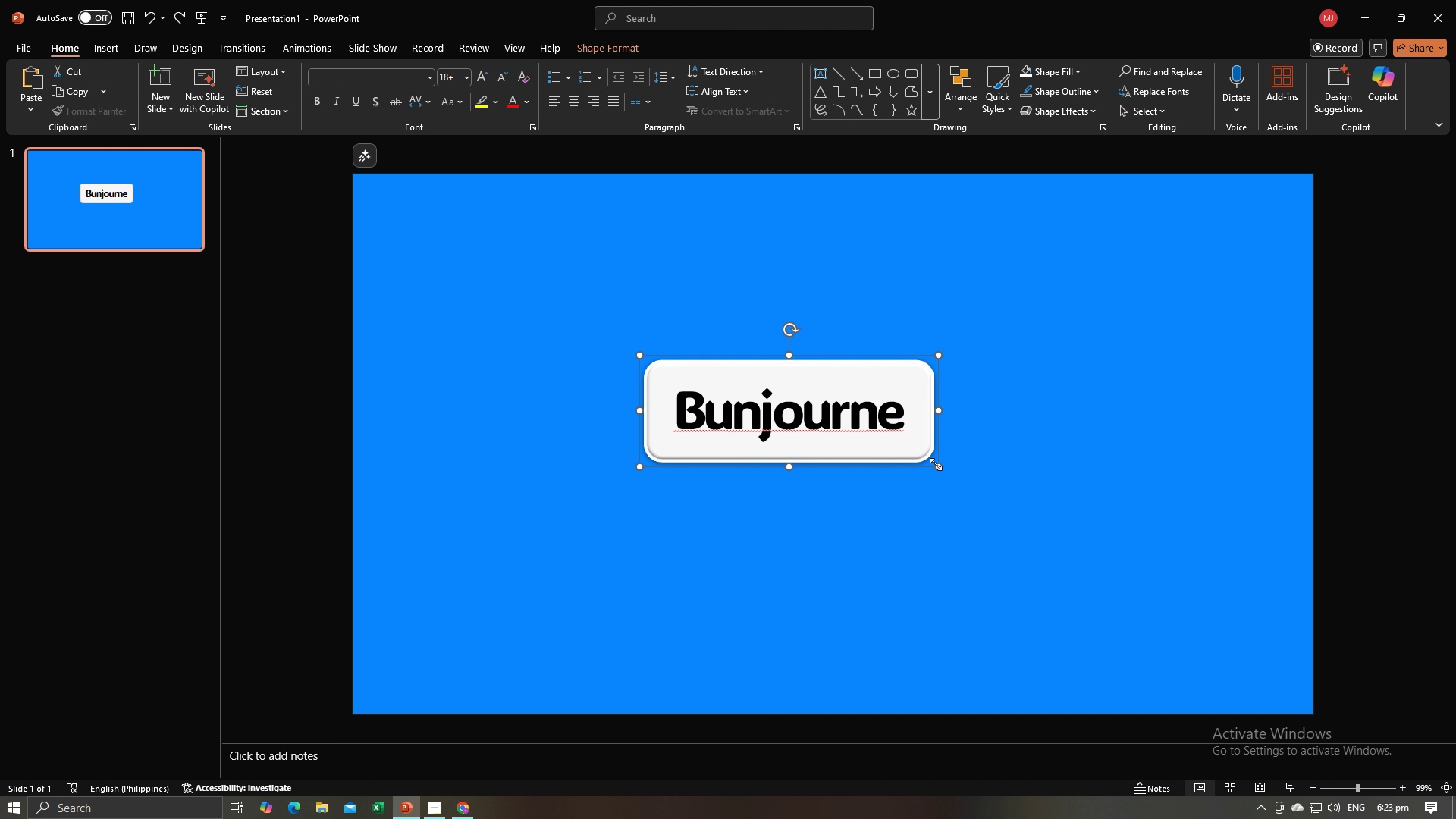 
left_click_drag(start_coordinate=[936, 464], to_coordinate=[1109, 475])
 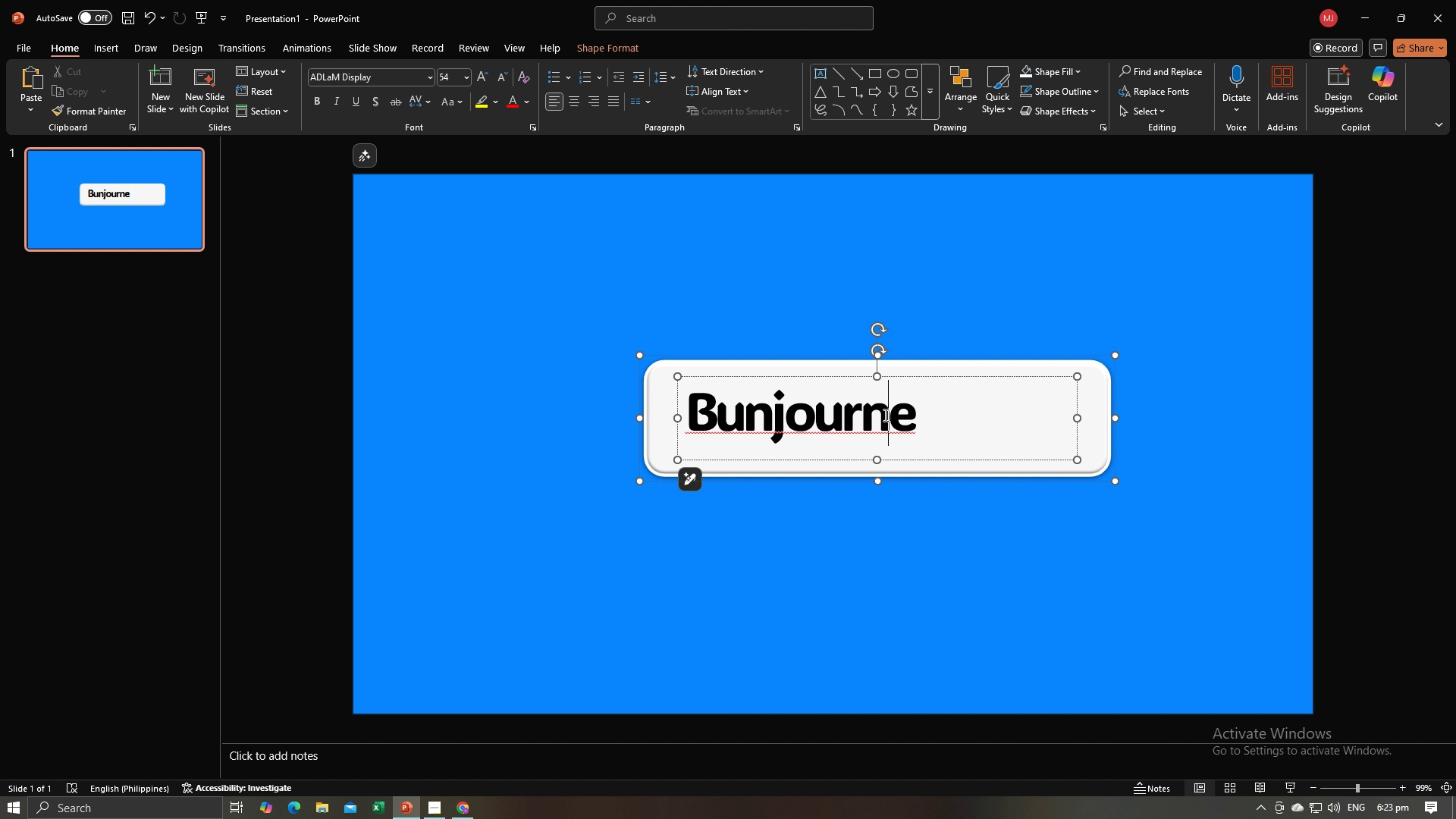 
double_click([884, 415])
 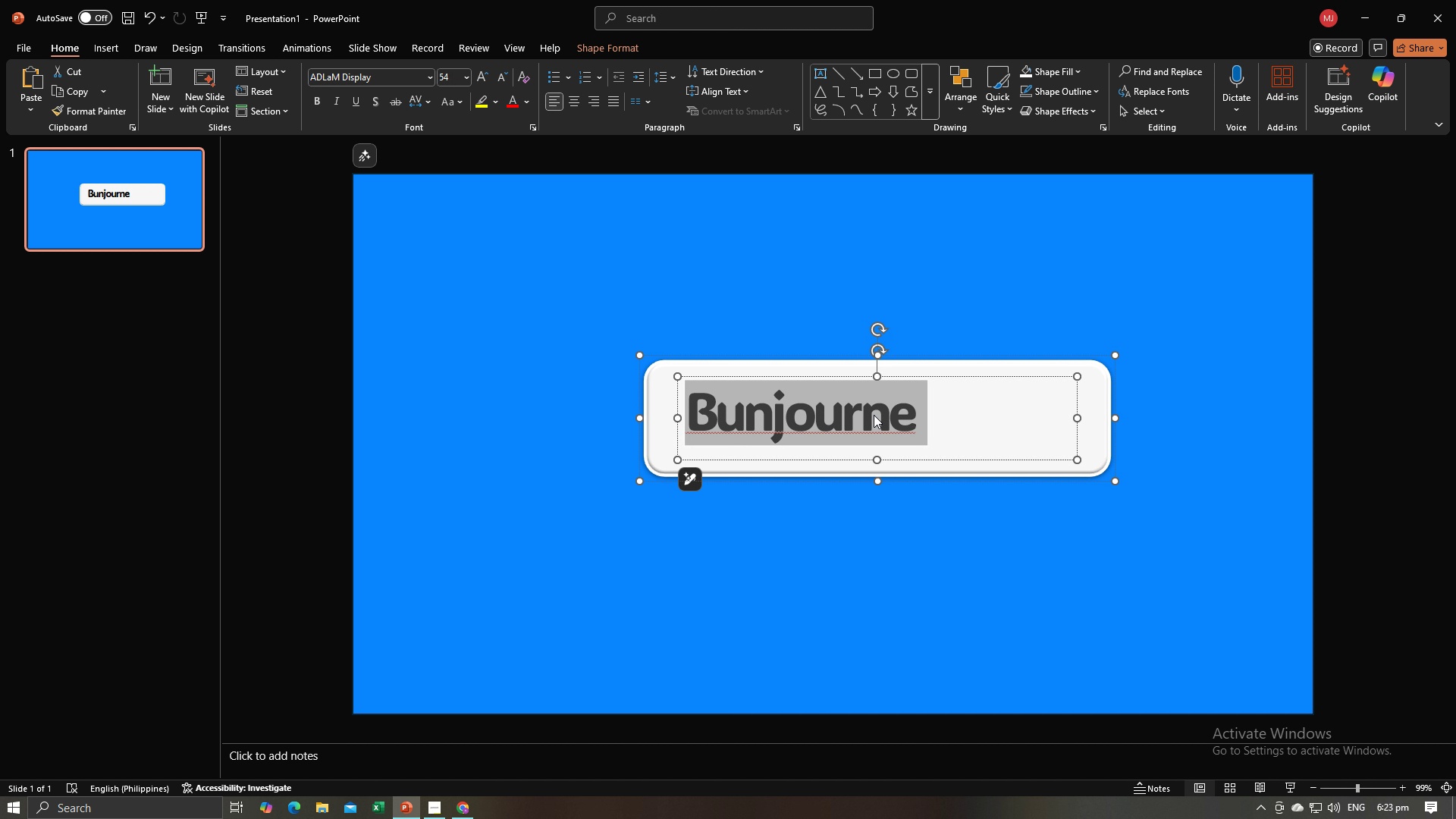 
key(Control+A)
 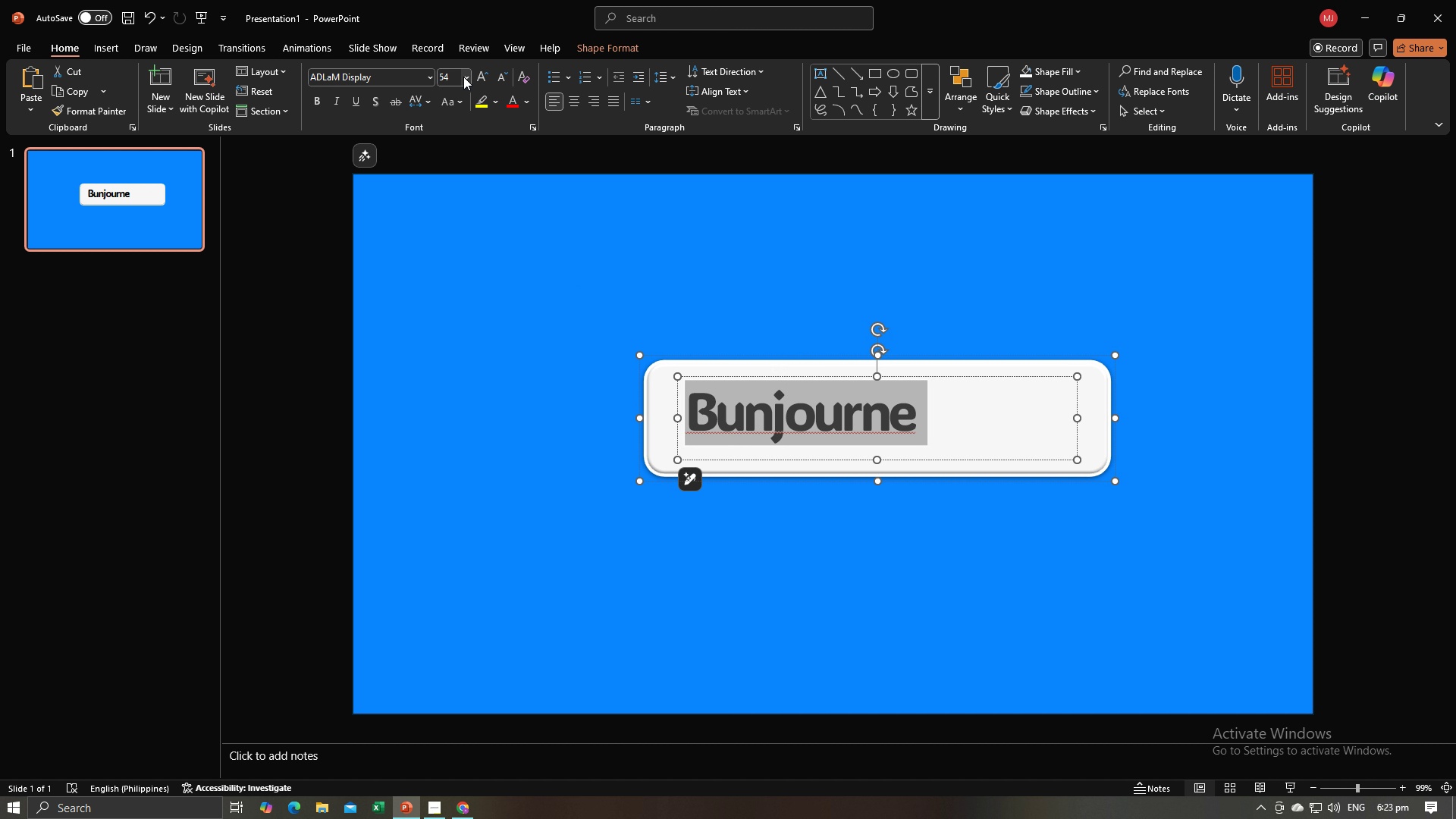 
left_click([463, 77])
 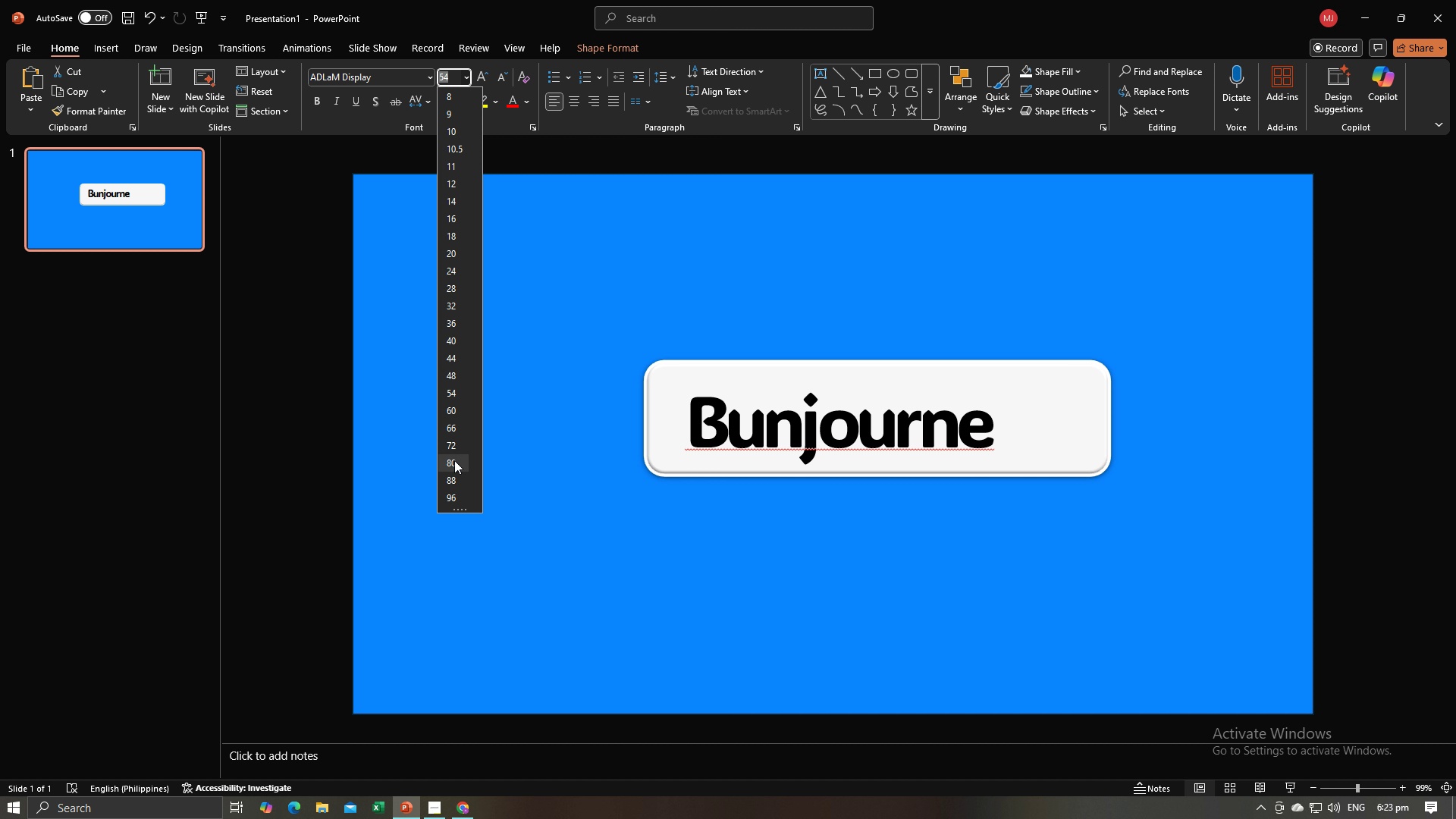 
left_click([454, 460])
 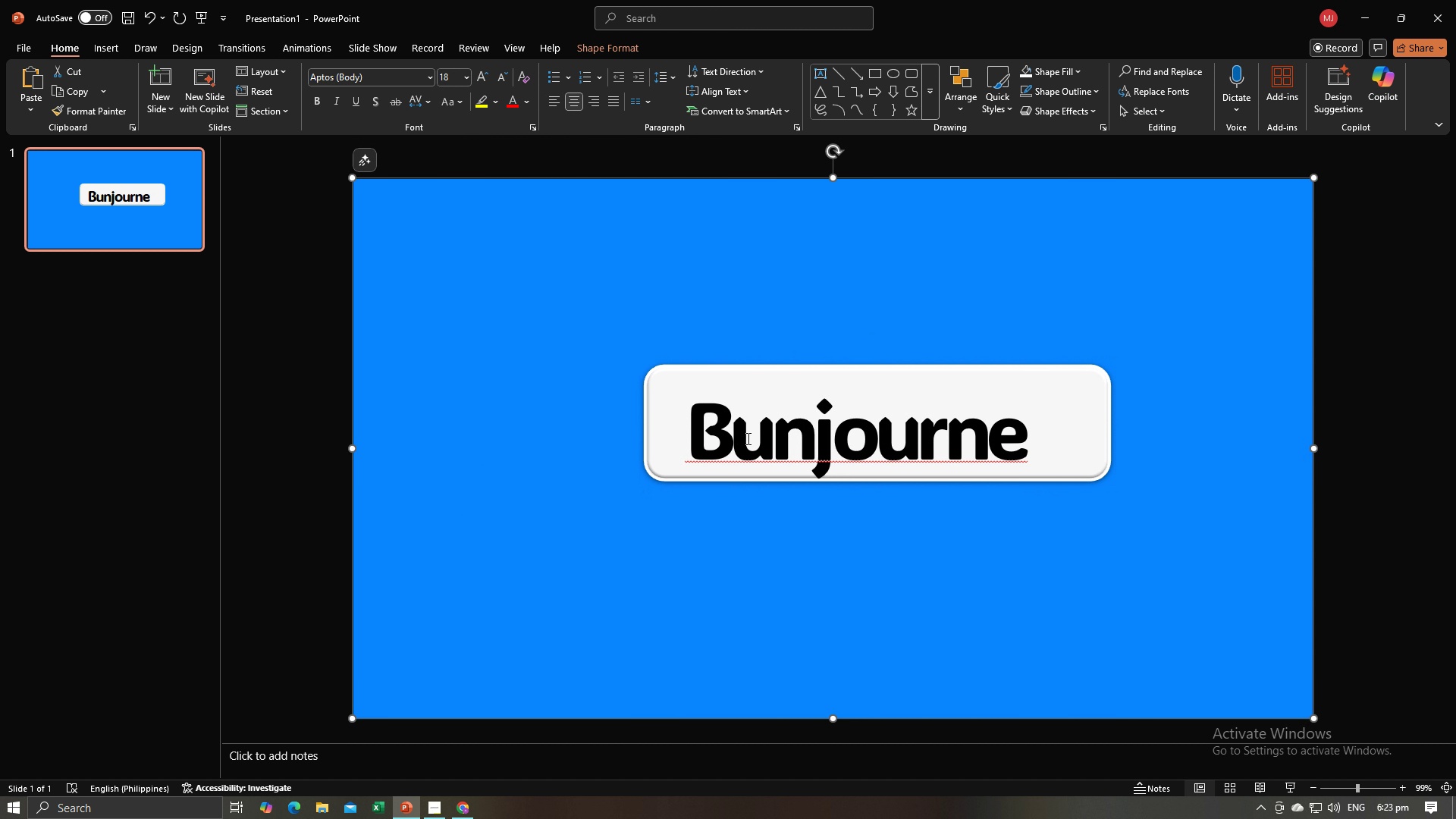 
left_click([747, 438])
 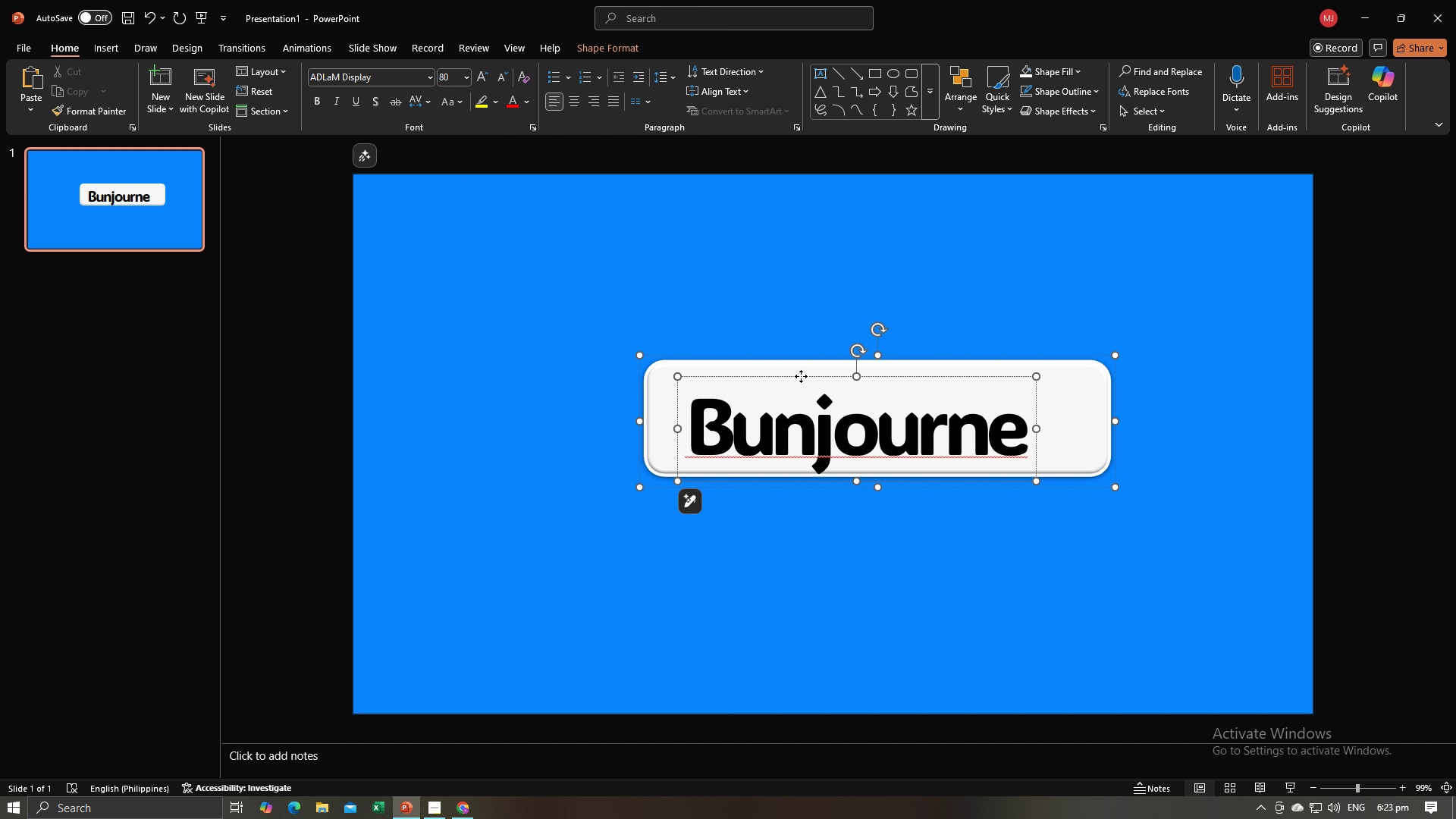 
left_click_drag(start_coordinate=[801, 376], to_coordinate=[818, 367])
 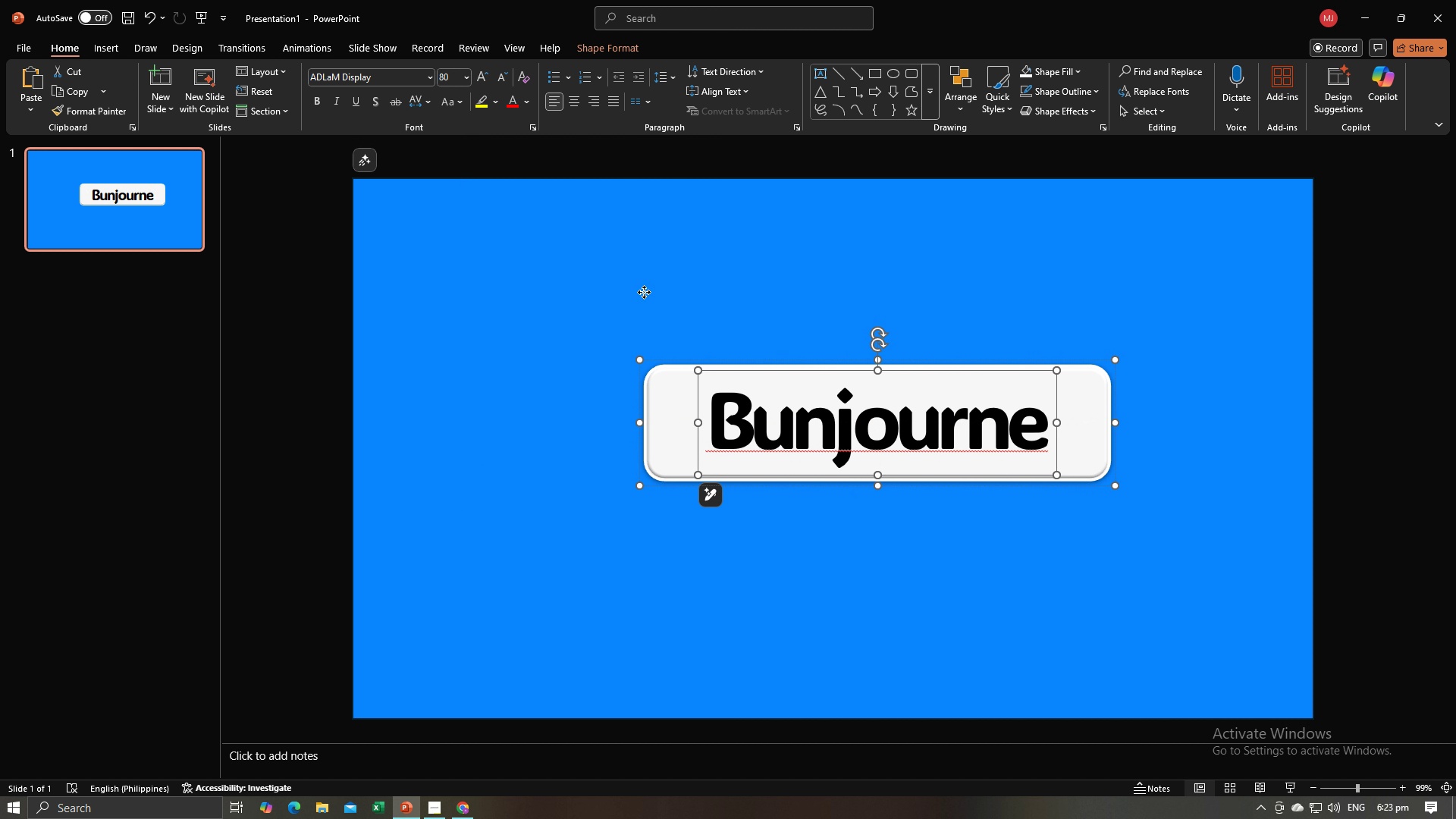 
left_click([644, 292])
 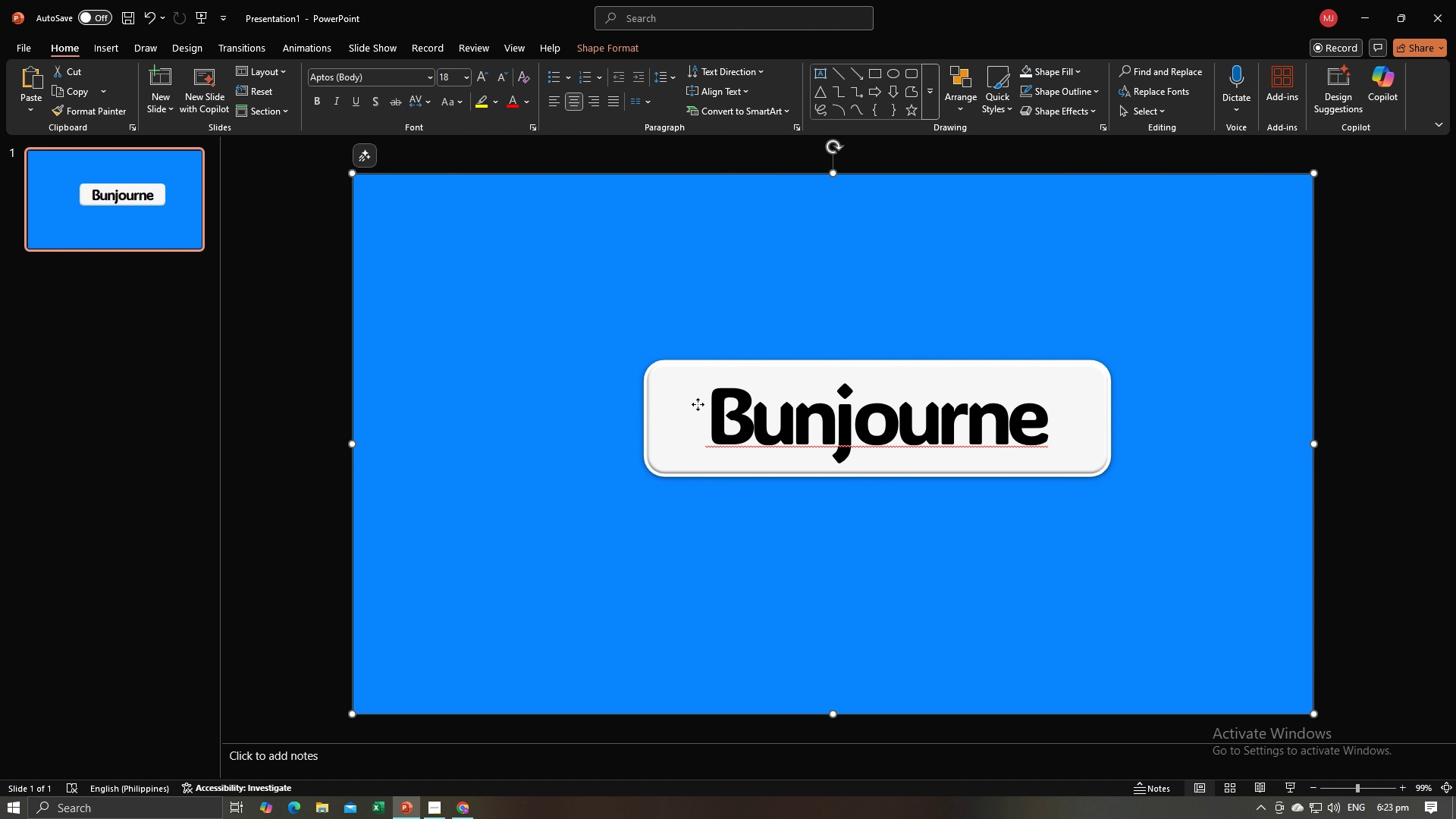 
left_click([698, 404])
 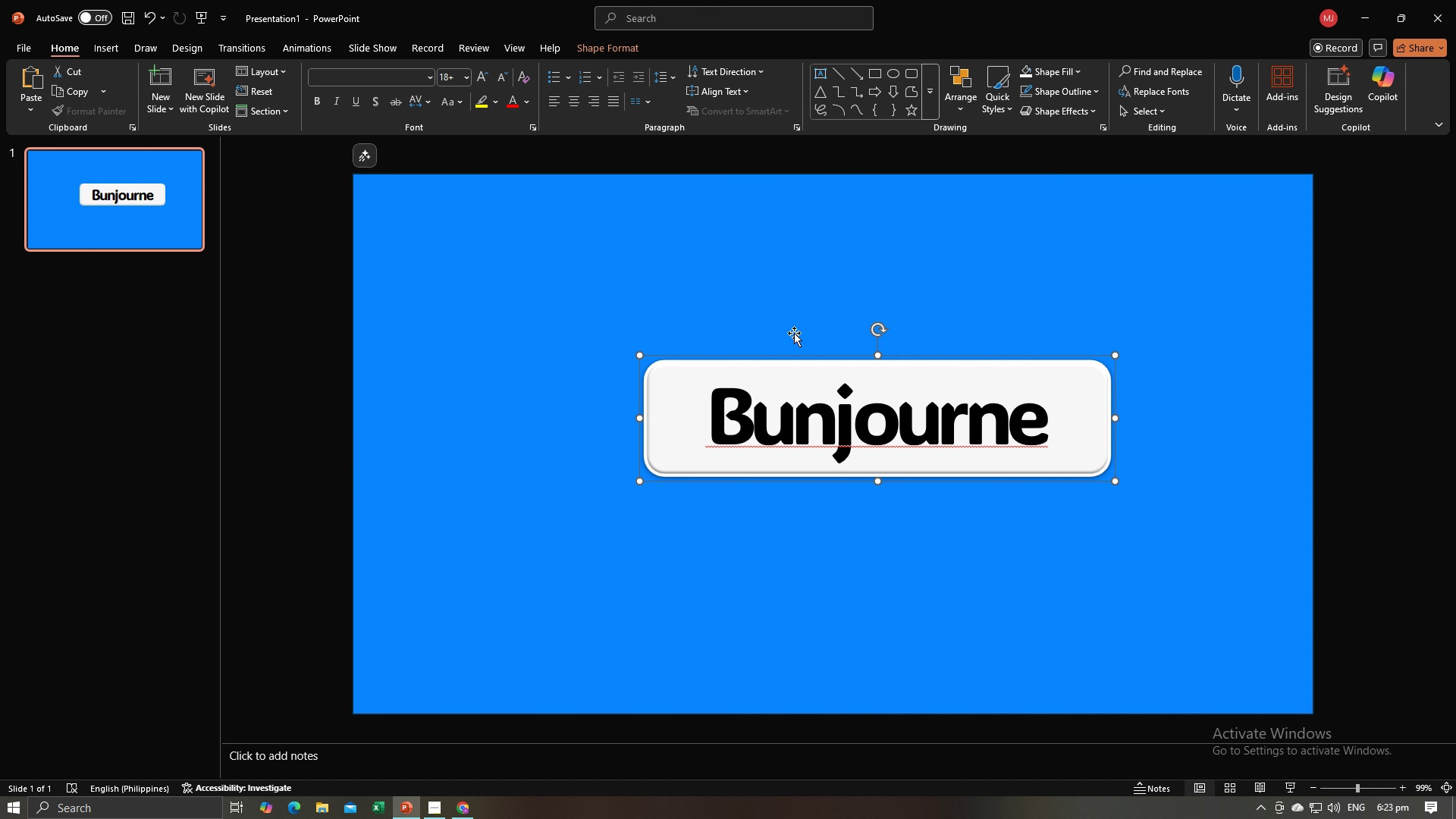 
left_click([793, 333])
 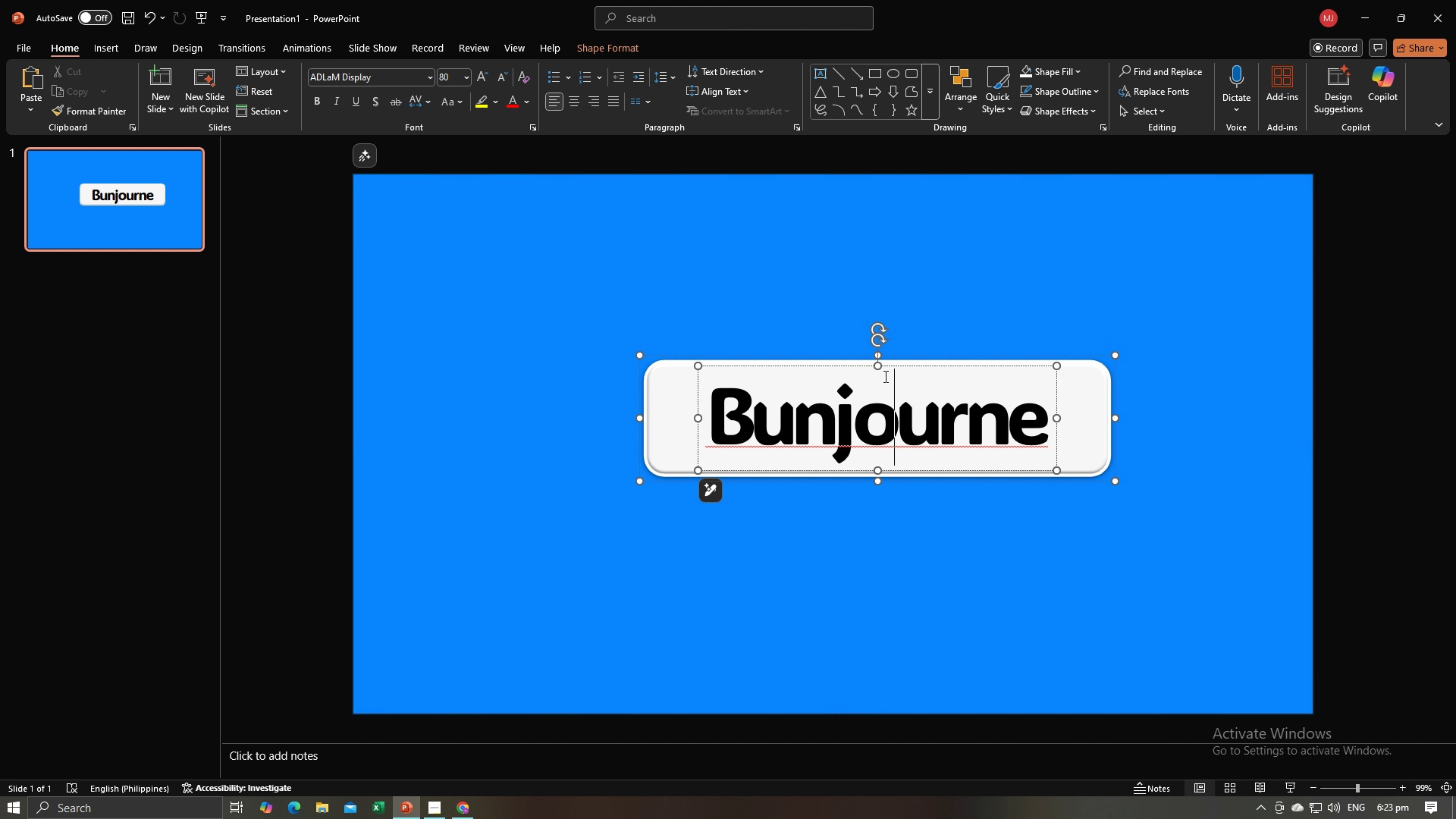 
left_click([884, 376])
 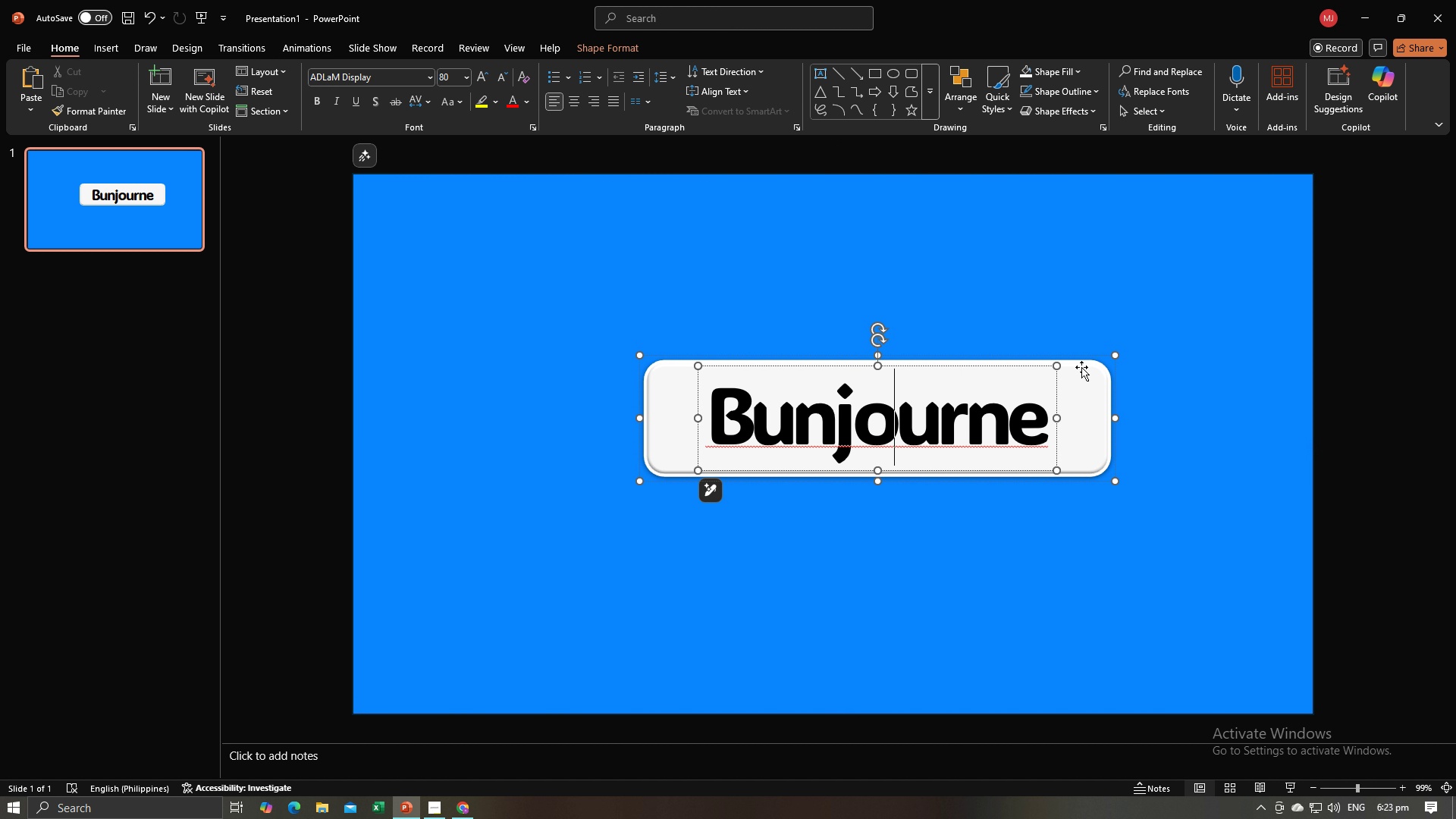 
left_click([1081, 367])
 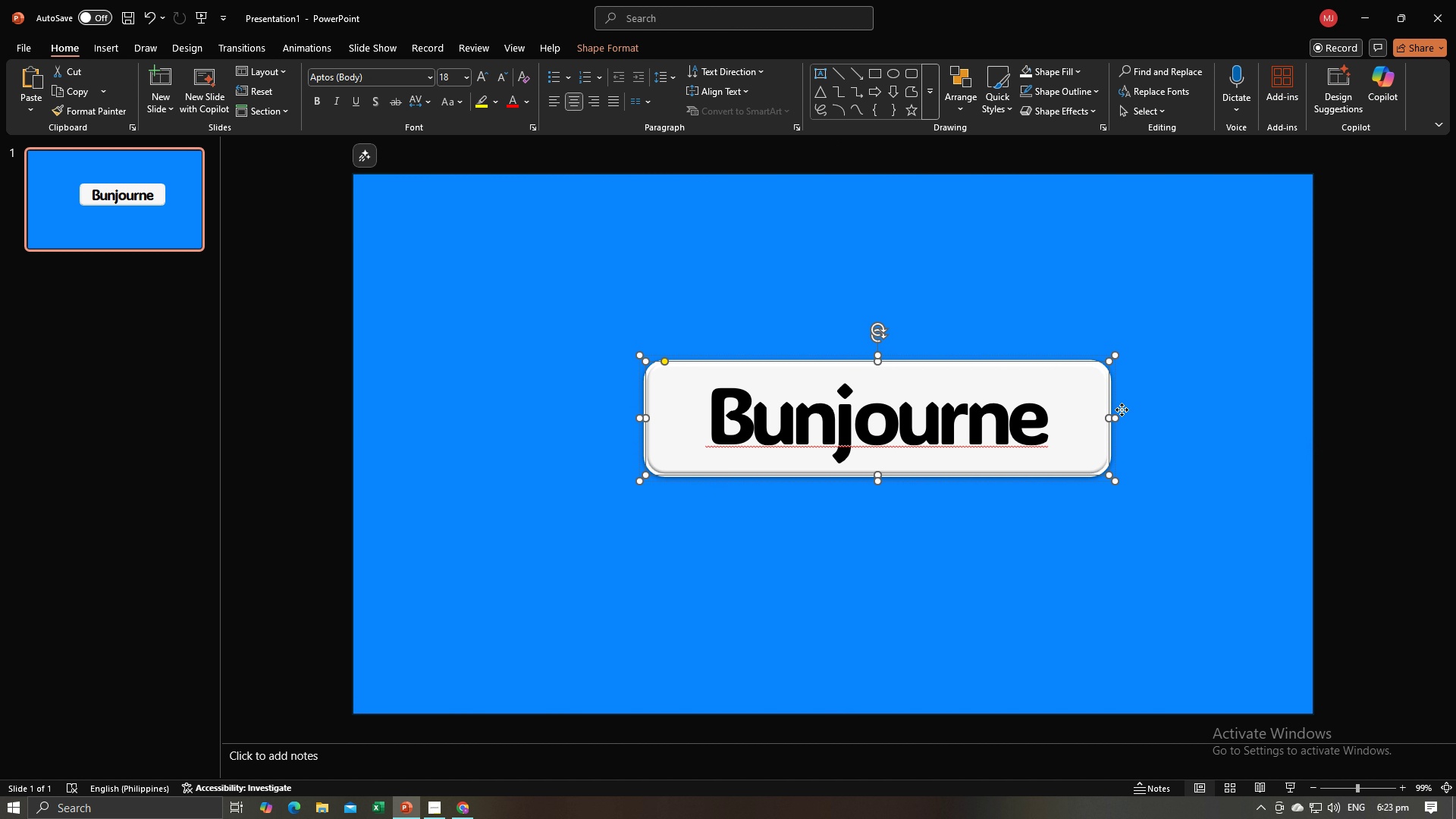 
left_click([1122, 410])
 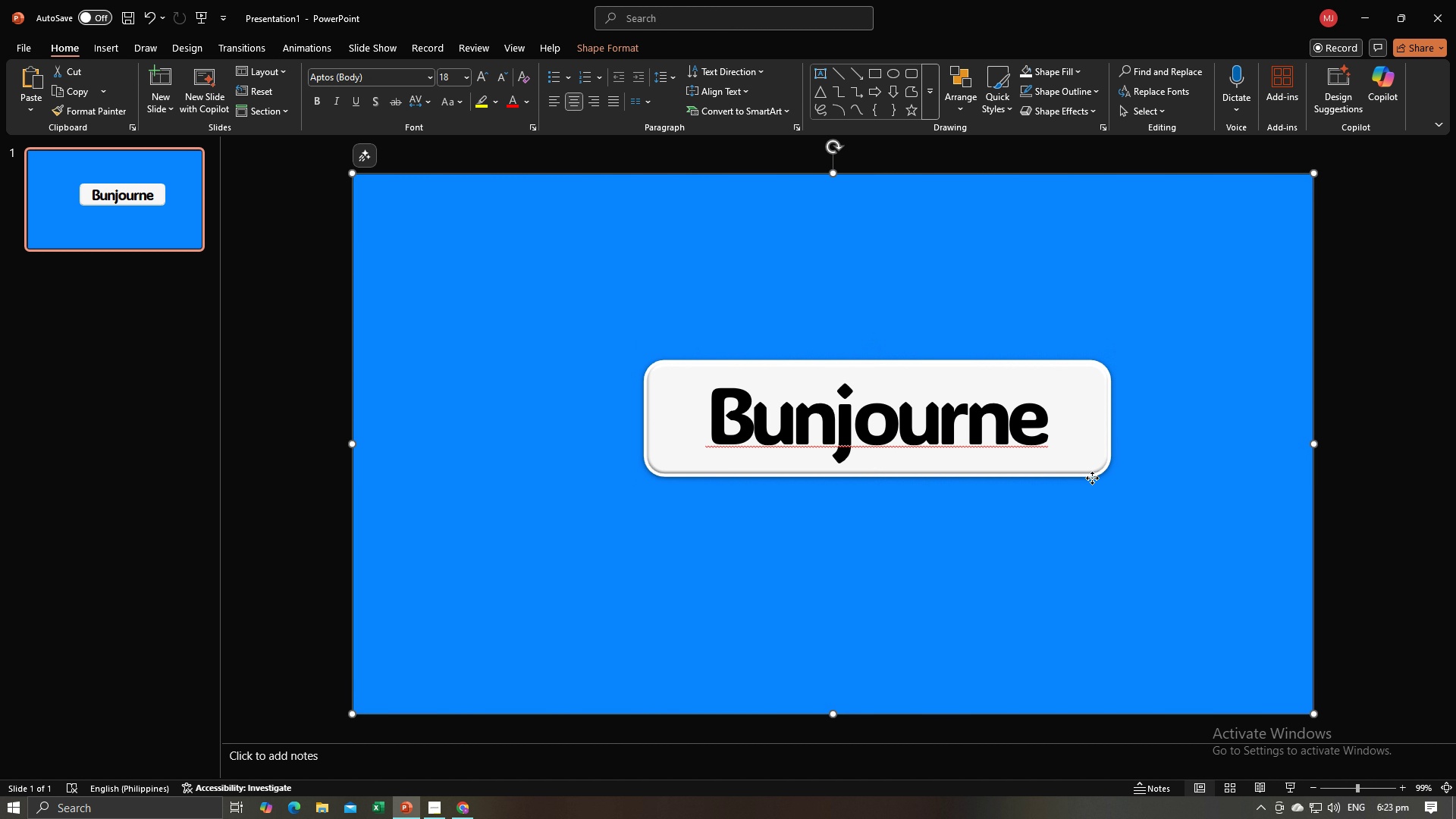 
left_click([1092, 478])
 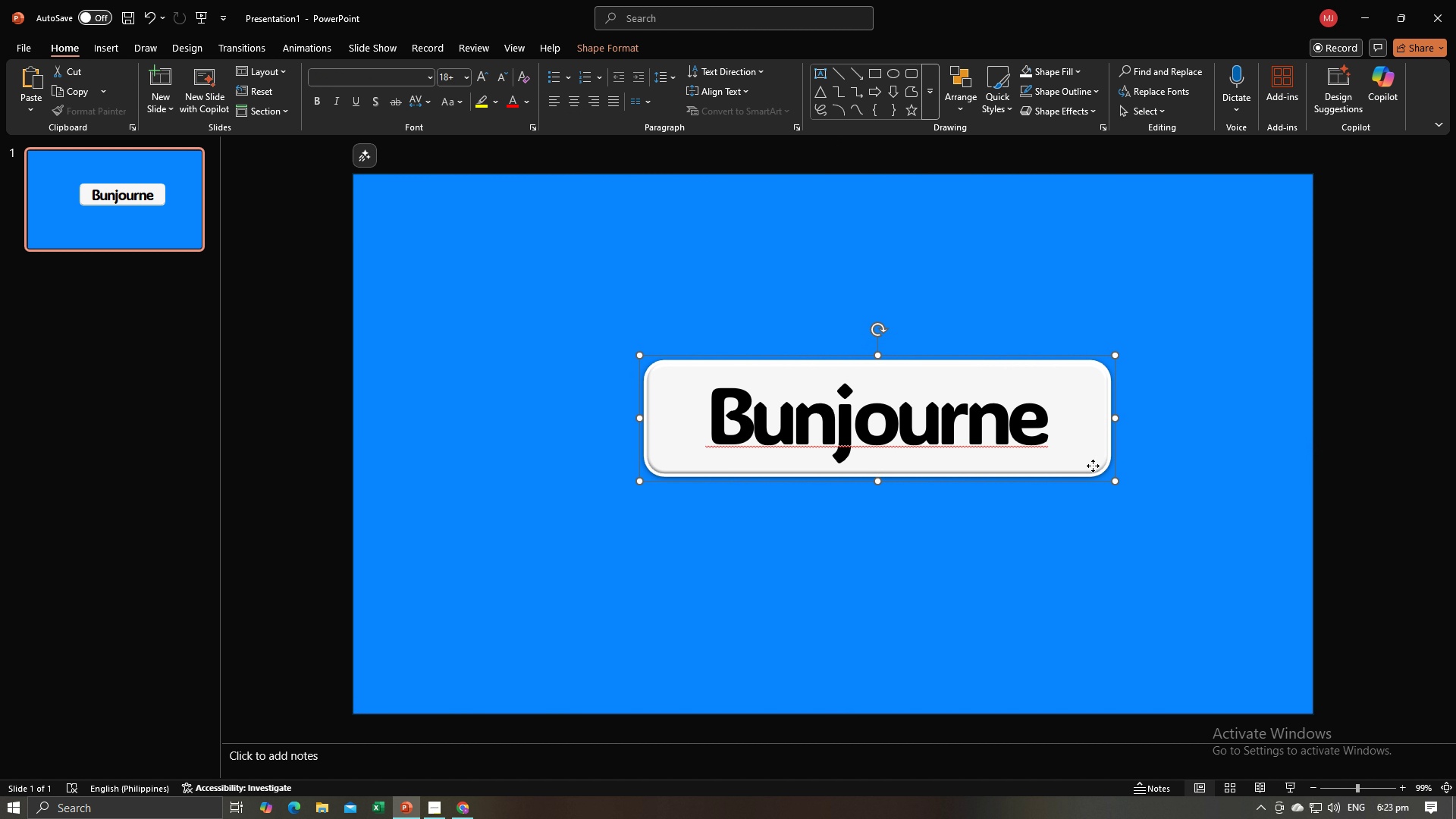 
left_click_drag(start_coordinate=[1094, 466], to_coordinate=[1050, 492])
 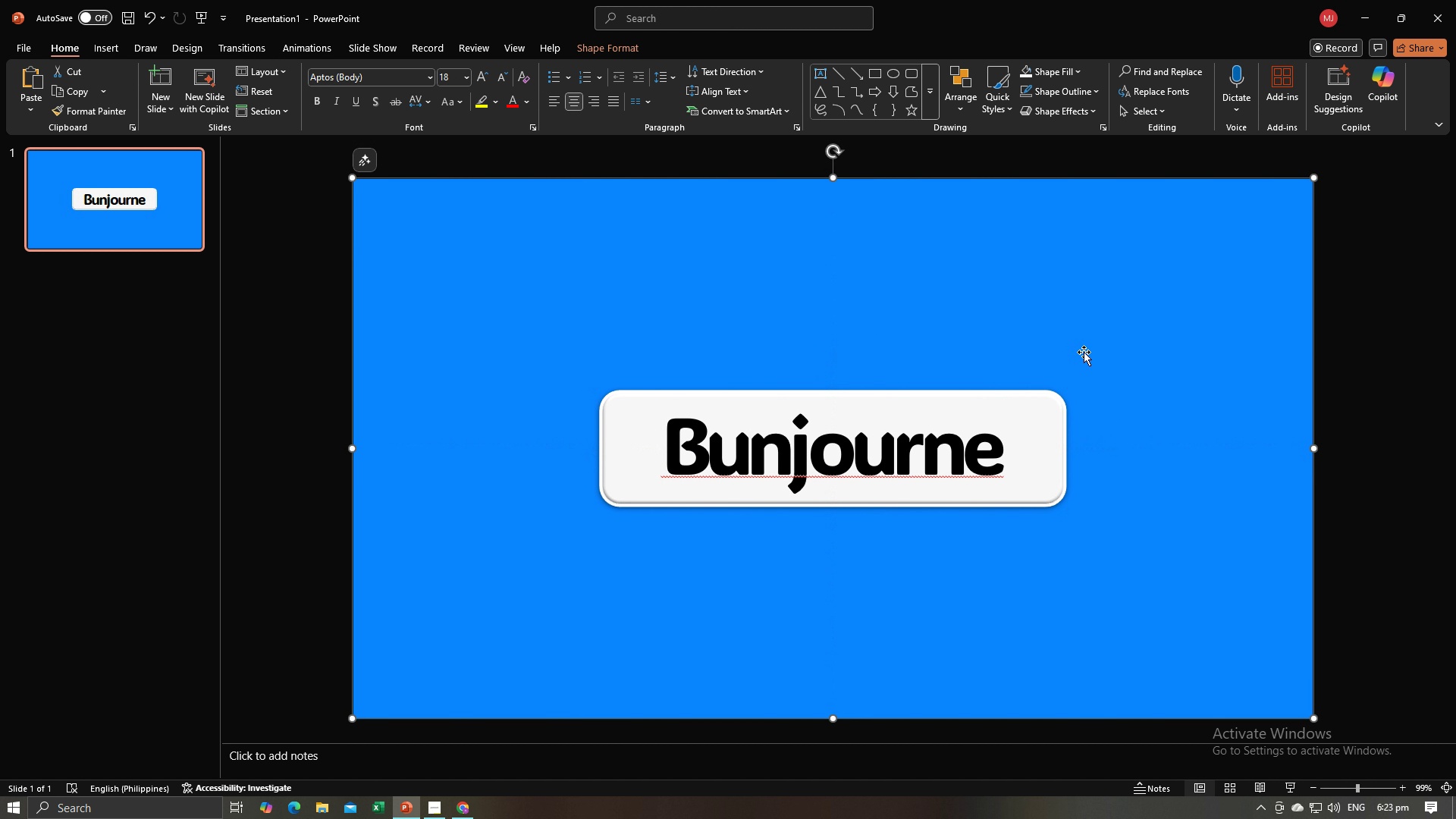 
left_click([1084, 352])
 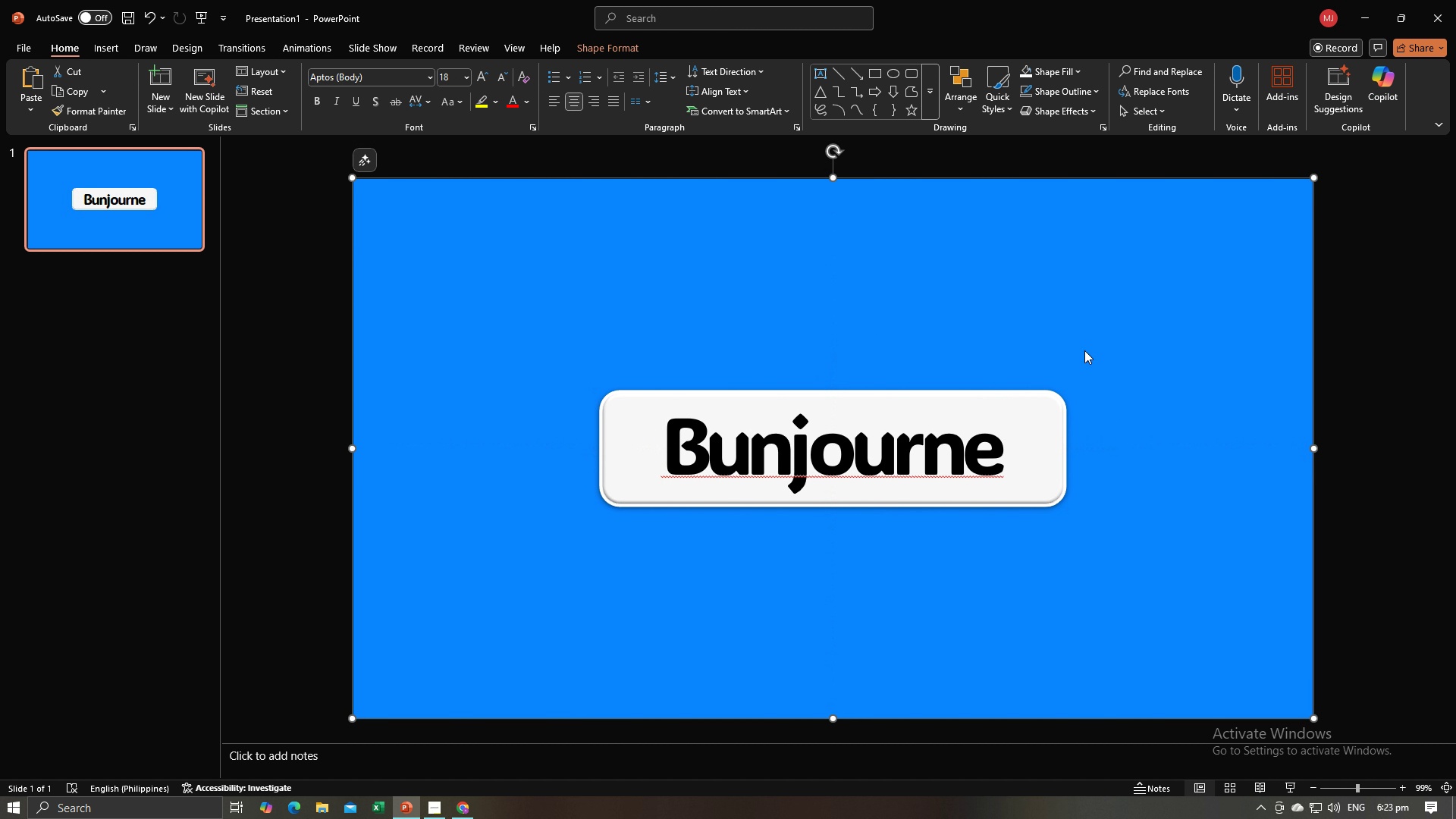 
key(Alt+AltLeft)
 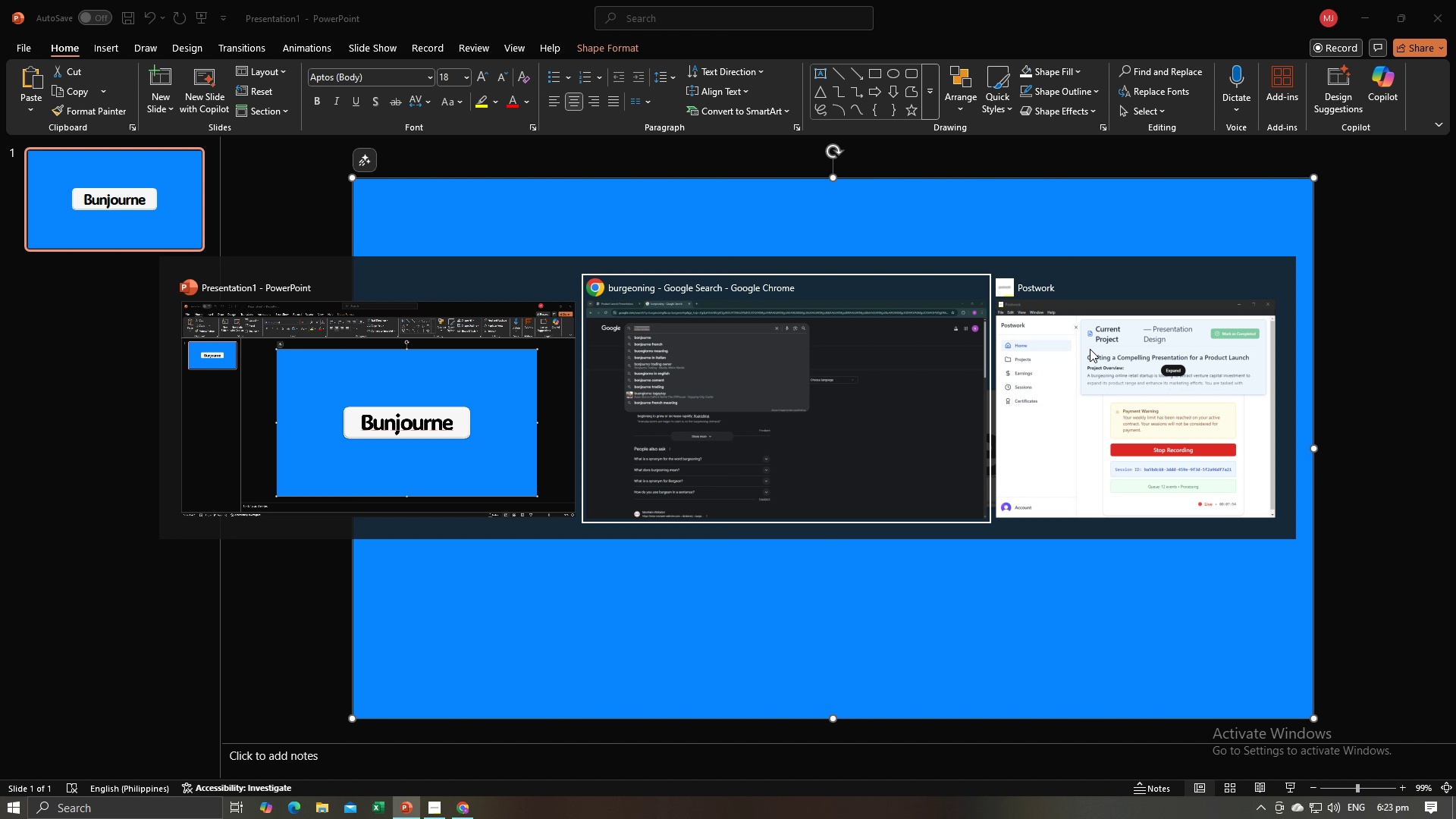 
key(Alt+Tab)
 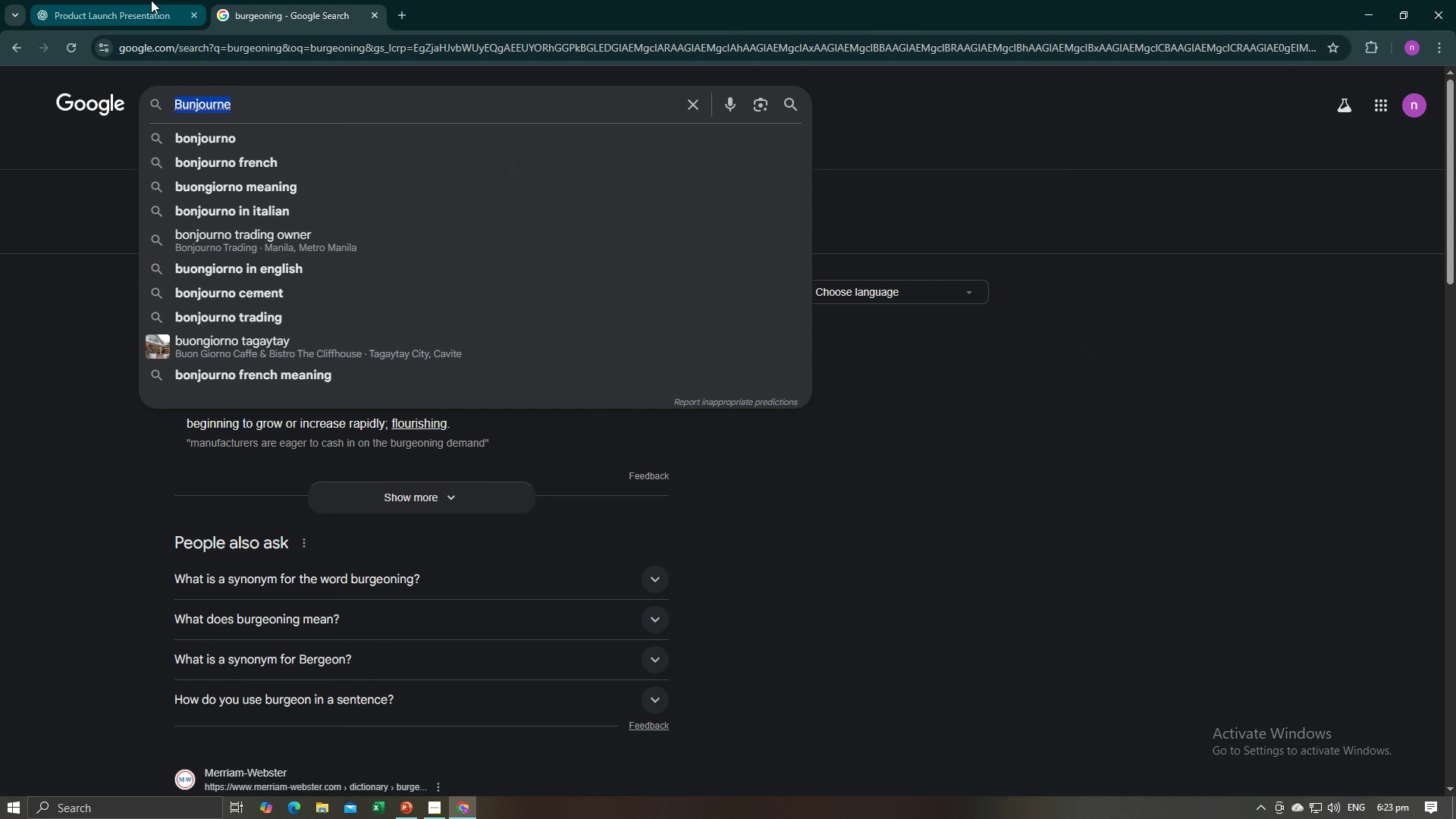 
left_click([132, 0])
 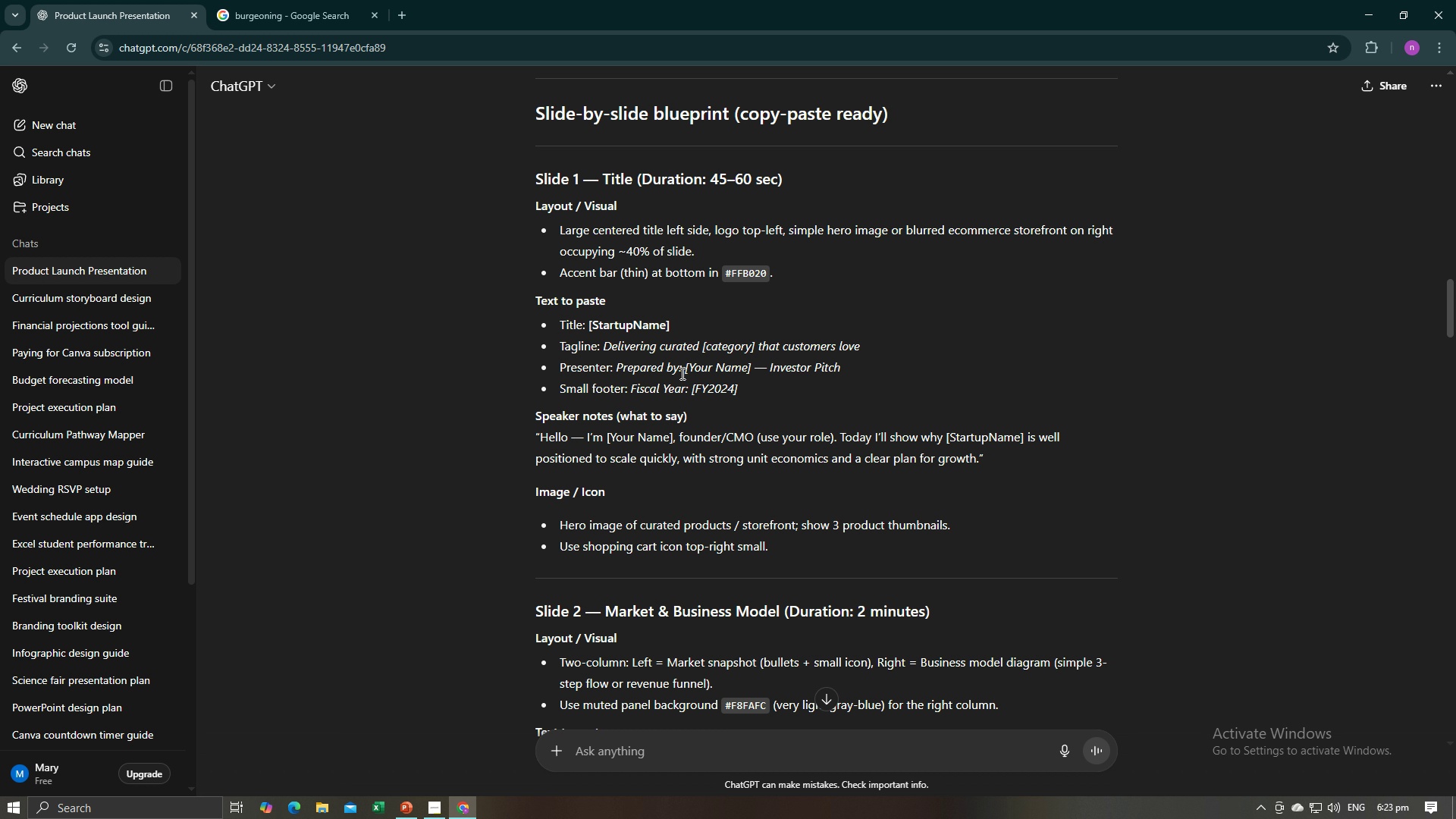 
wait(6.38)
 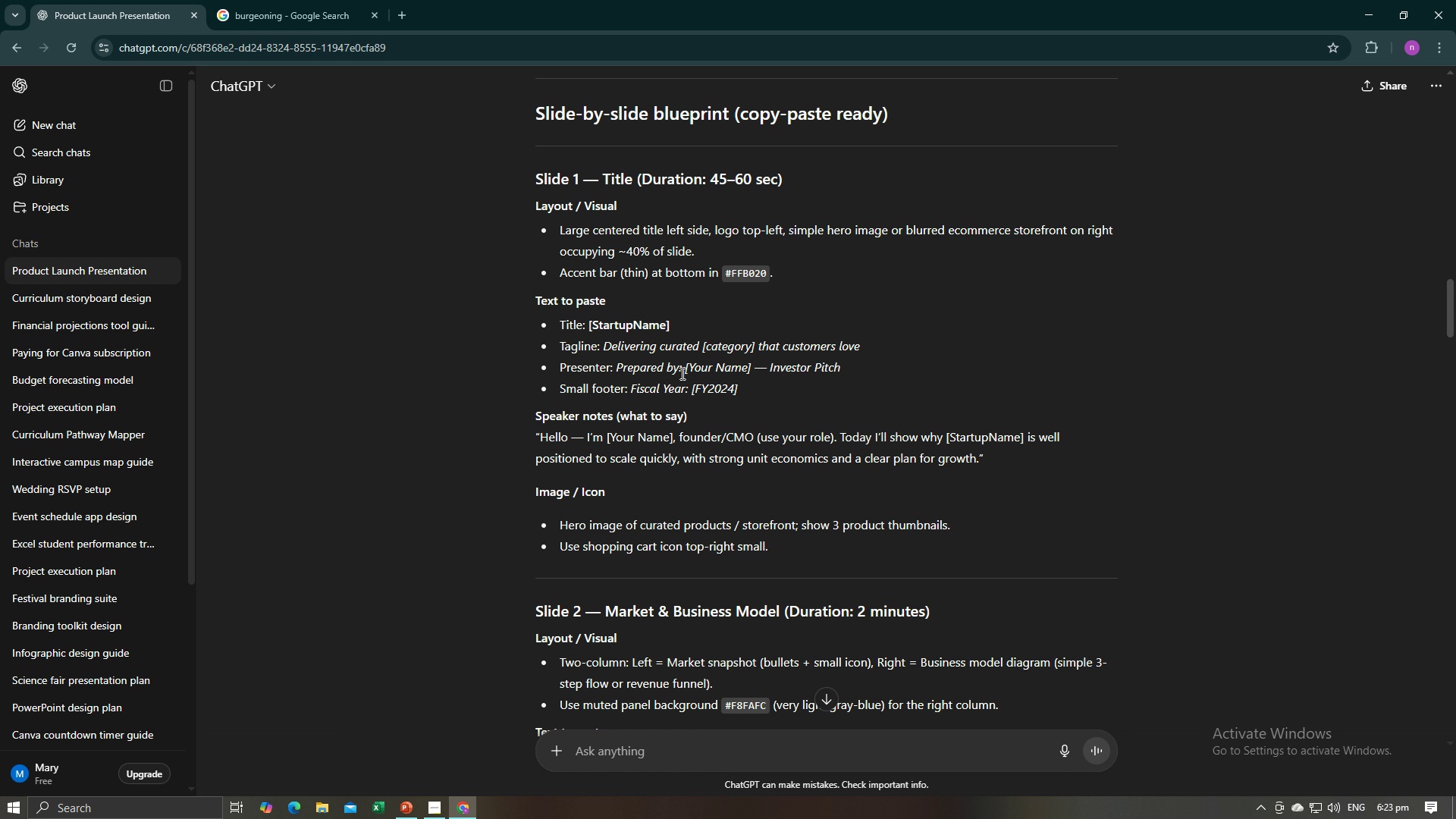 
scroll: coordinate [717, 390], scroll_direction: down, amount: 5.0
 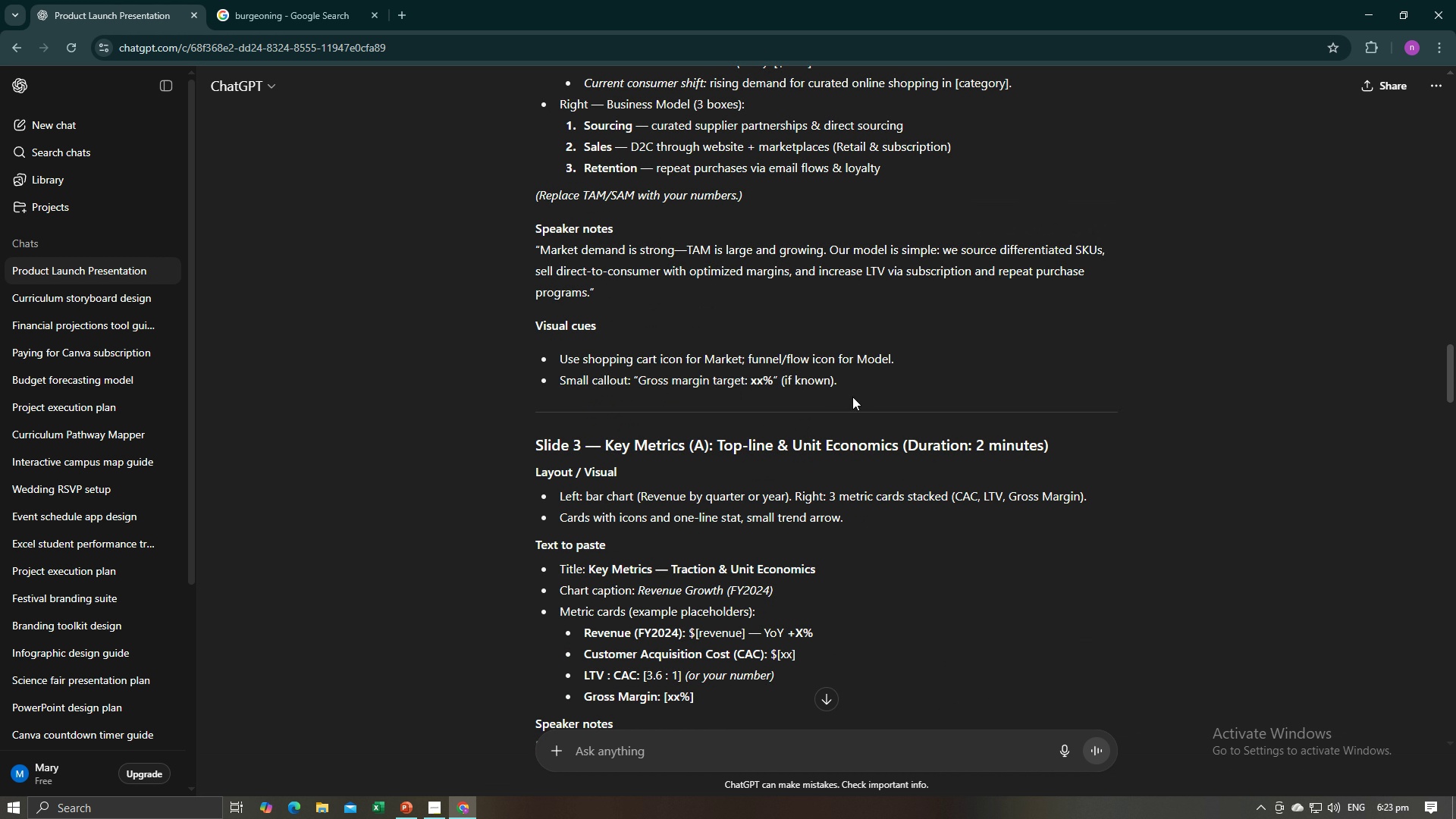 
scroll: coordinate [852, 398], scroll_direction: up, amount: 16.0
 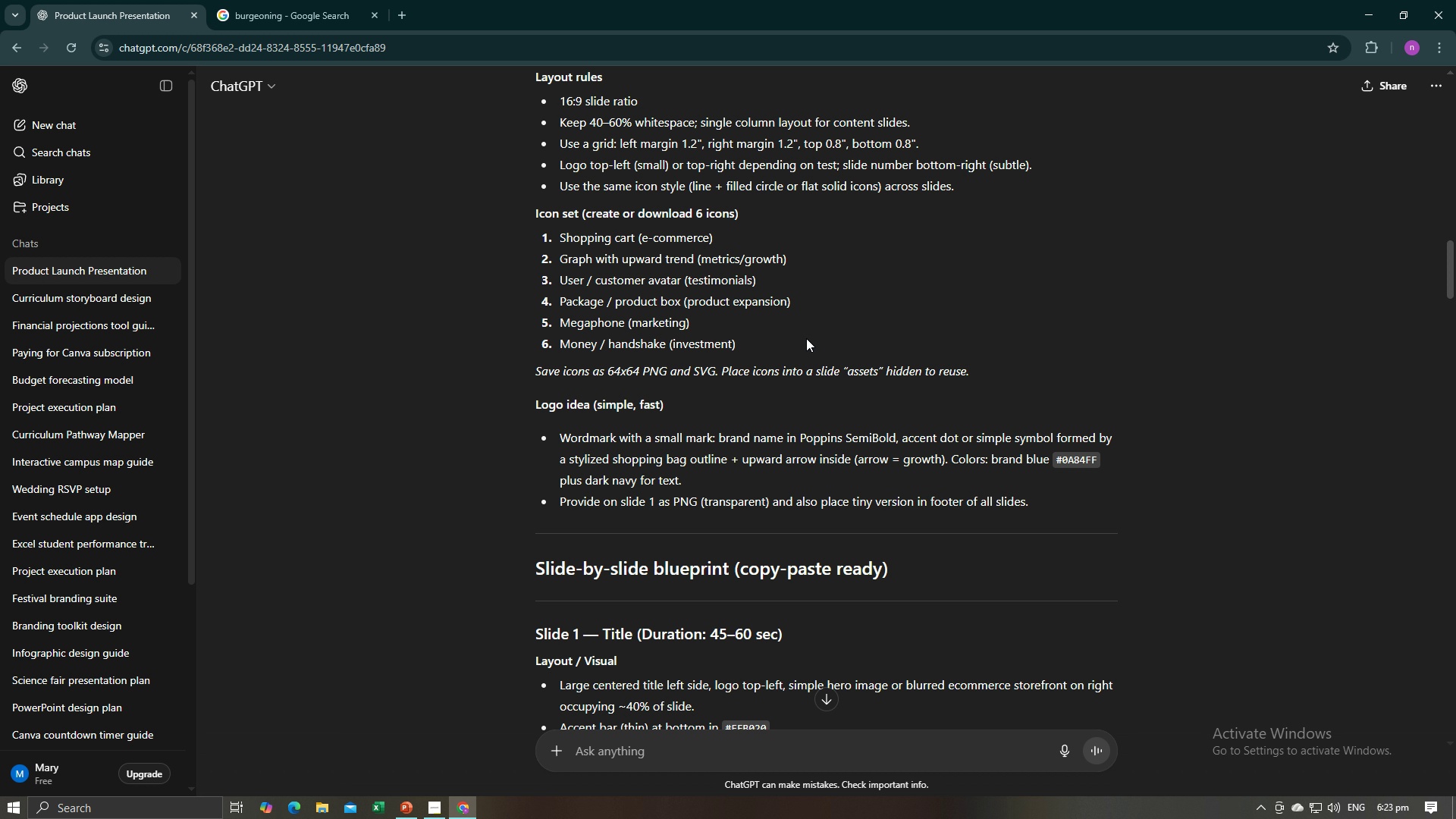 
wait(9.36)
 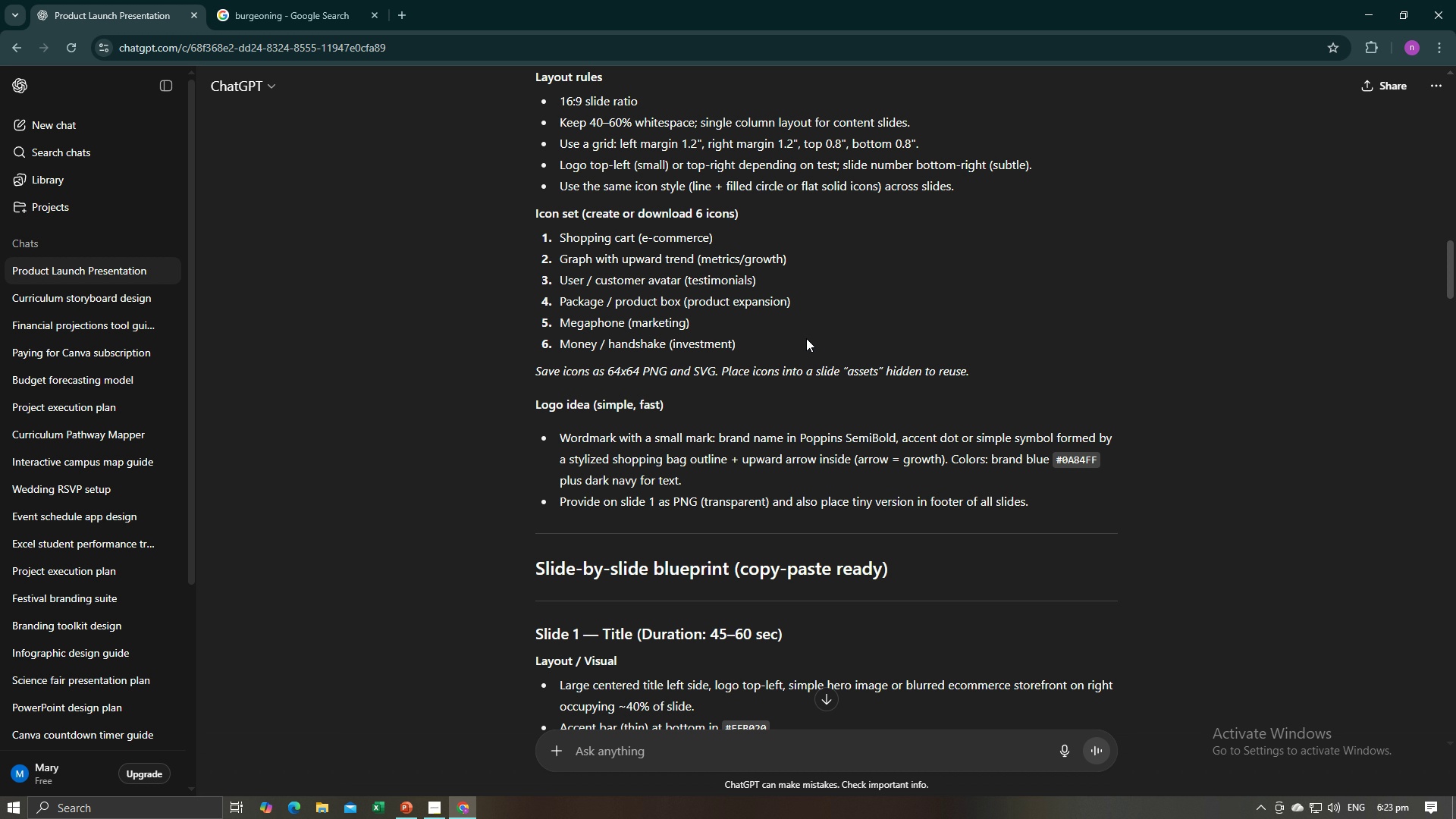 
left_click([402, 12])
 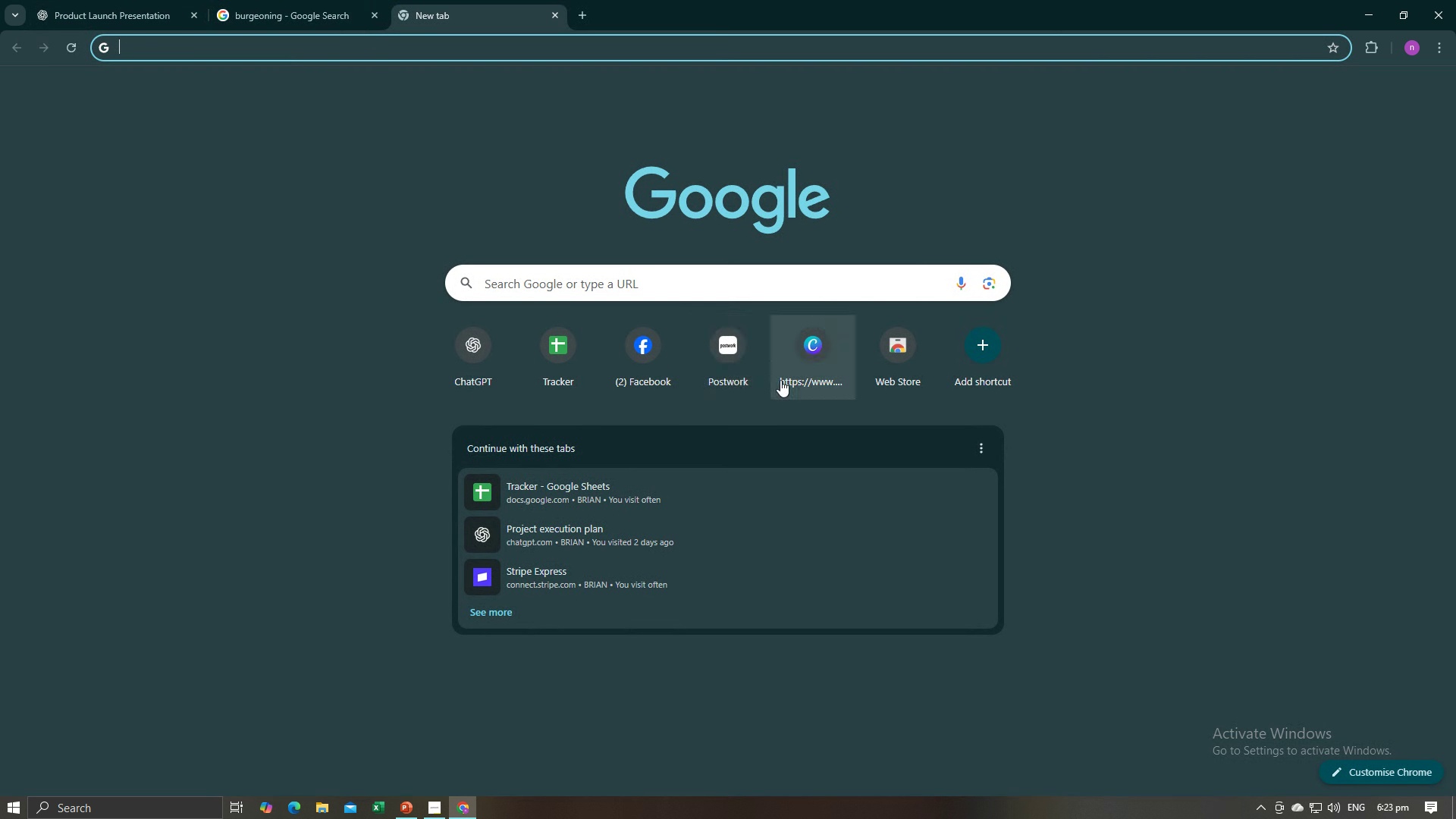 
left_click([786, 377])
 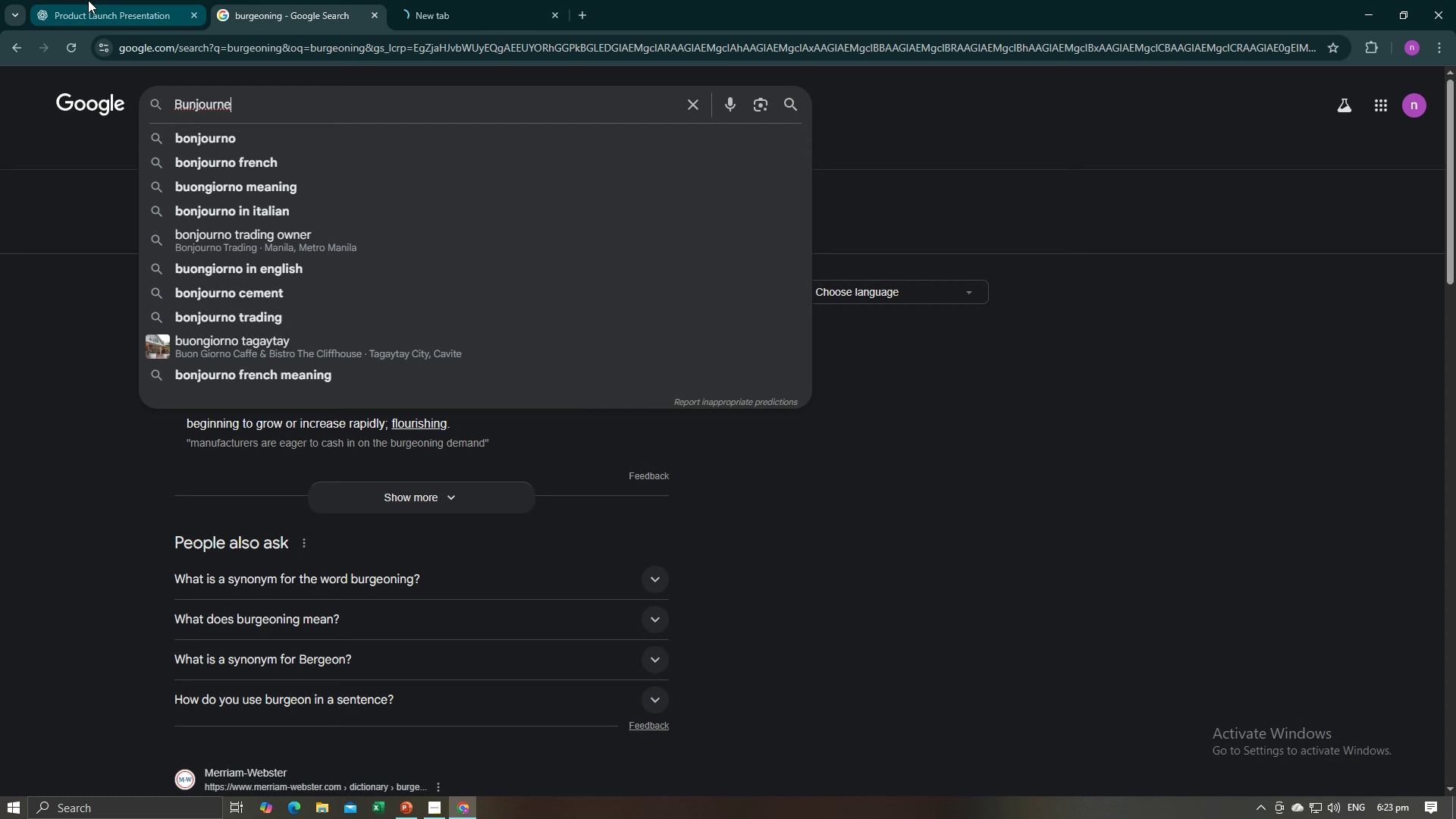 
double_click([88, 0])
 